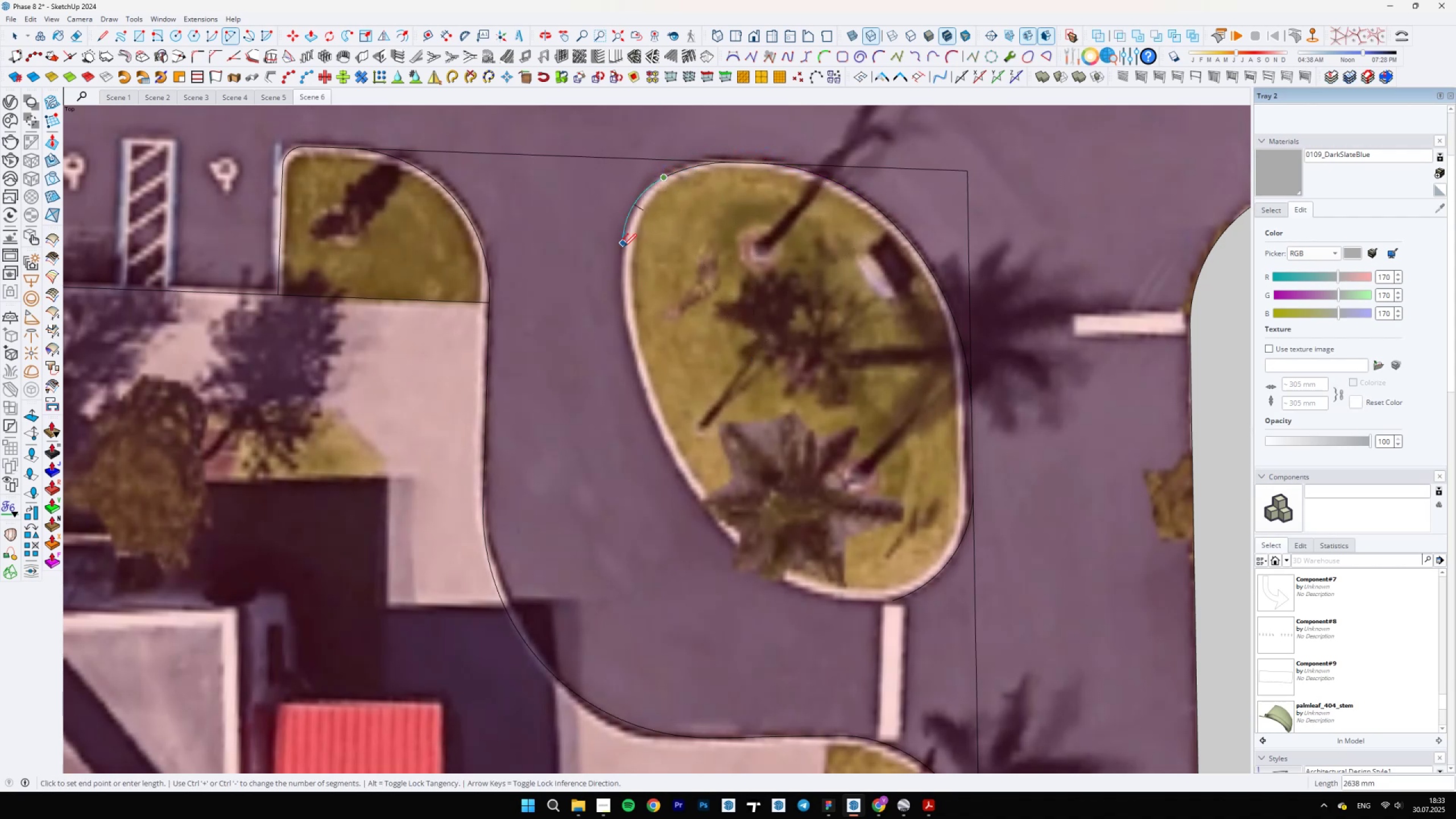 
key(A)
 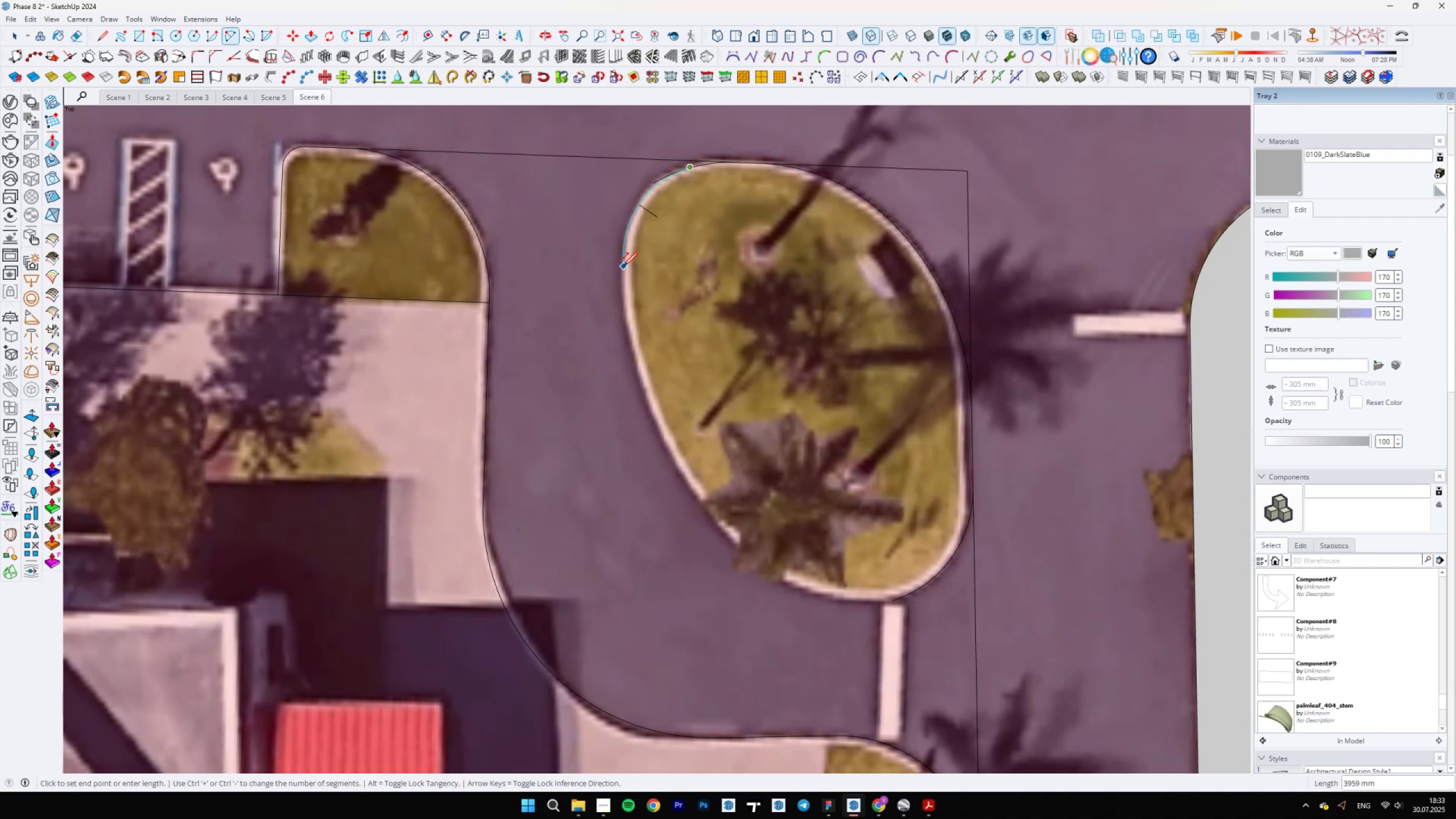 
double_click([623, 266])
 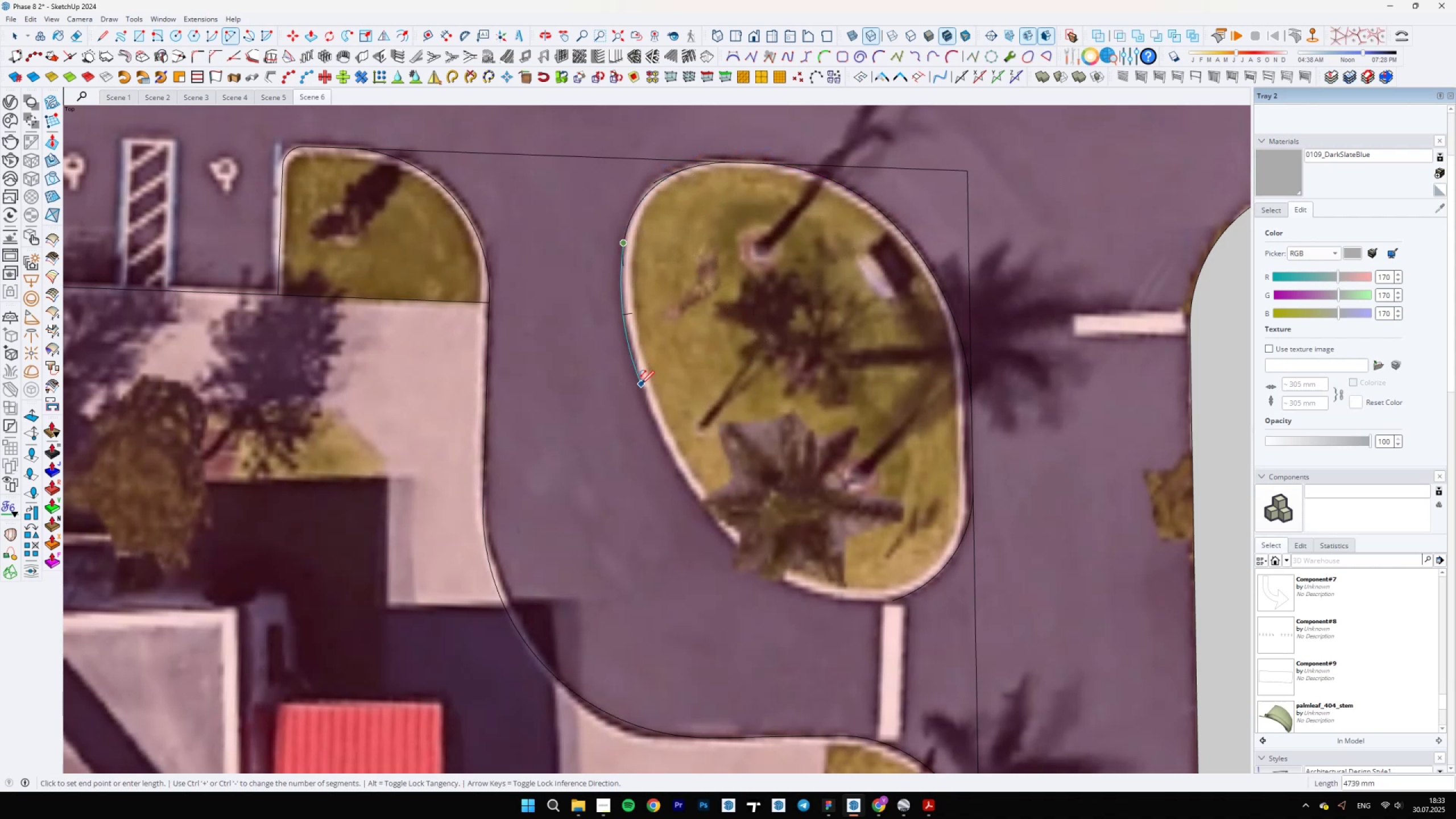 
double_click([644, 384])
 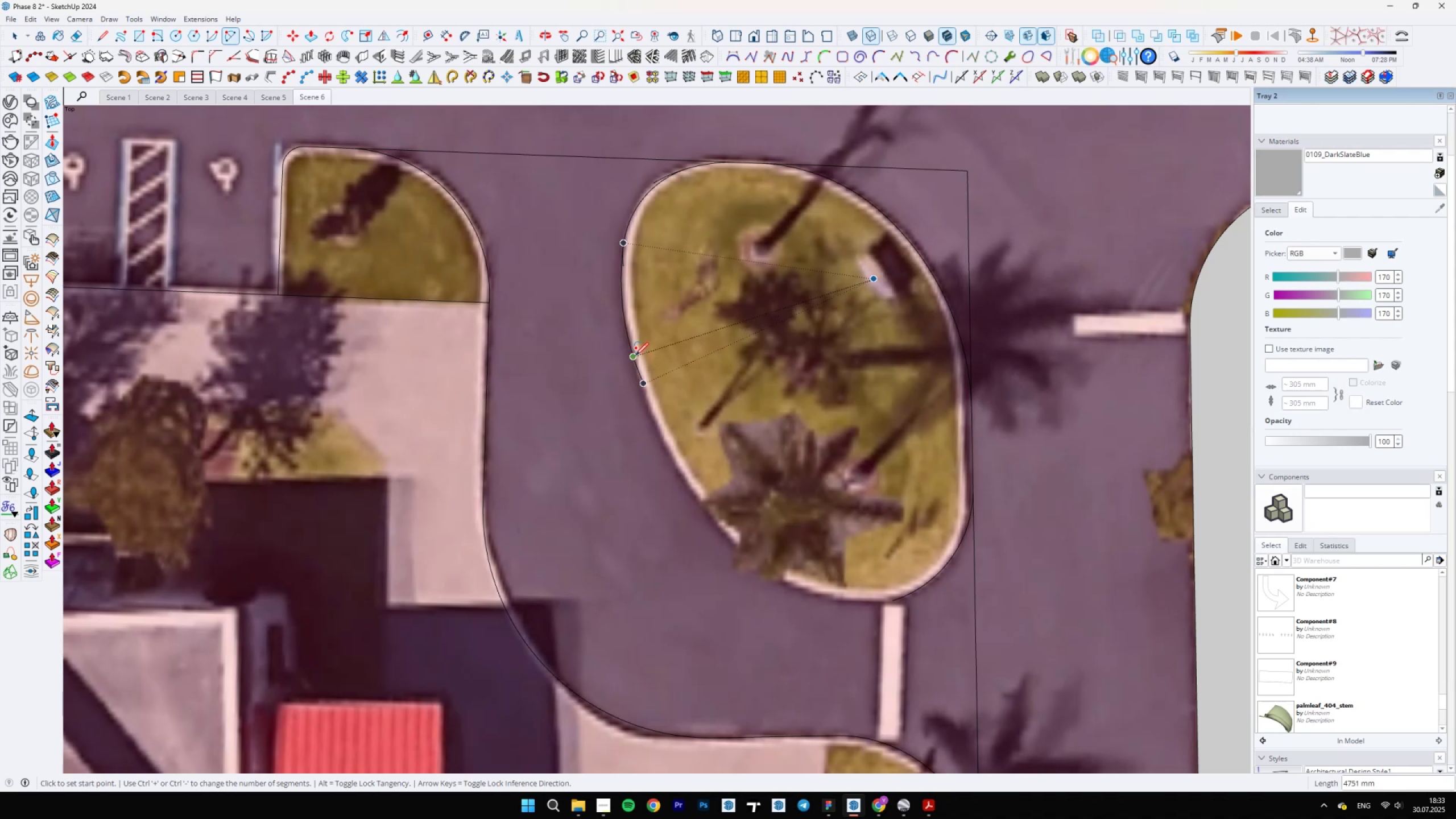 
left_click([632, 346])
 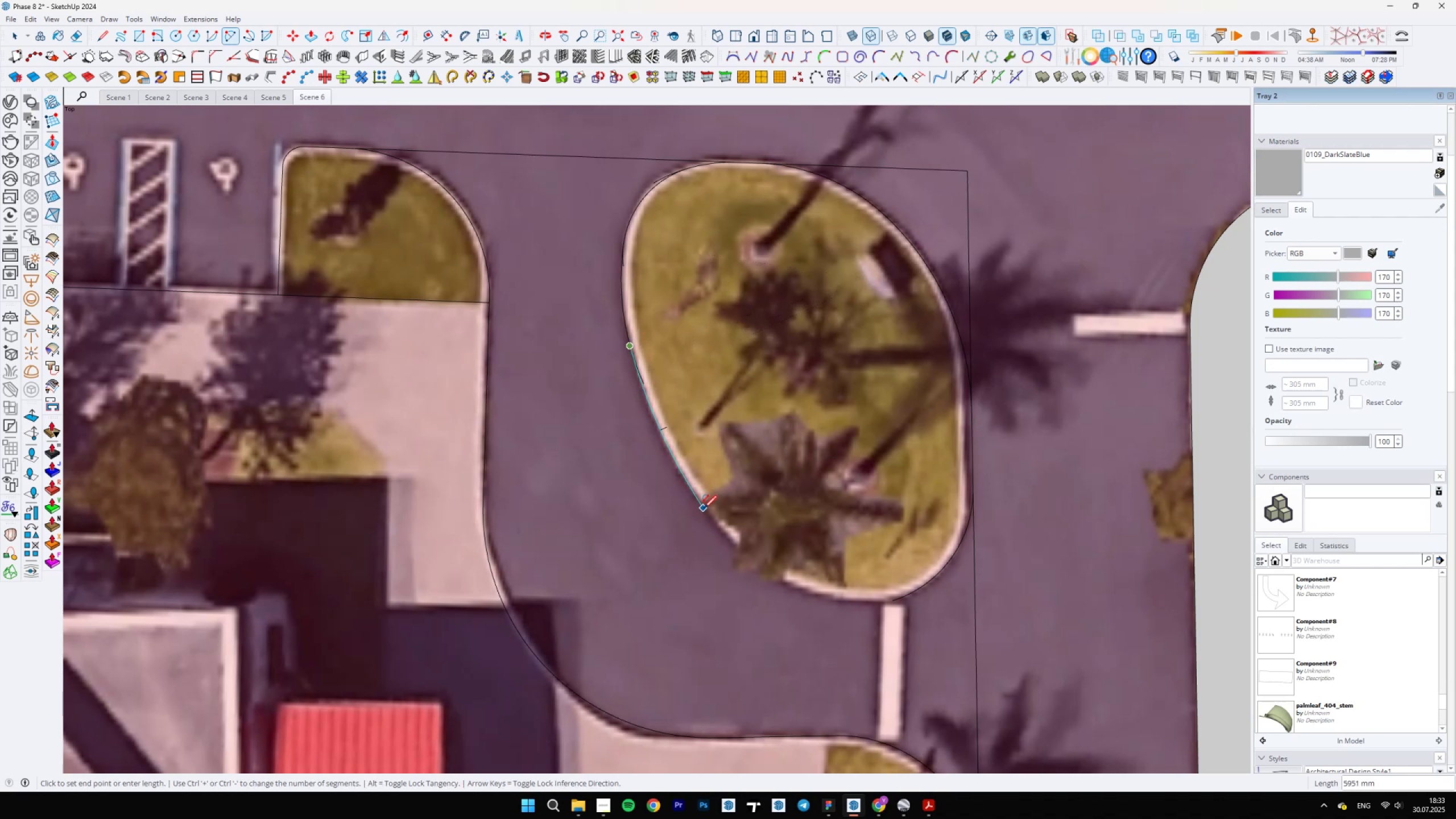 
double_click([704, 508])
 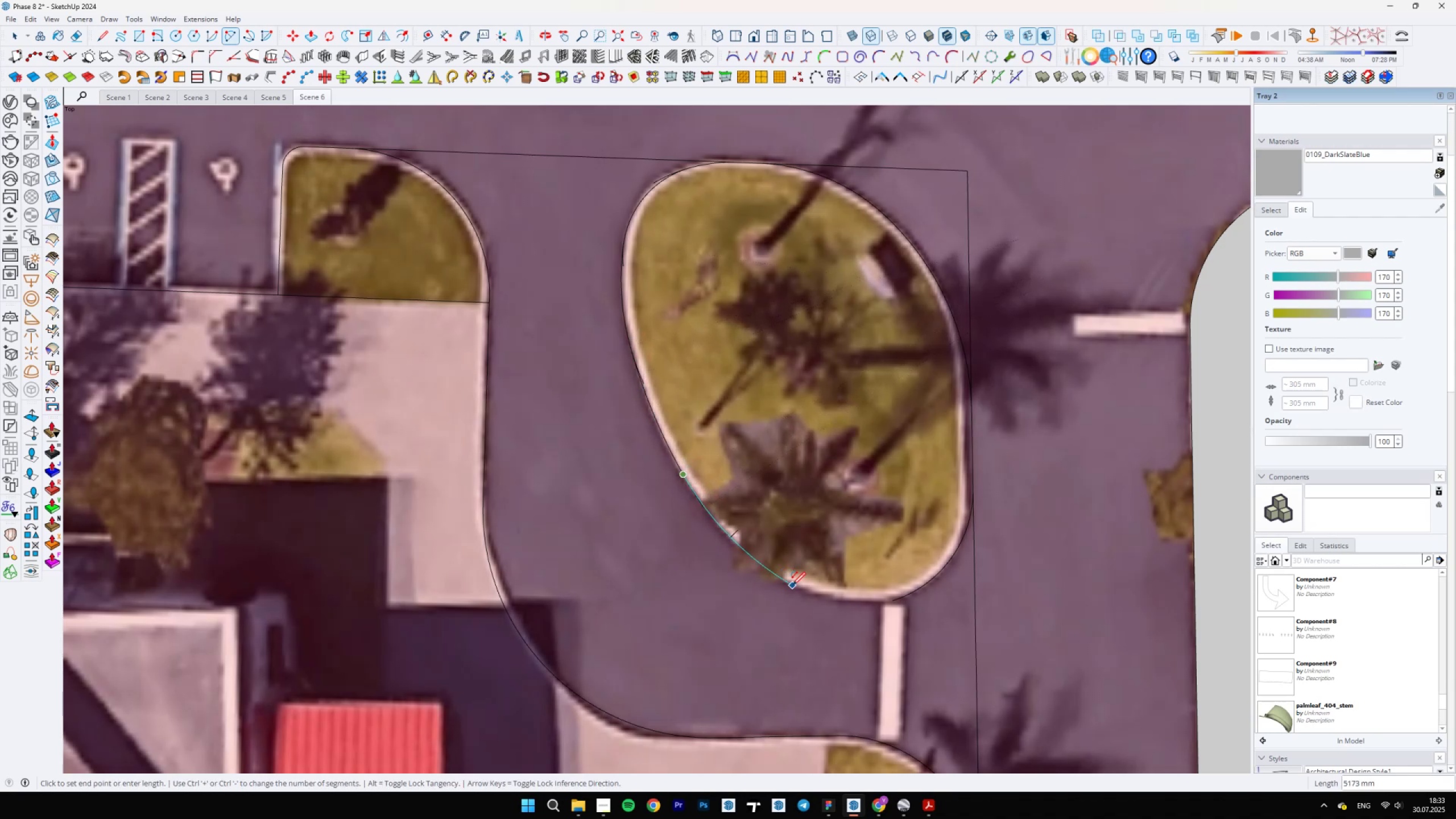 
double_click([792, 585])
 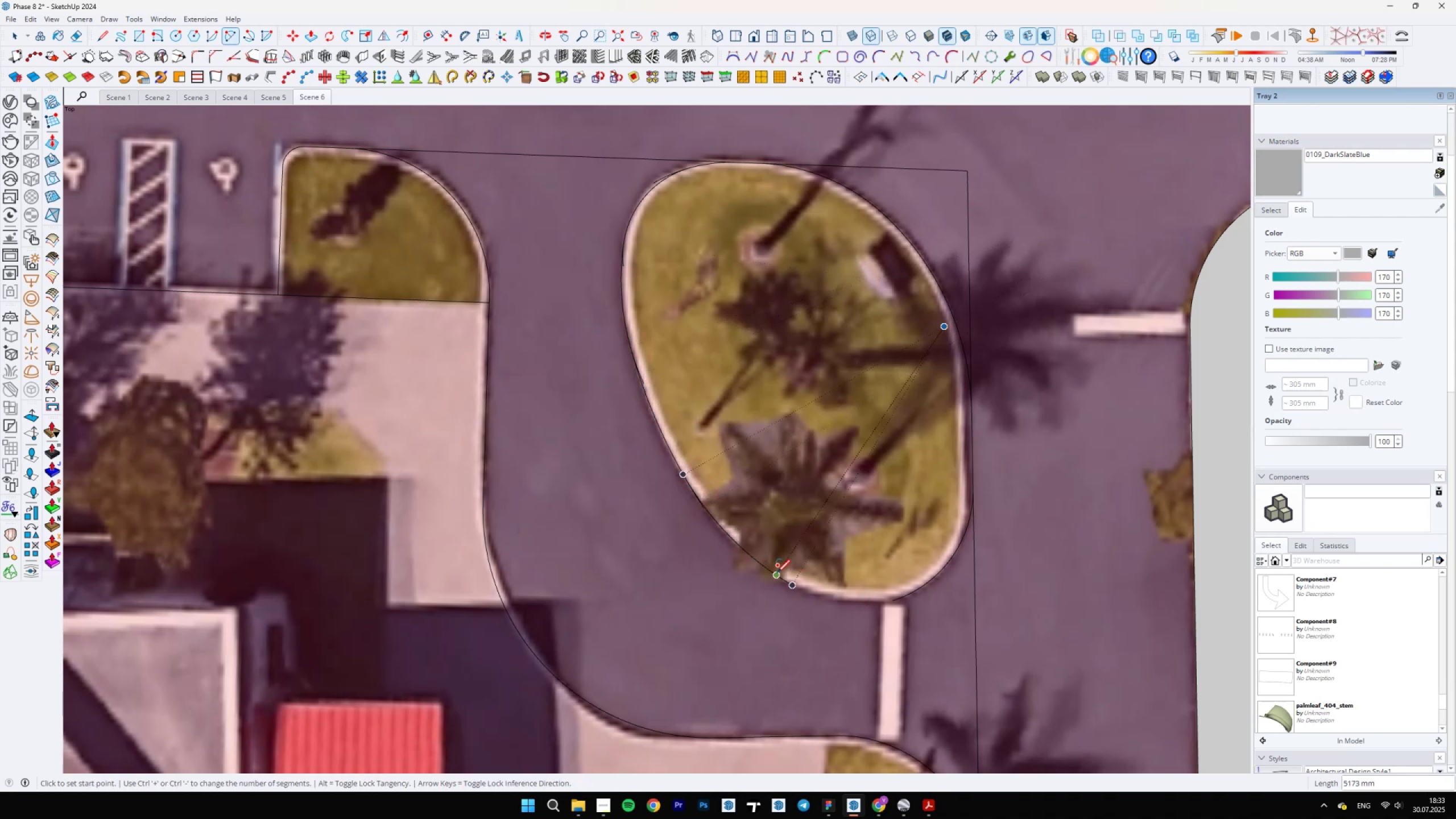 
triple_click([777, 573])
 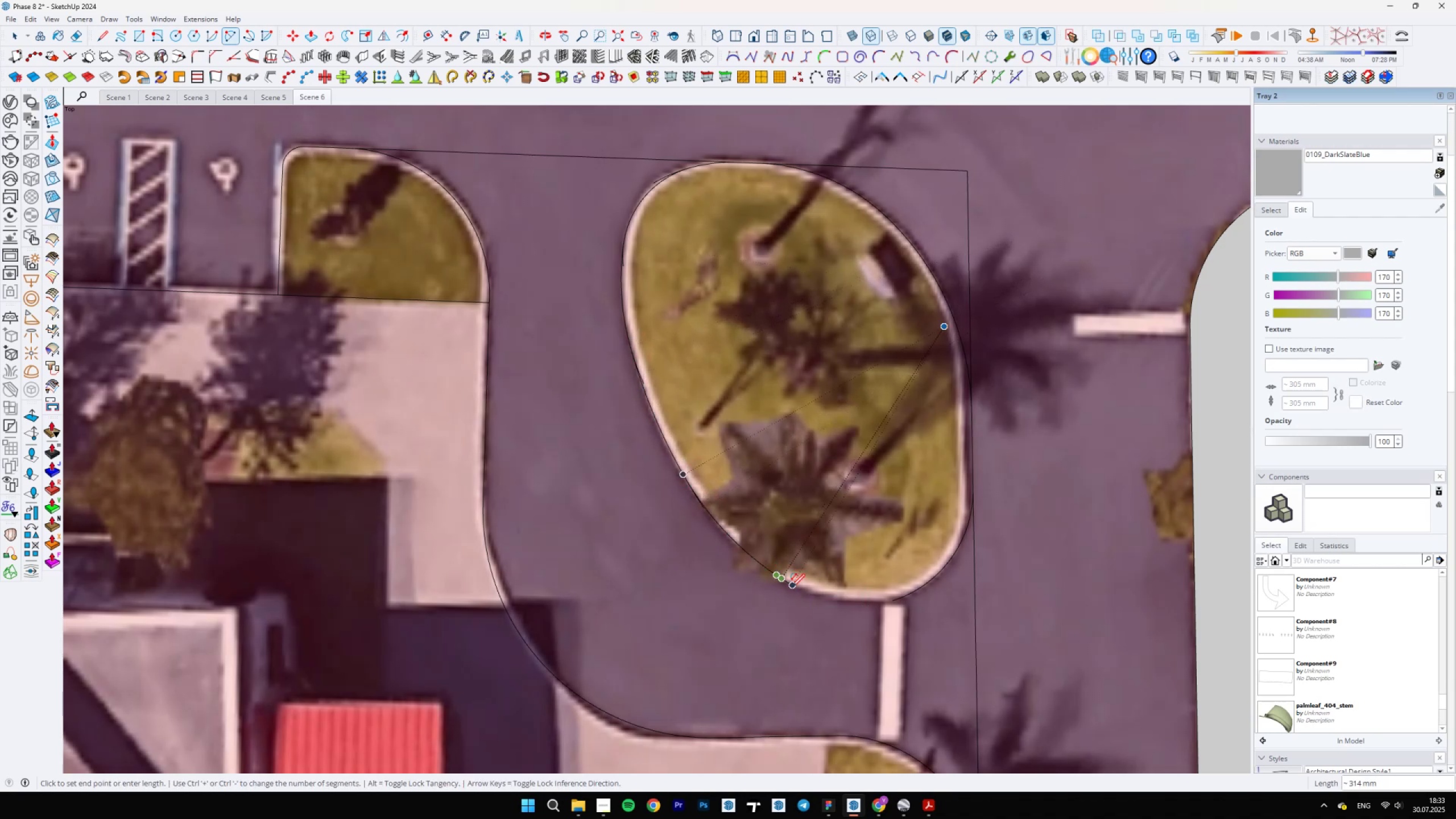 
scroll: coordinate [907, 594], scroll_direction: up, amount: 6.0
 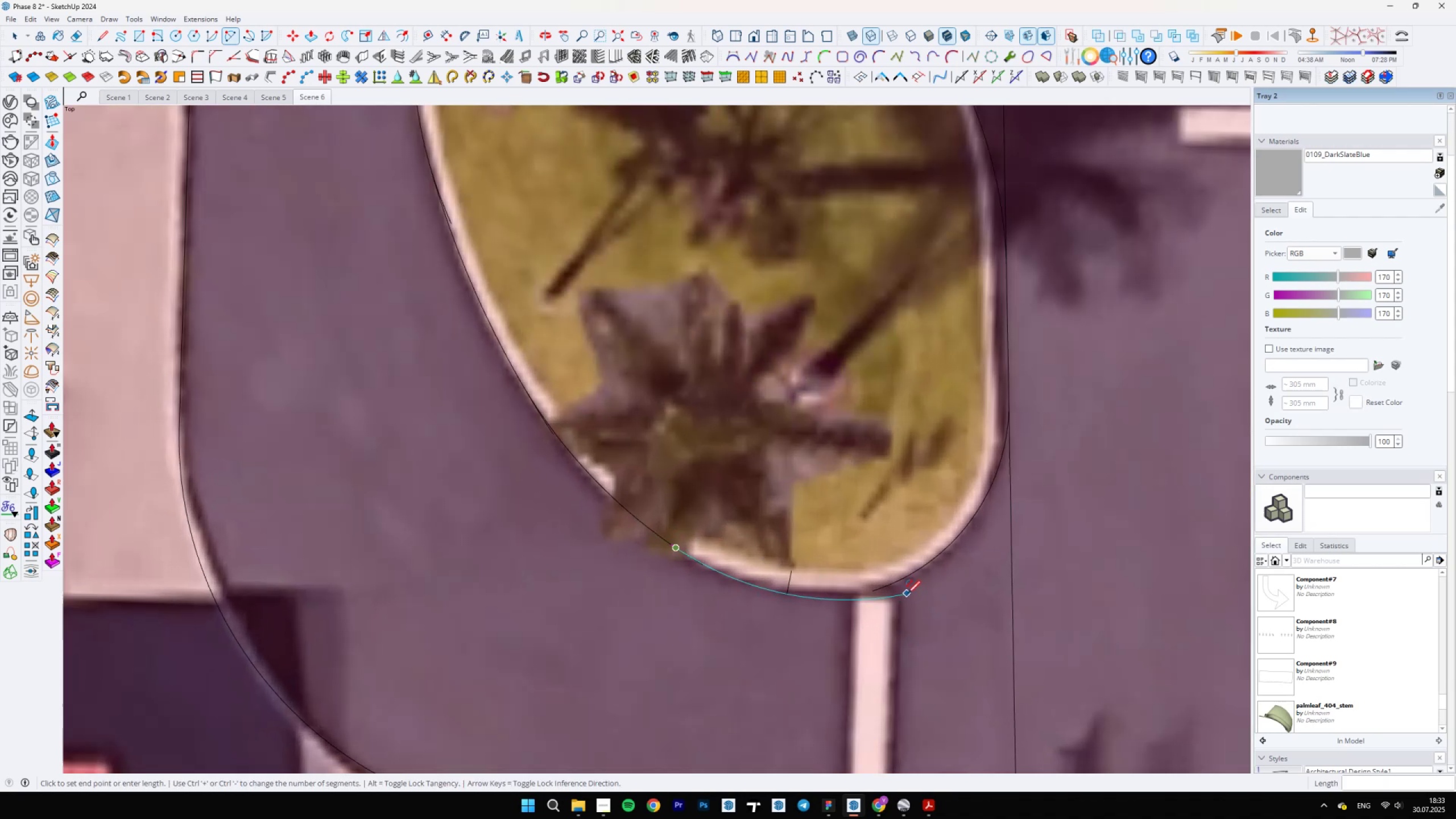 
type(AA)
 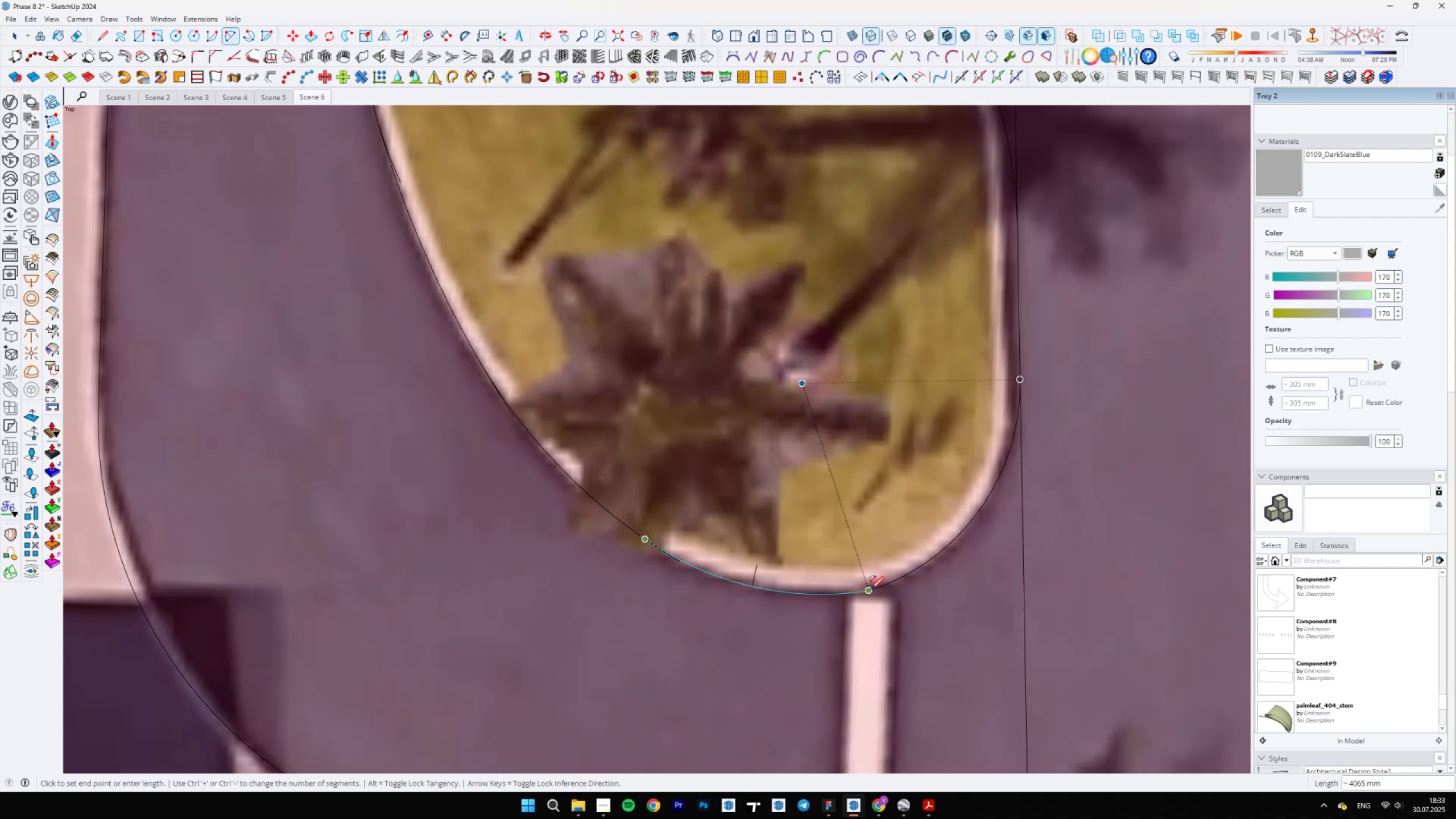 
double_click([868, 590])
 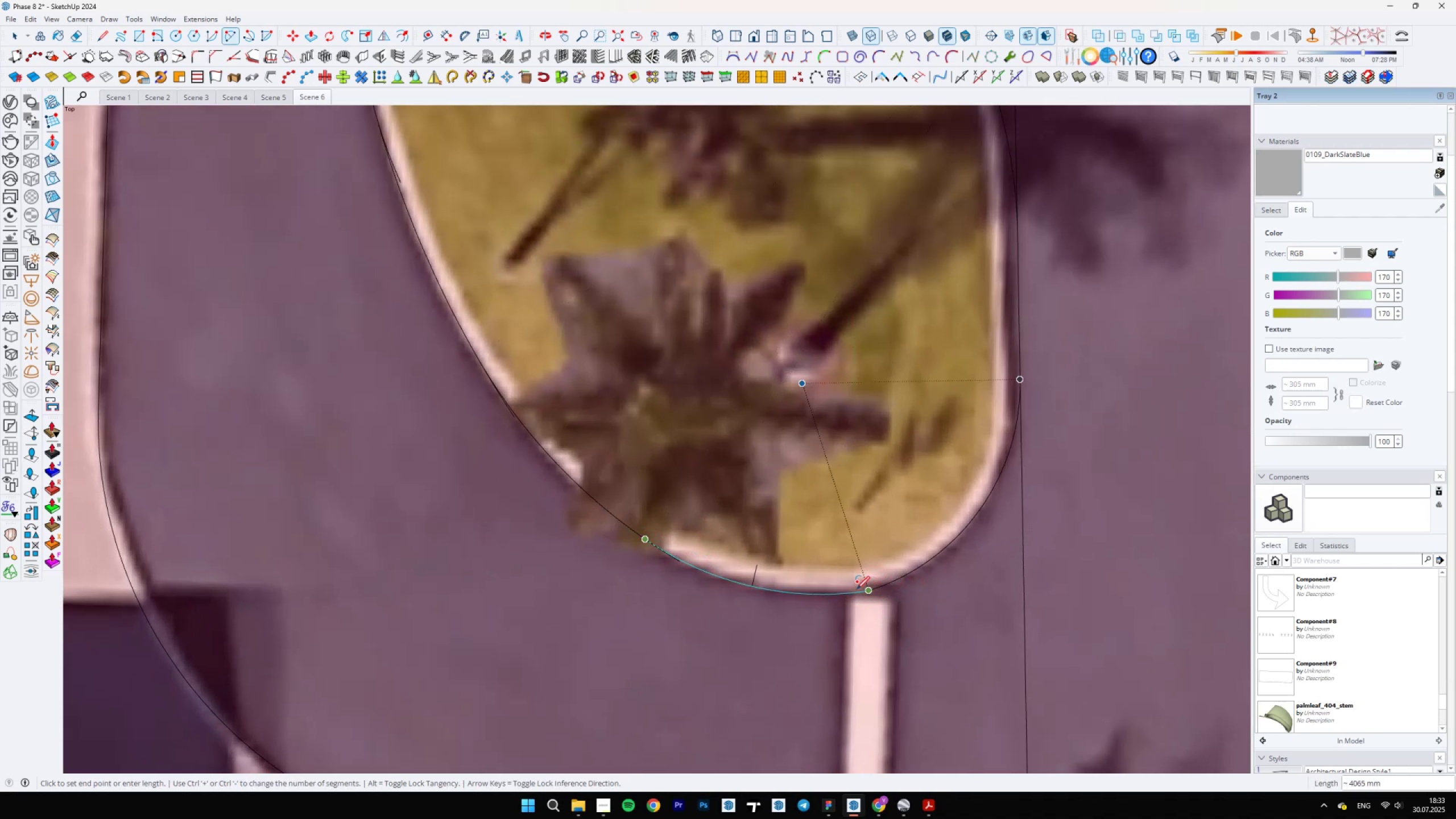 
scroll: coordinate [758, 577], scroll_direction: up, amount: 12.0
 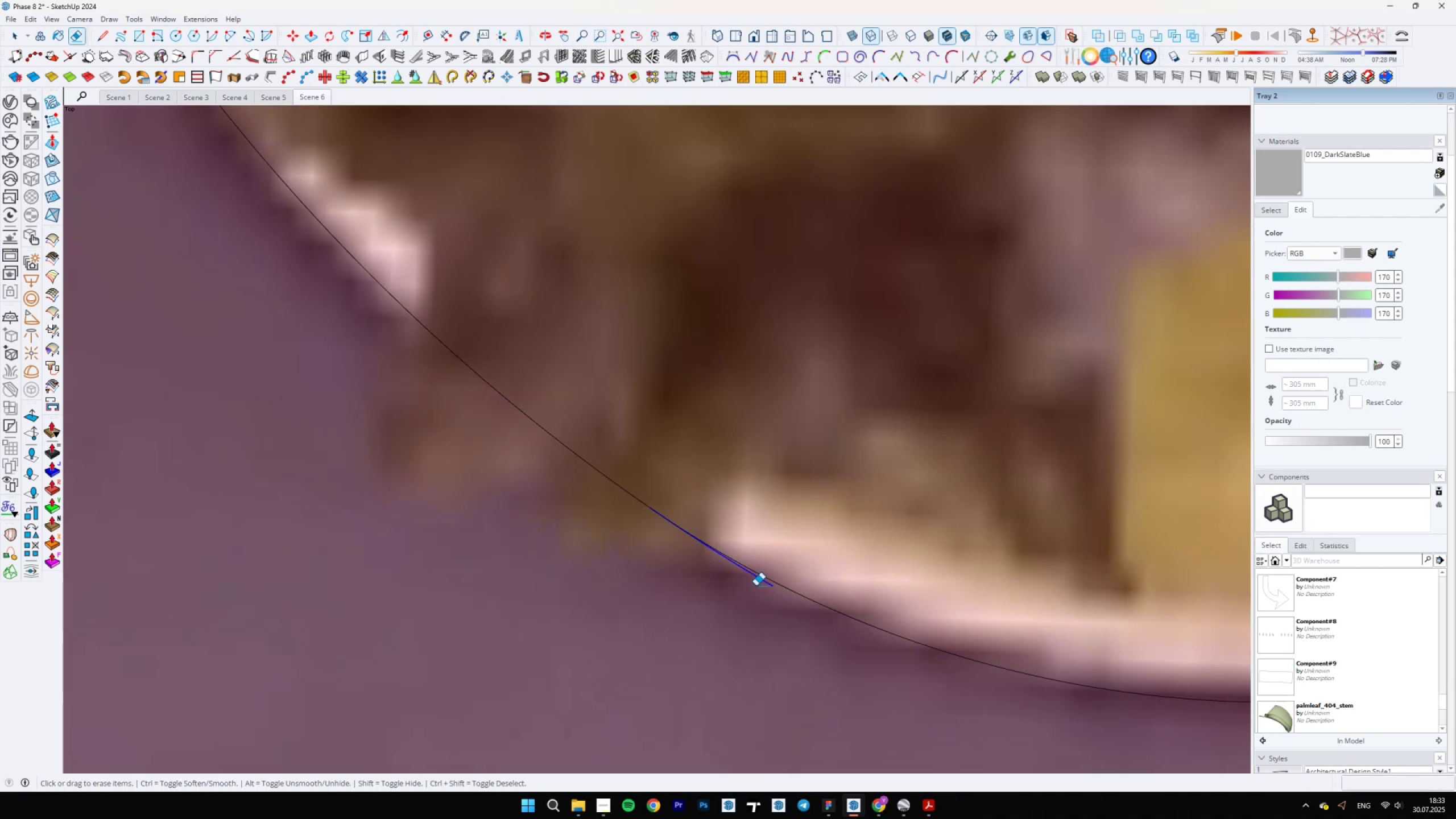 
key(E)
 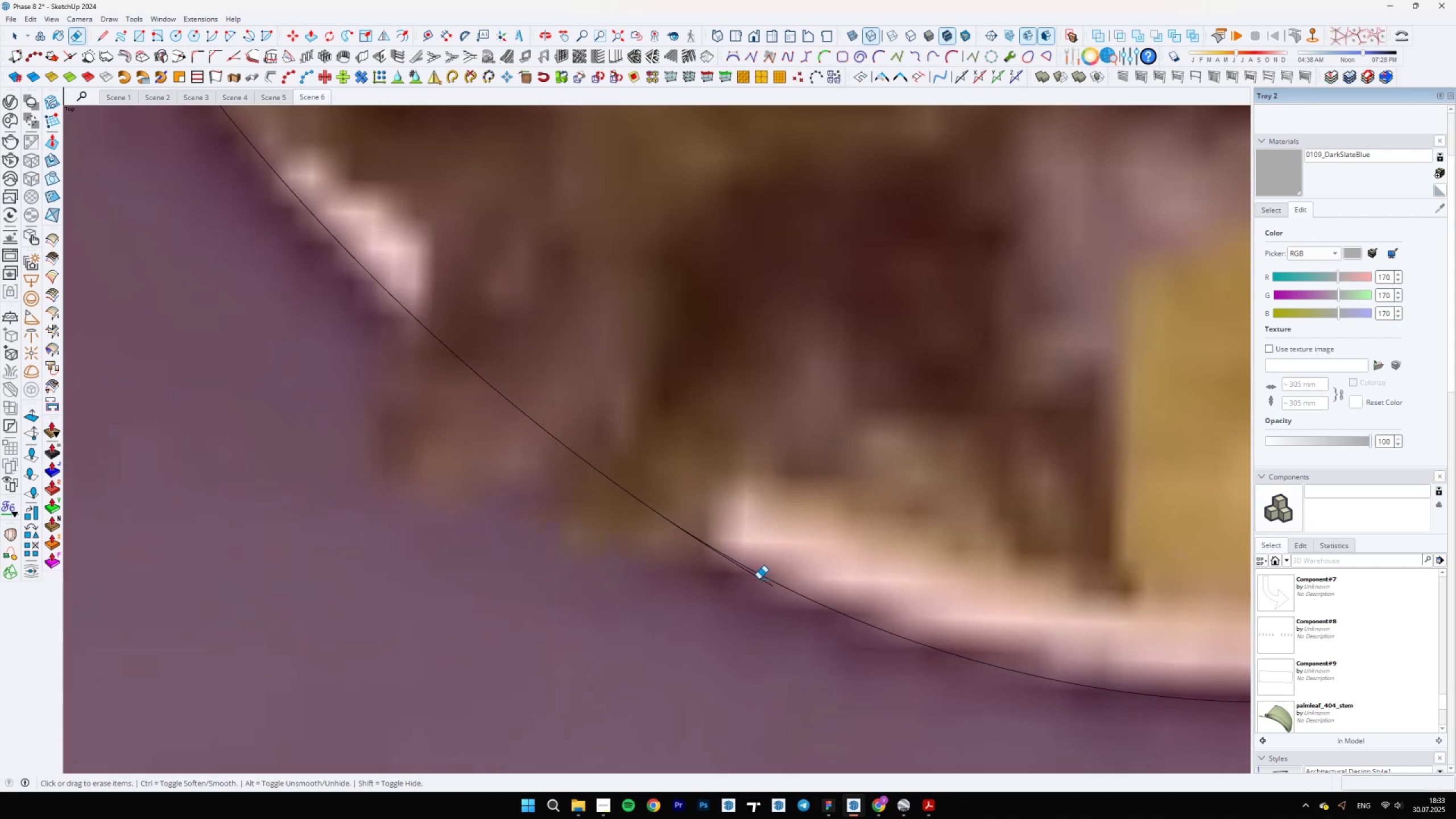 
scroll: coordinate [606, 317], scroll_direction: down, amount: 7.0
 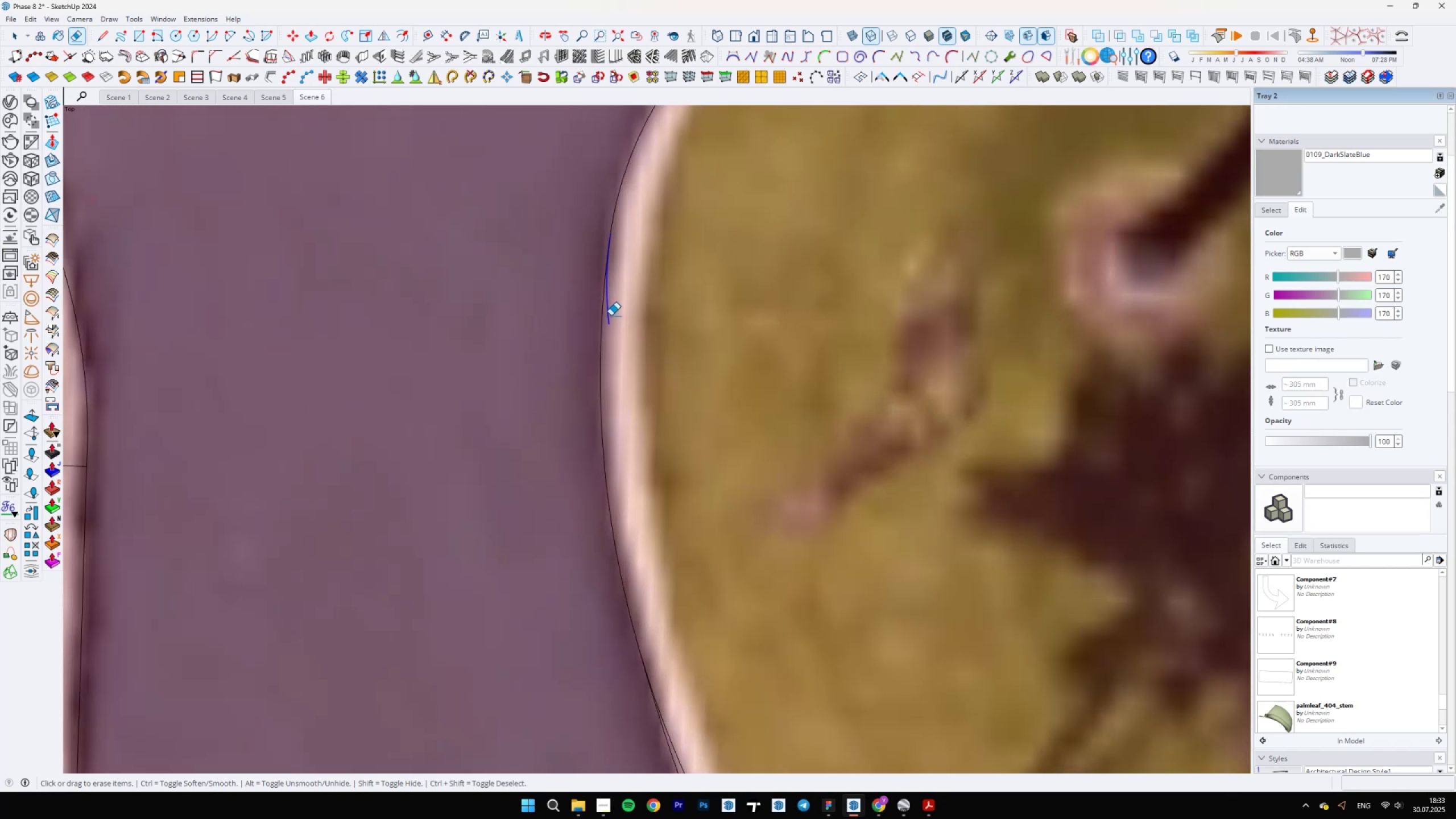 
scroll: coordinate [684, 715], scroll_direction: up, amount: 10.0
 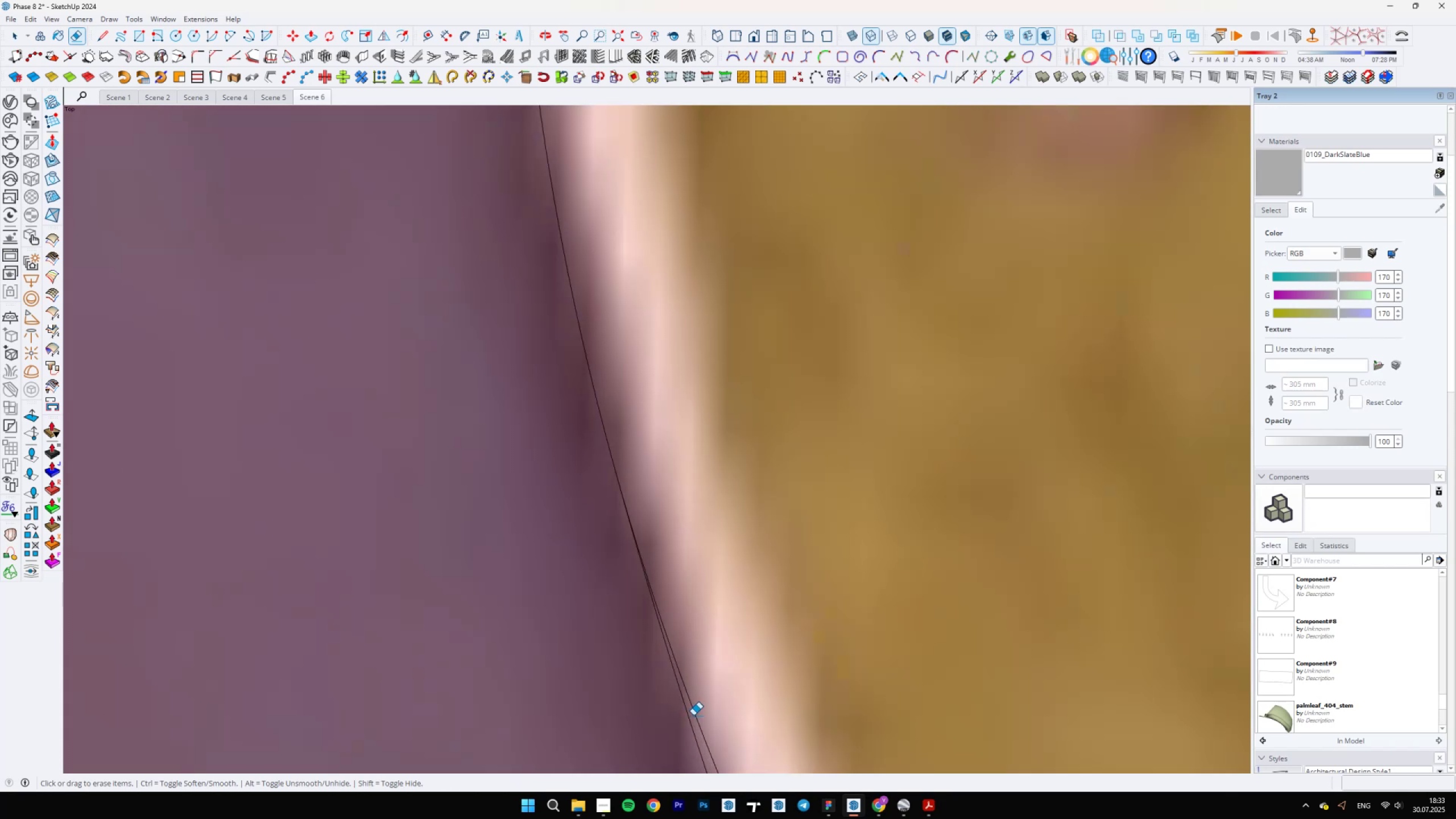 
scroll: coordinate [804, 642], scroll_direction: down, amount: 28.0
 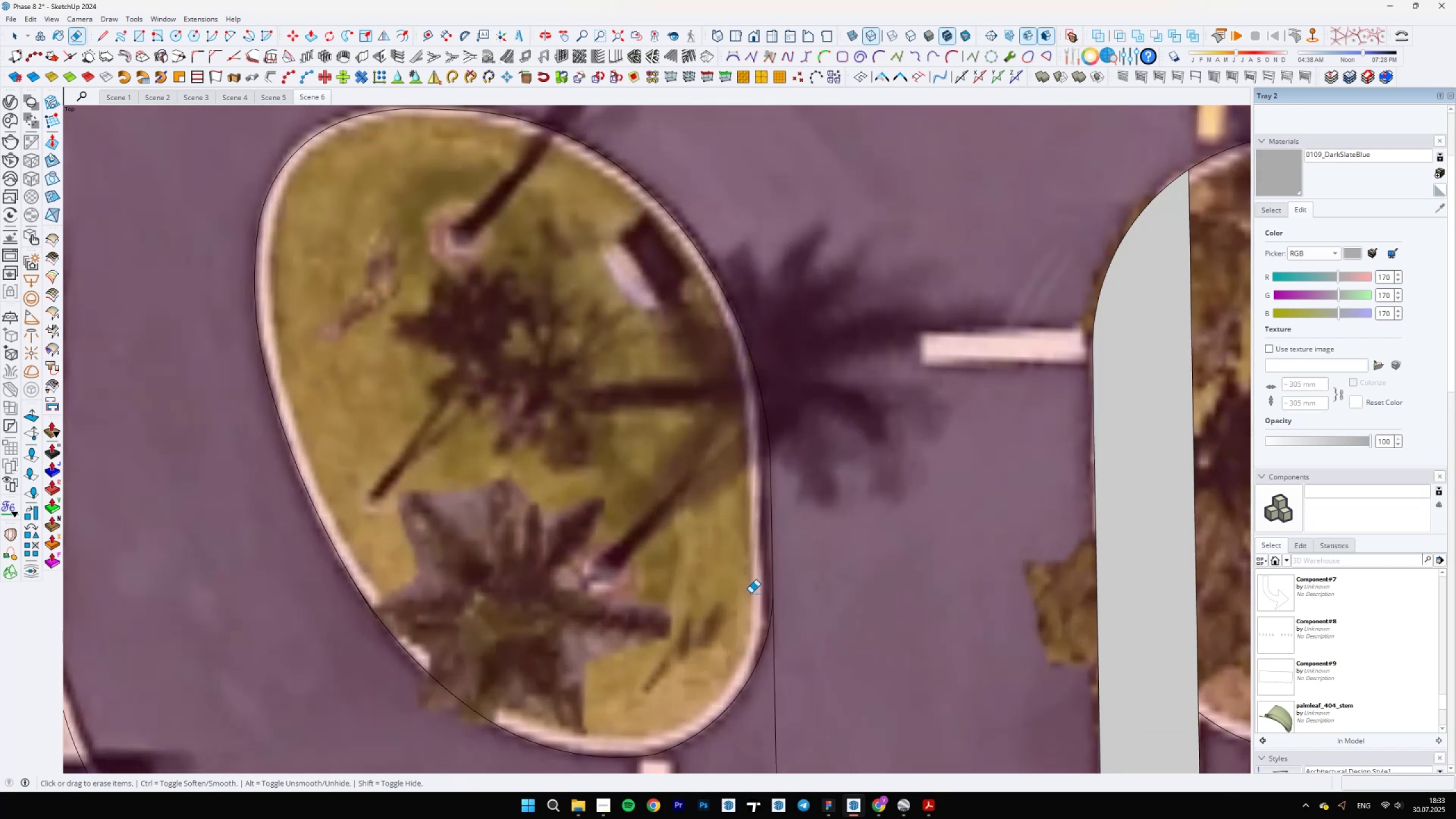 
key(Space)
 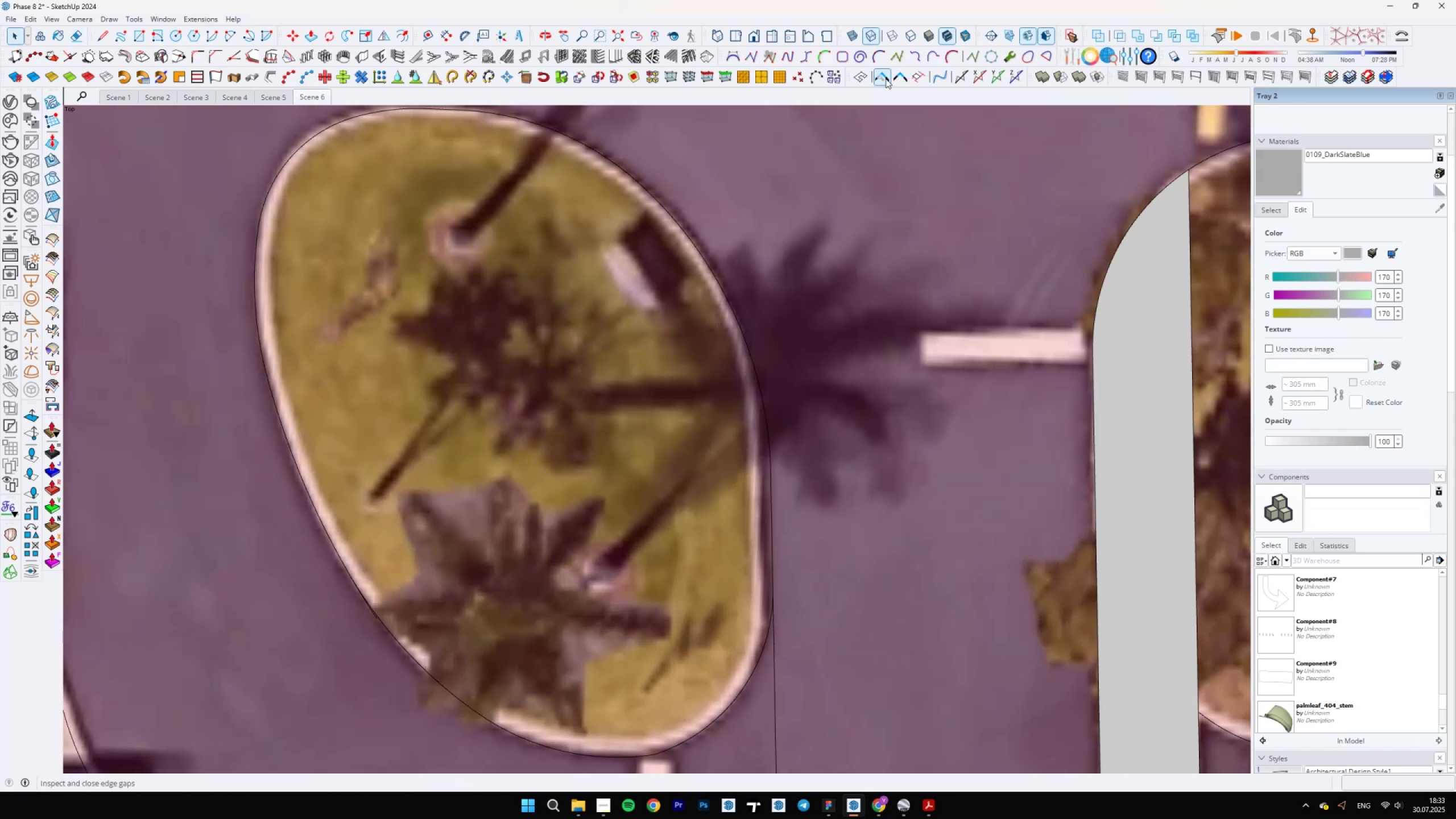 
scroll: coordinate [563, 556], scroll_direction: up, amount: 10.0
 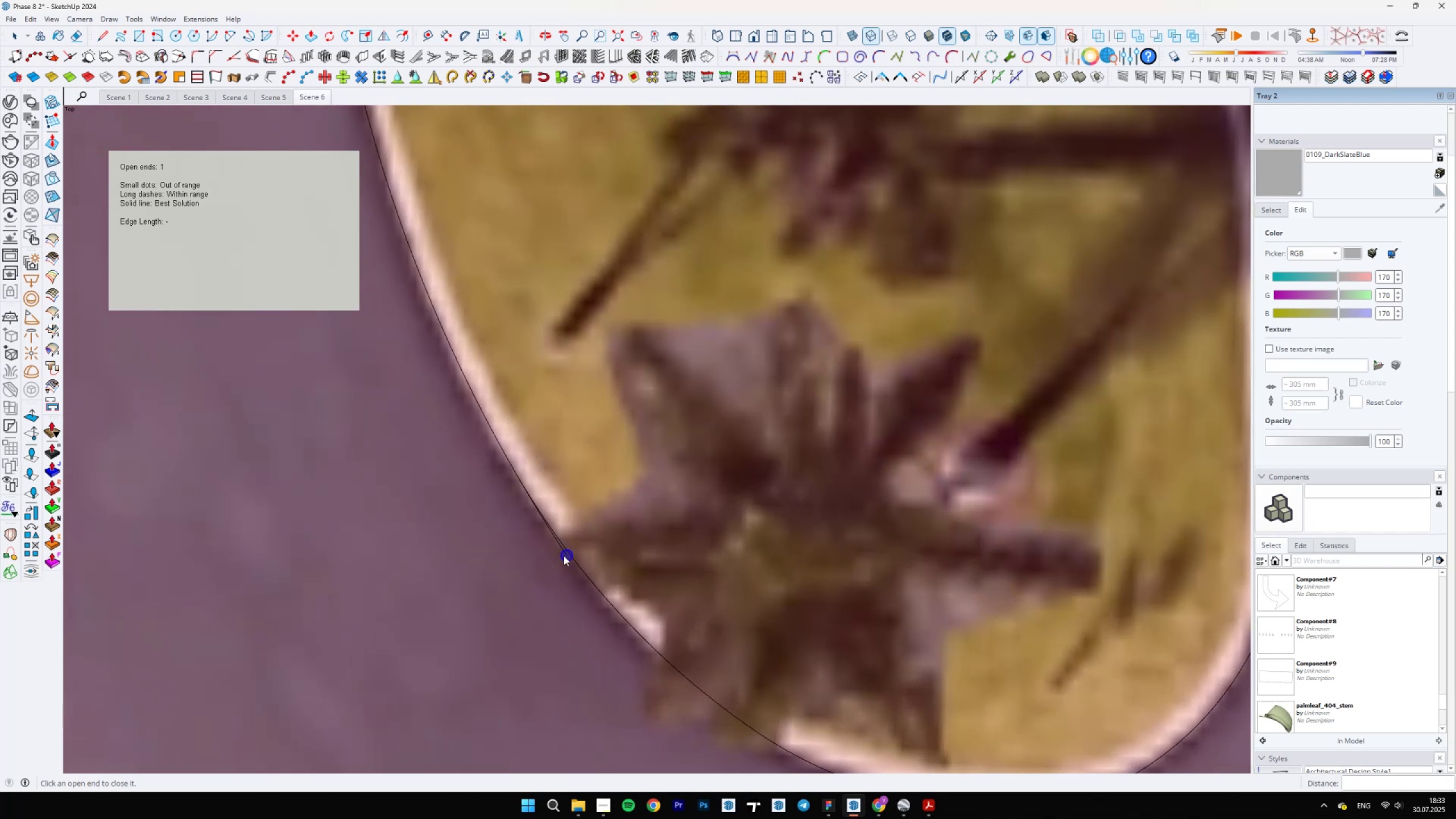 
key(E)
 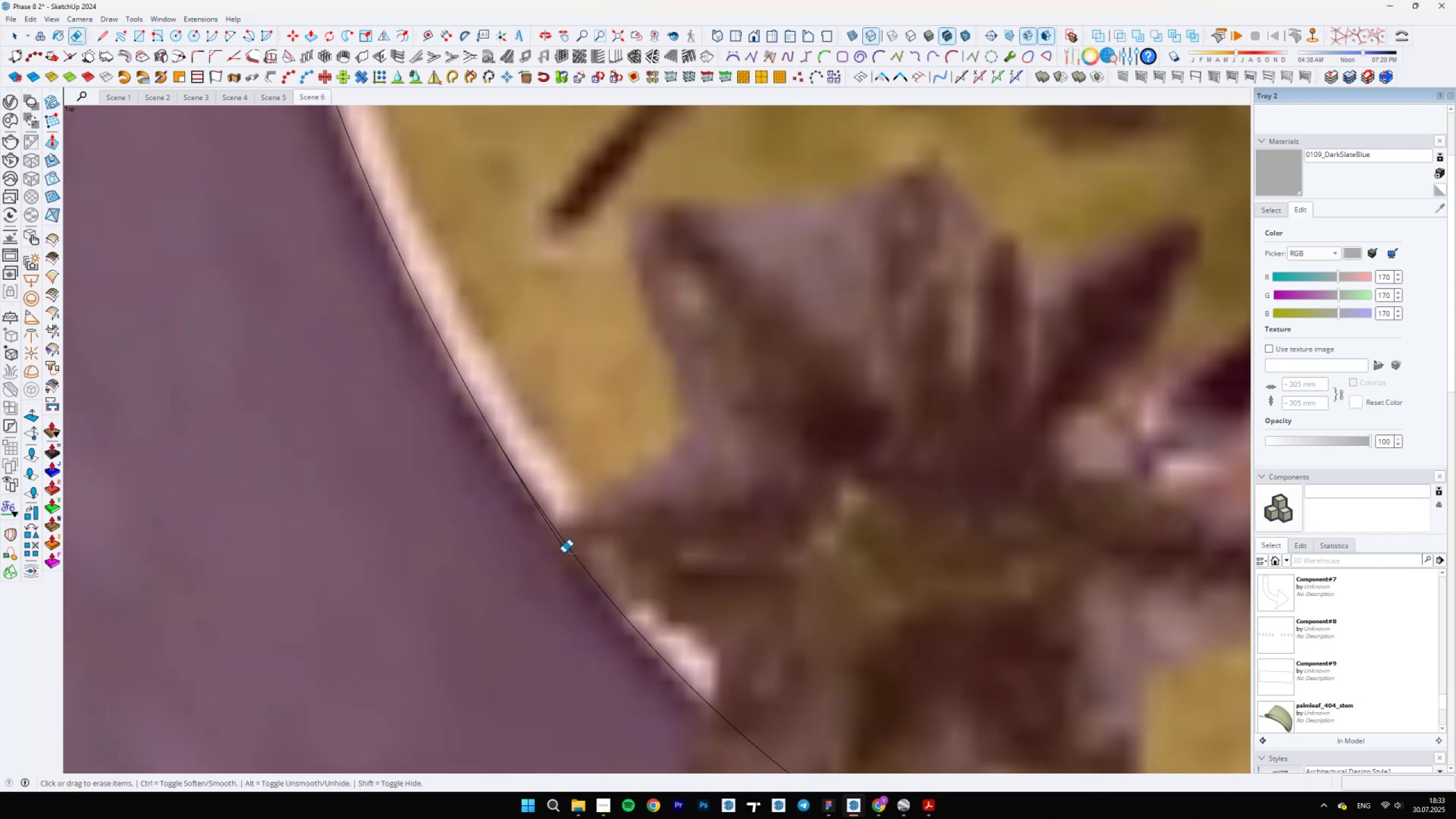 
scroll: coordinate [920, 604], scroll_direction: down, amount: 26.0
 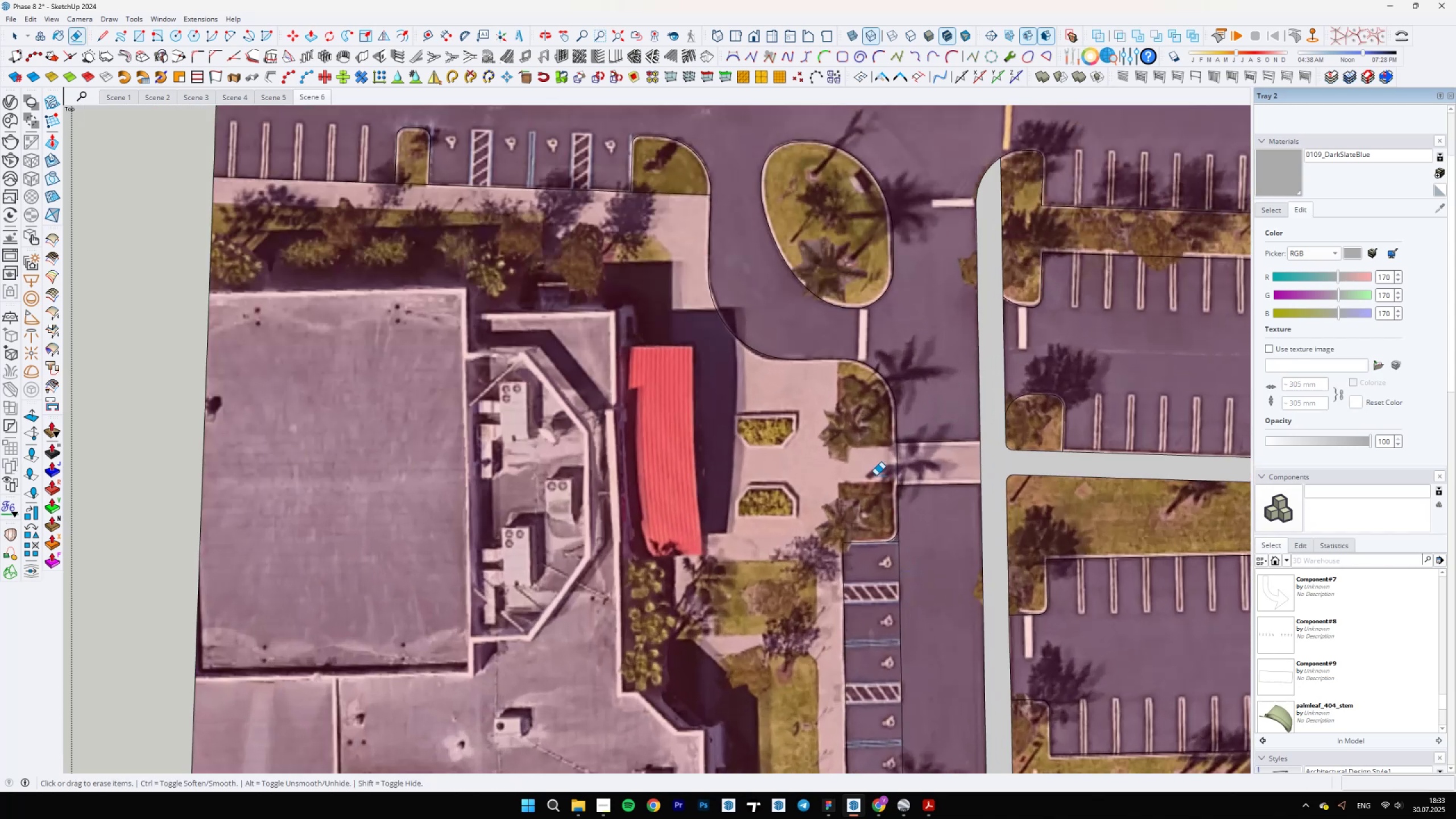 
scroll: coordinate [871, 536], scroll_direction: up, amount: 5.0
 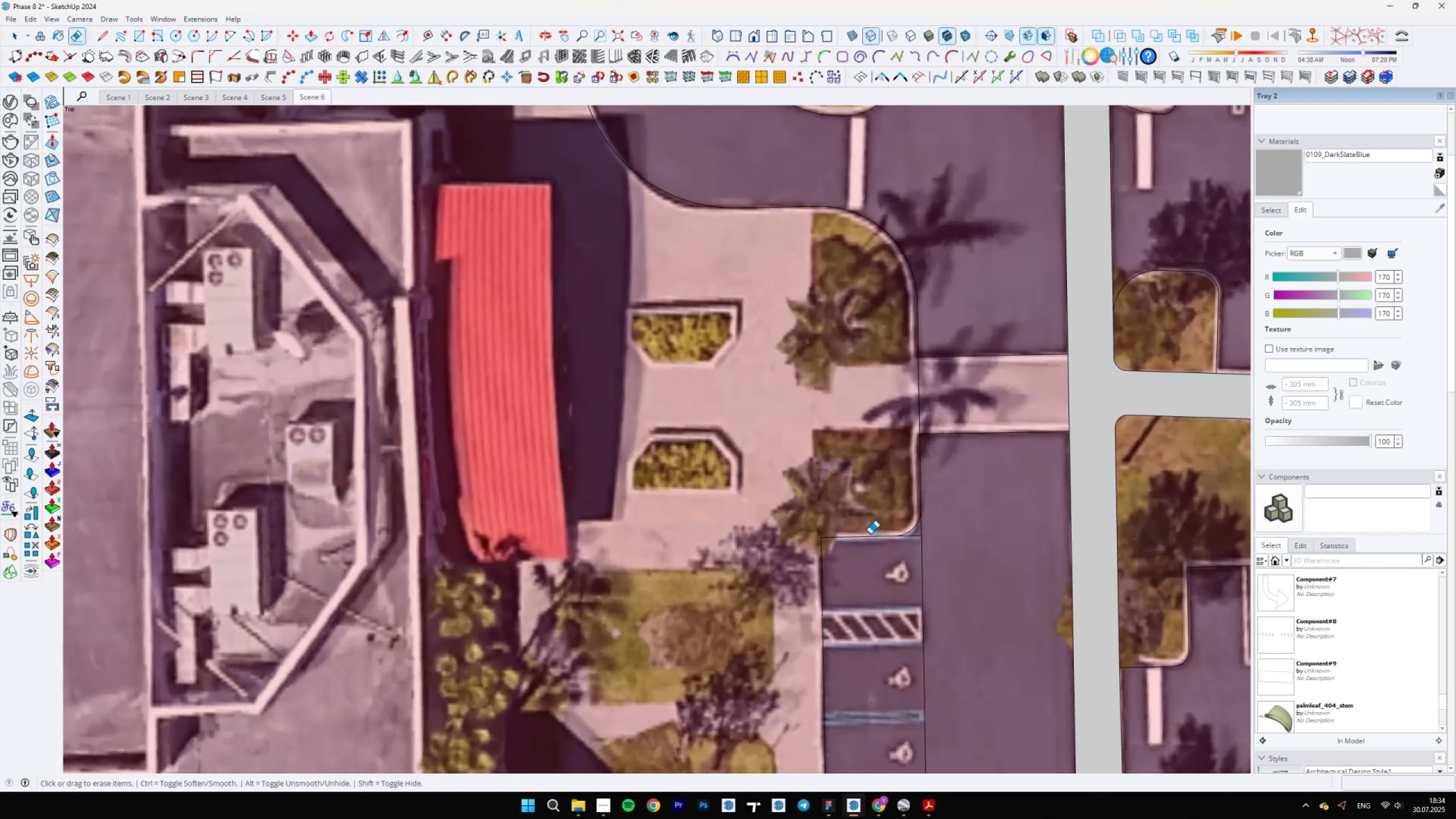 
scroll: coordinate [854, 509], scroll_direction: down, amount: 2.0
 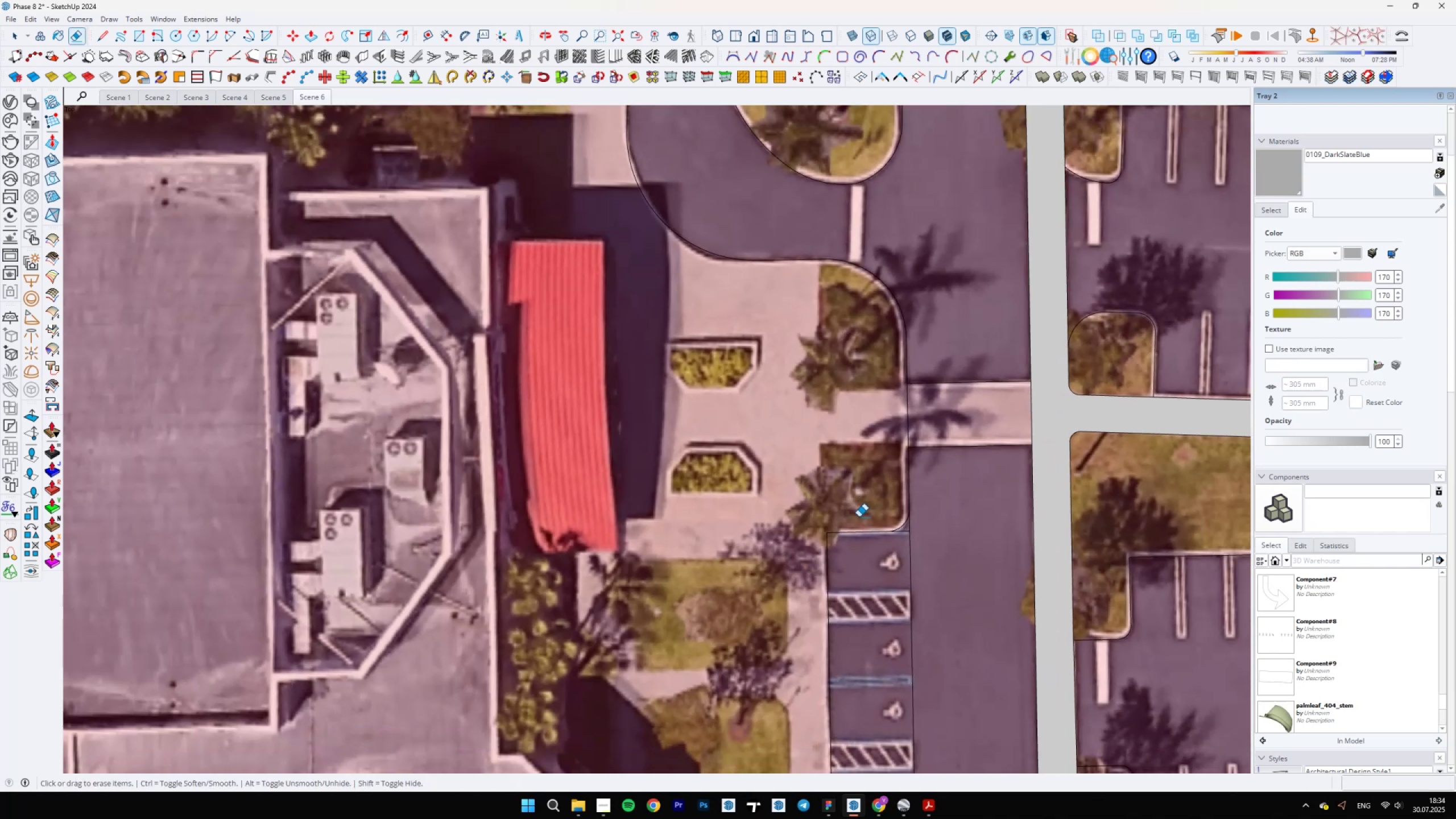 
scroll: coordinate [893, 522], scroll_direction: up, amount: 9.0
 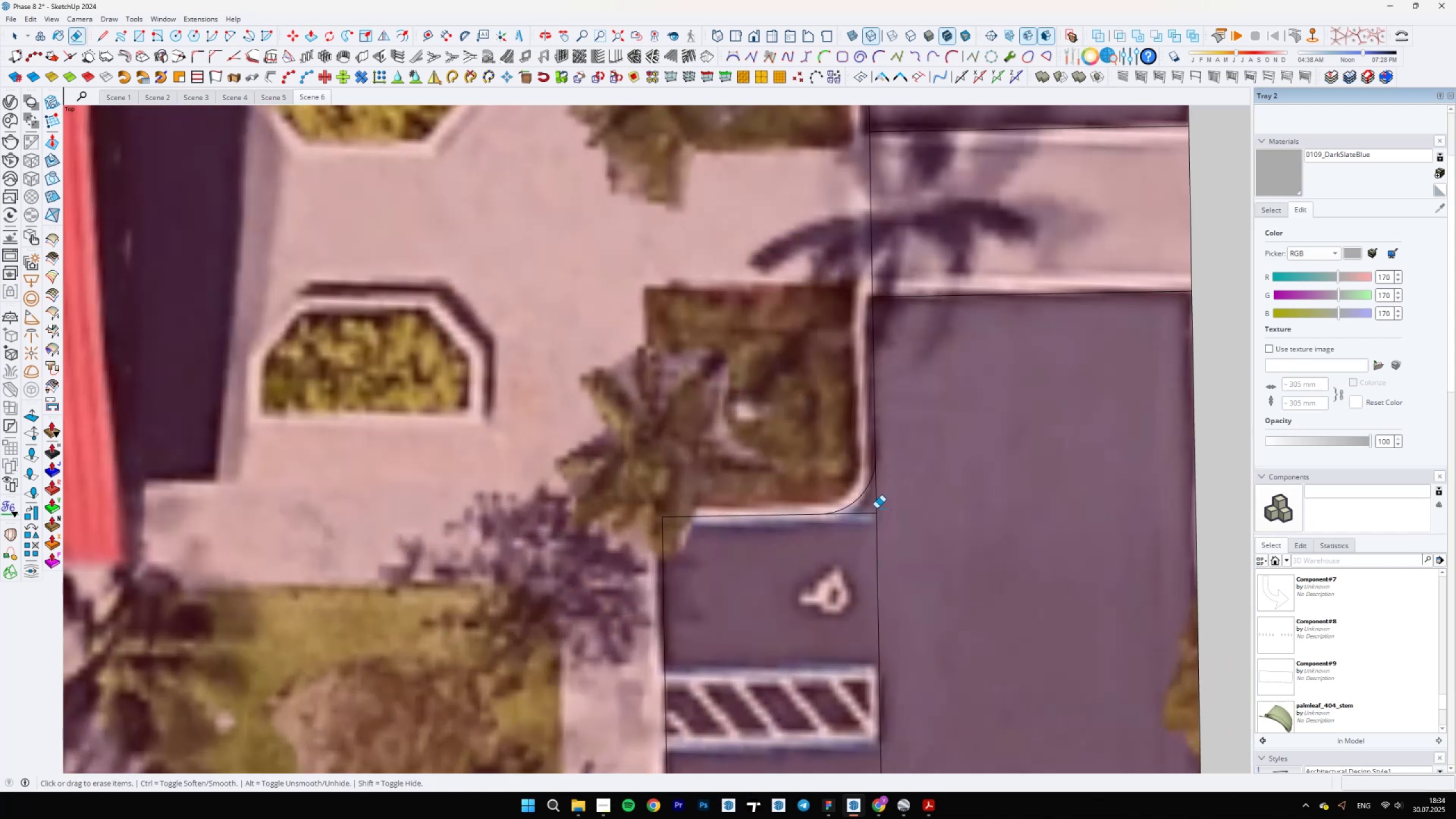 
scroll: coordinate [870, 618], scroll_direction: down, amount: 12.0
 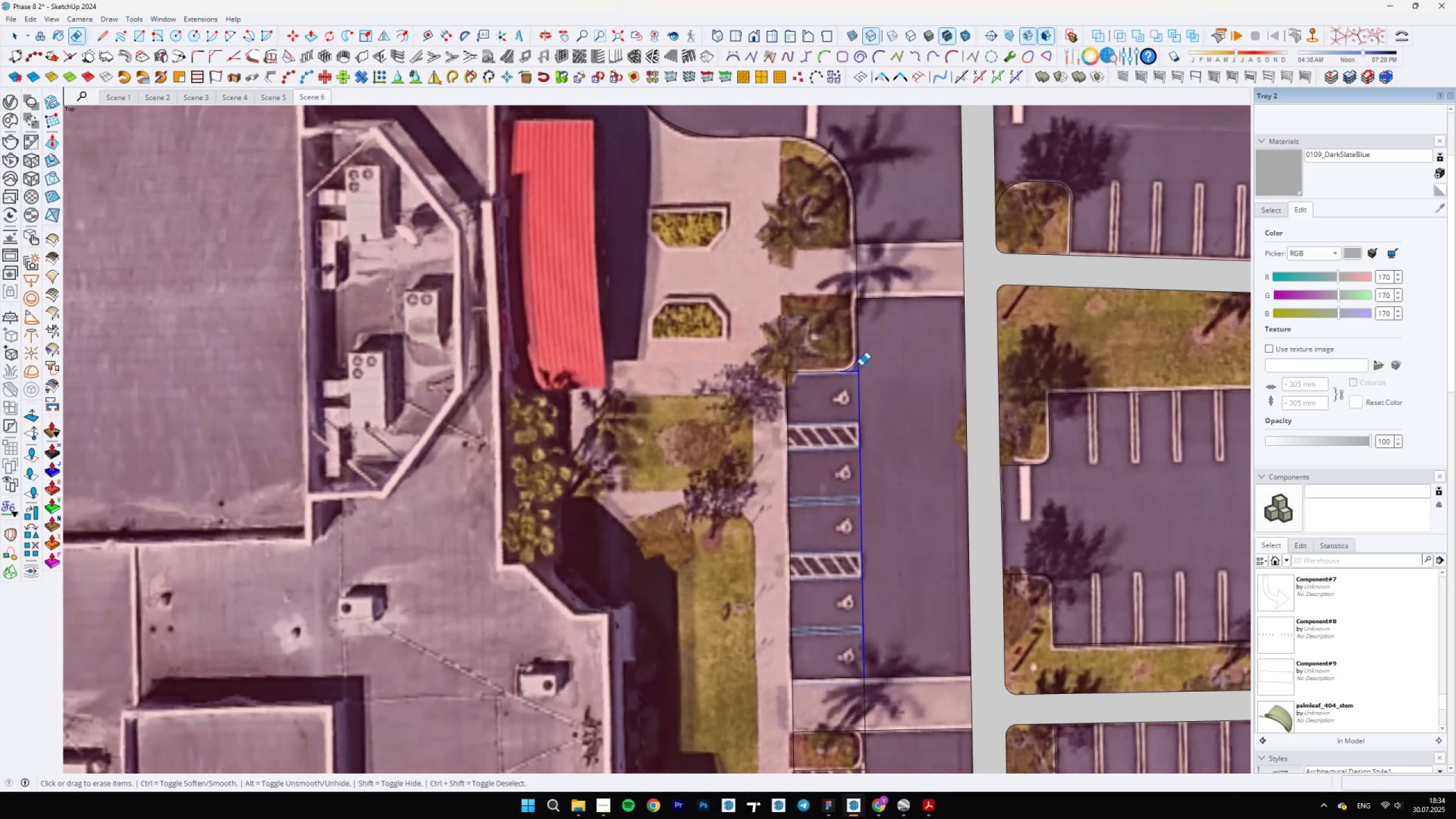 
scroll: coordinate [843, 636], scroll_direction: up, amount: 10.0
 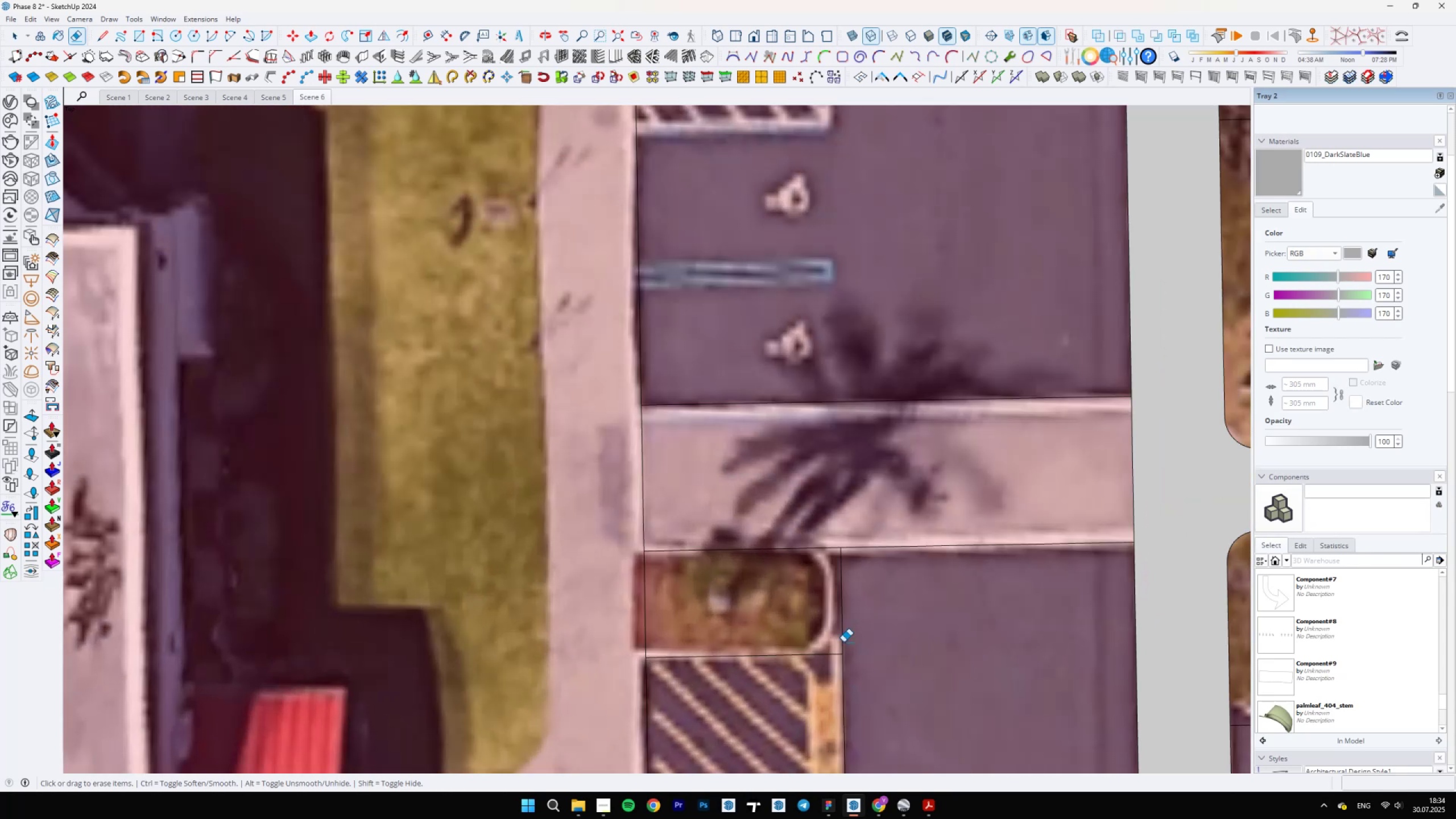 
key(A)
 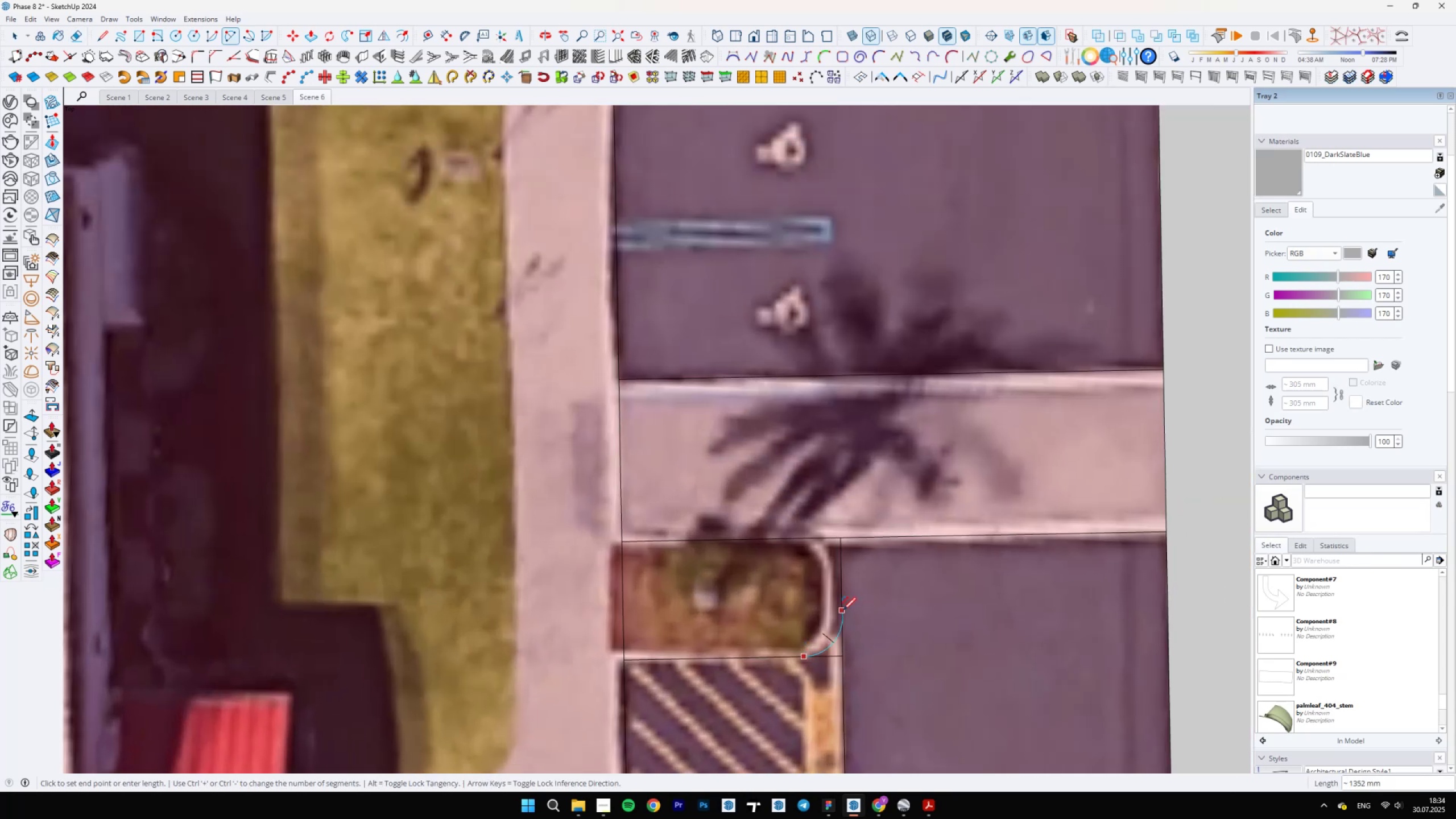 
double_click([841, 613])
 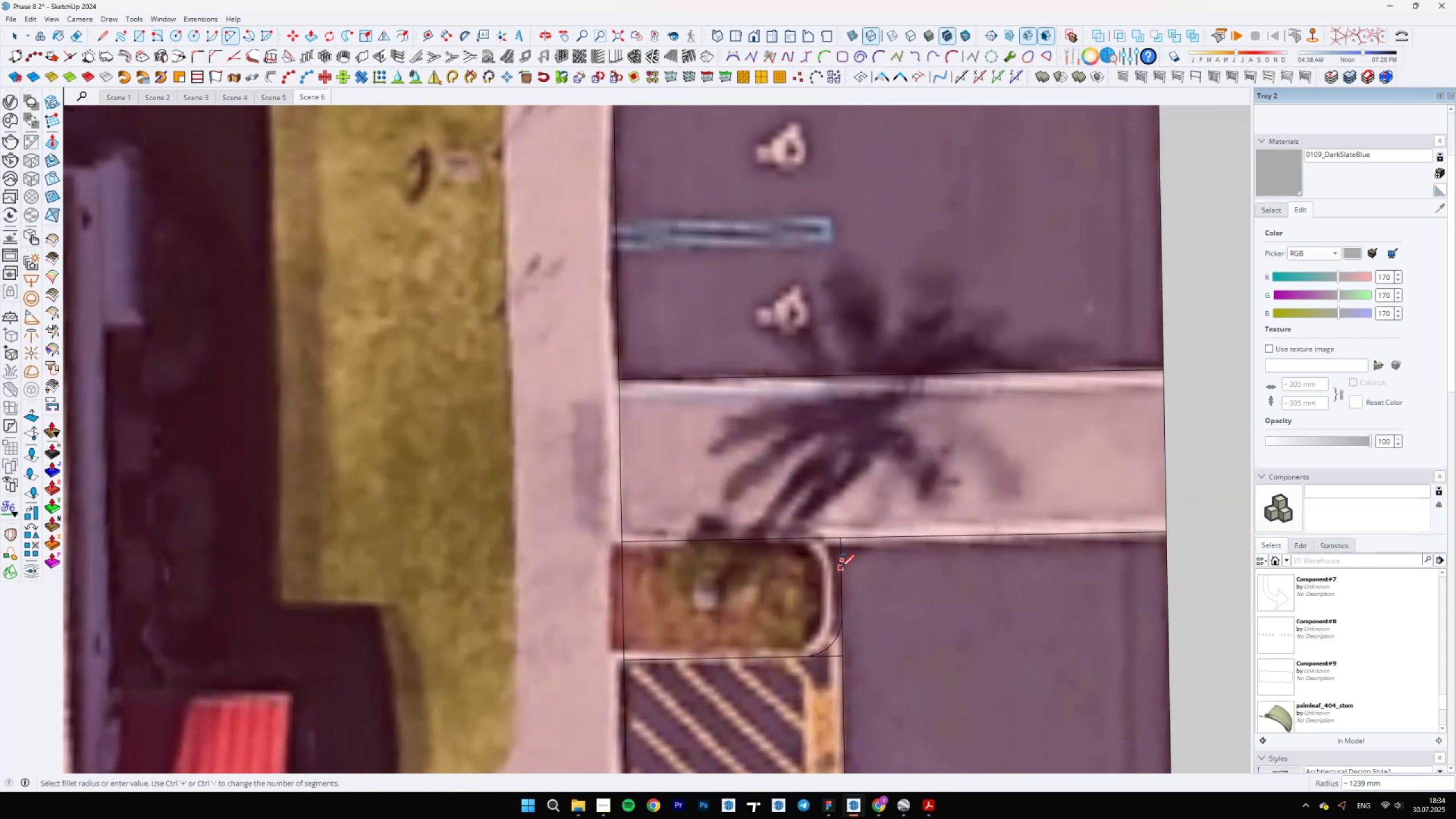 
left_click([841, 570])
 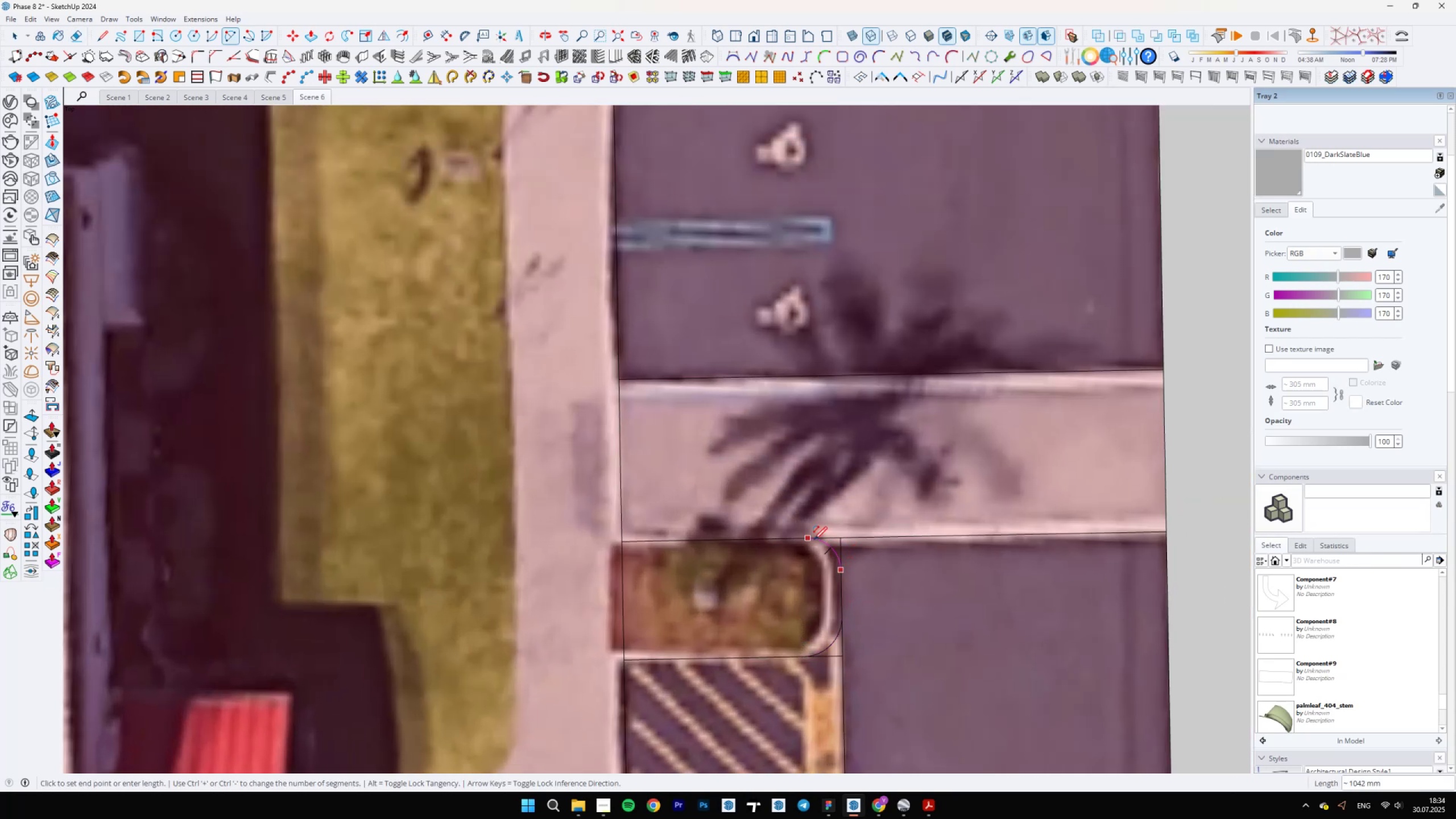 
left_click([814, 540])
 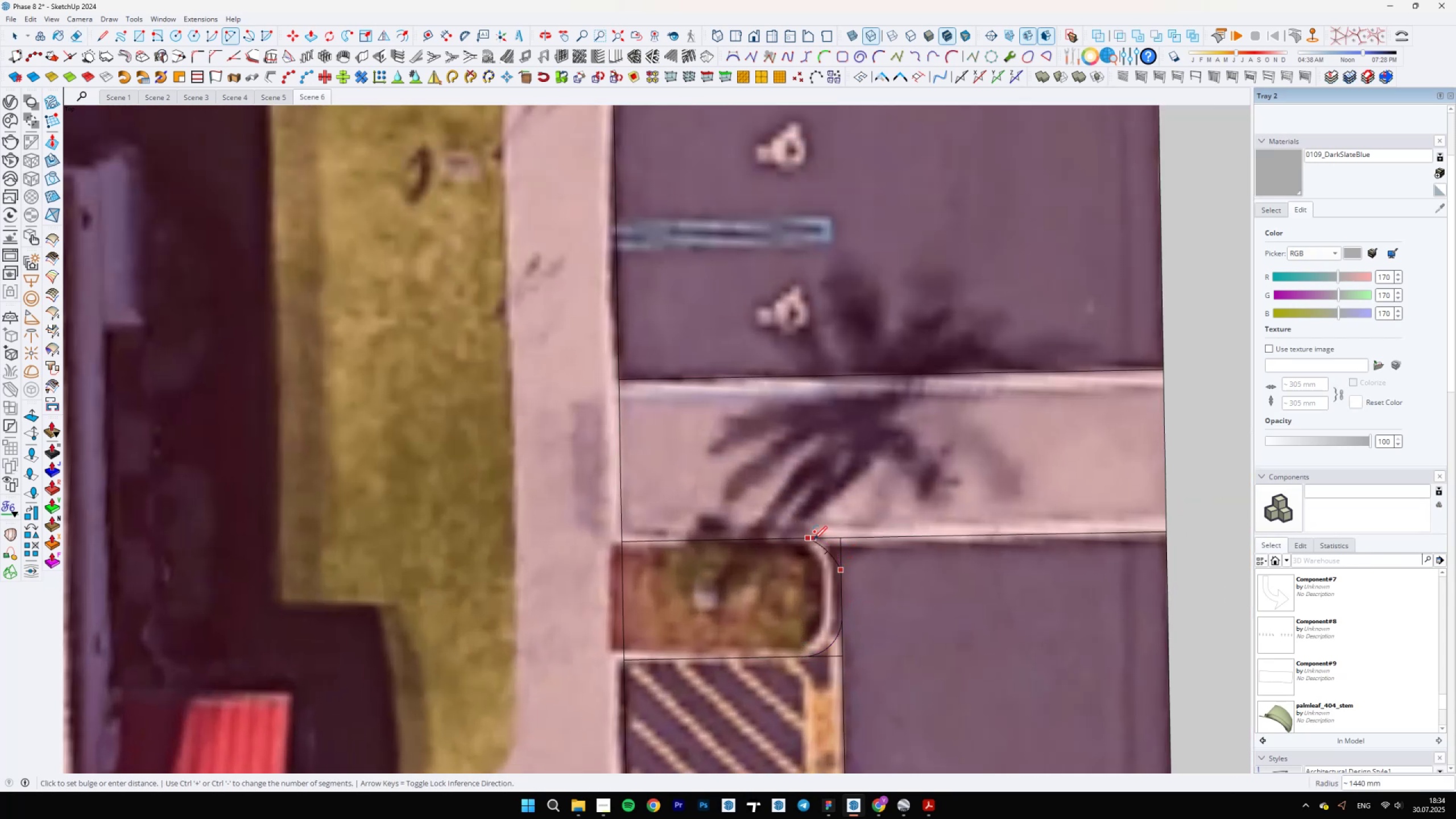 
key(E)
 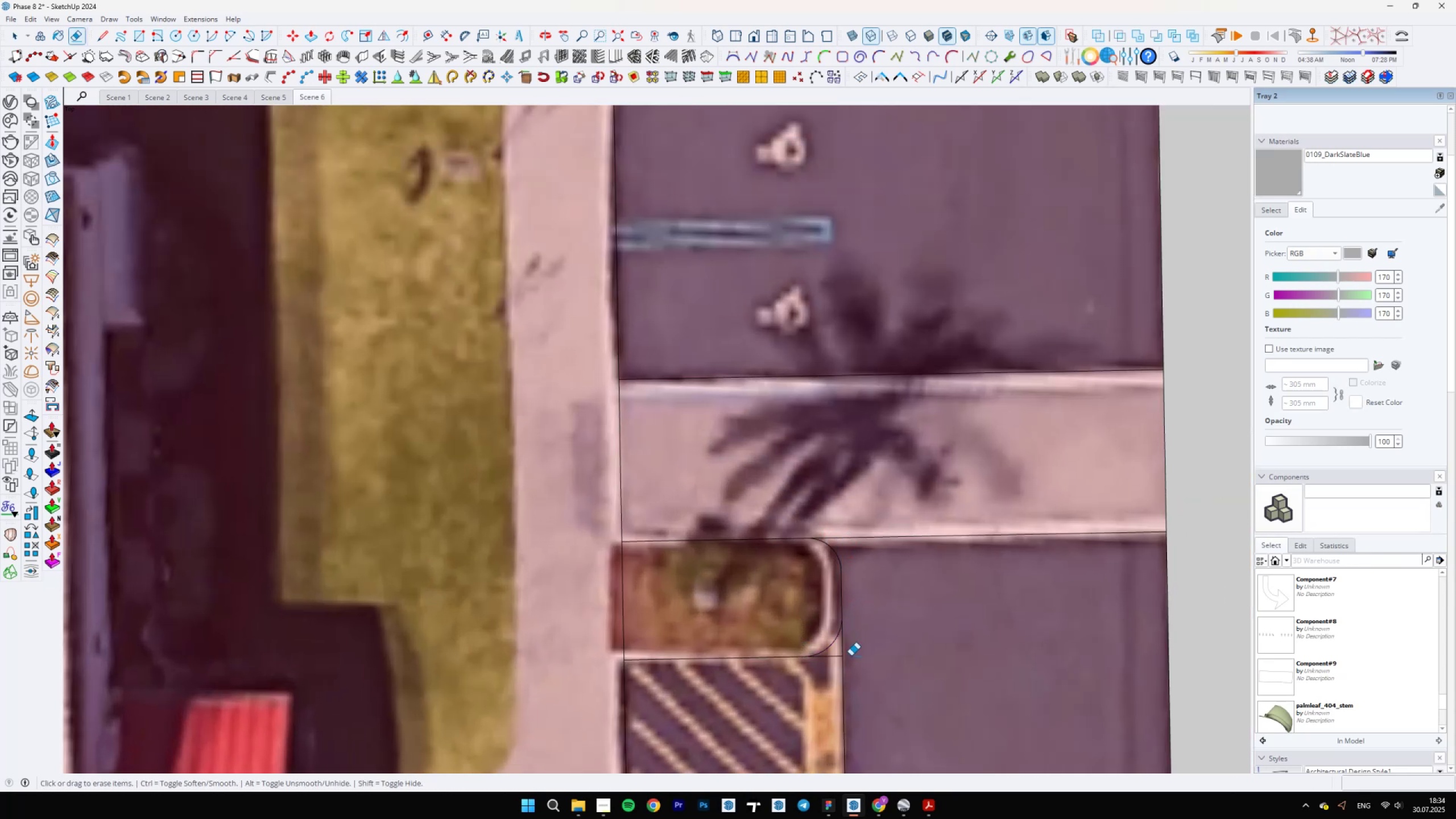 
scroll: coordinate [819, 607], scroll_direction: down, amount: 22.0
 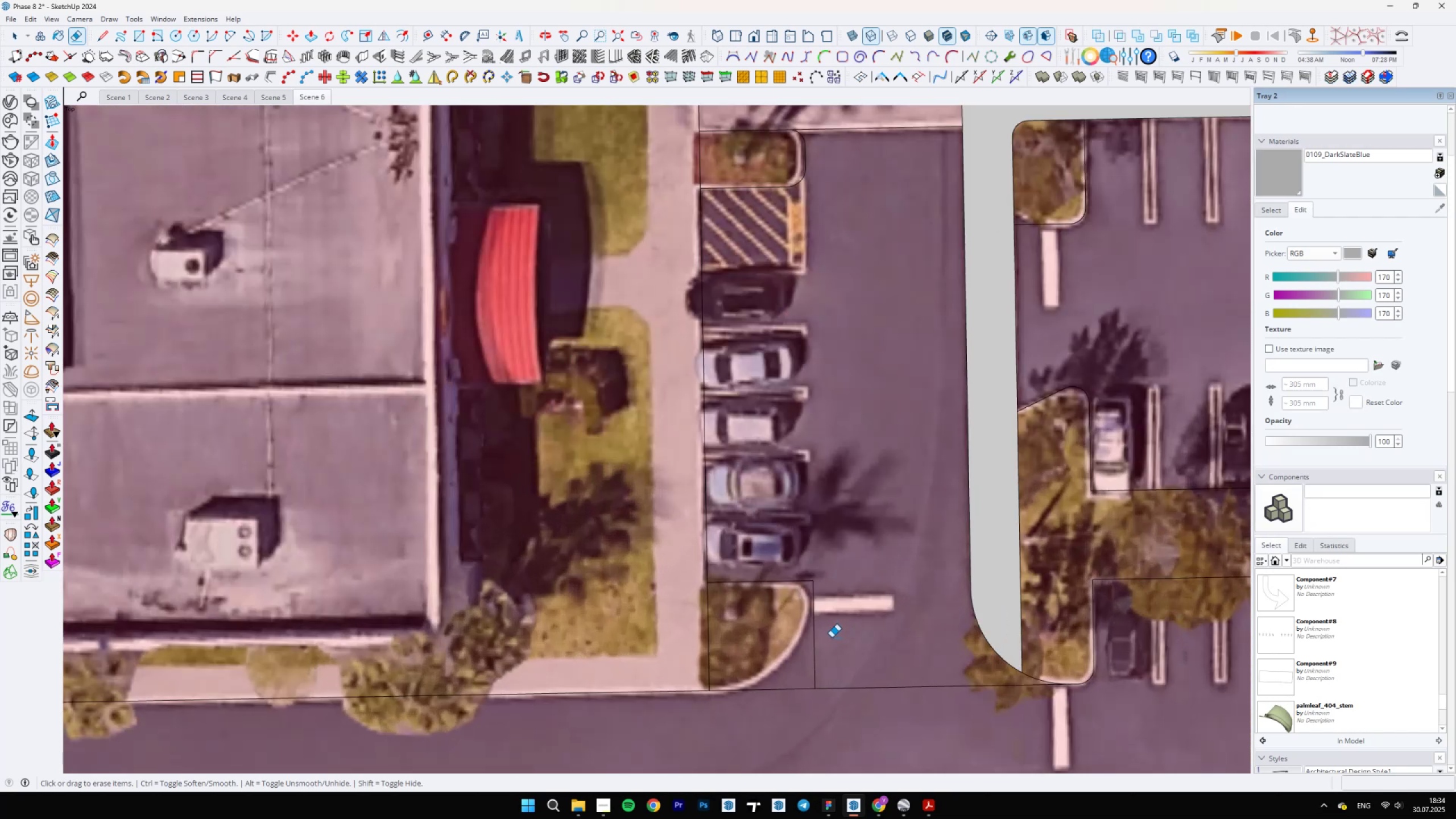 
key(A)
 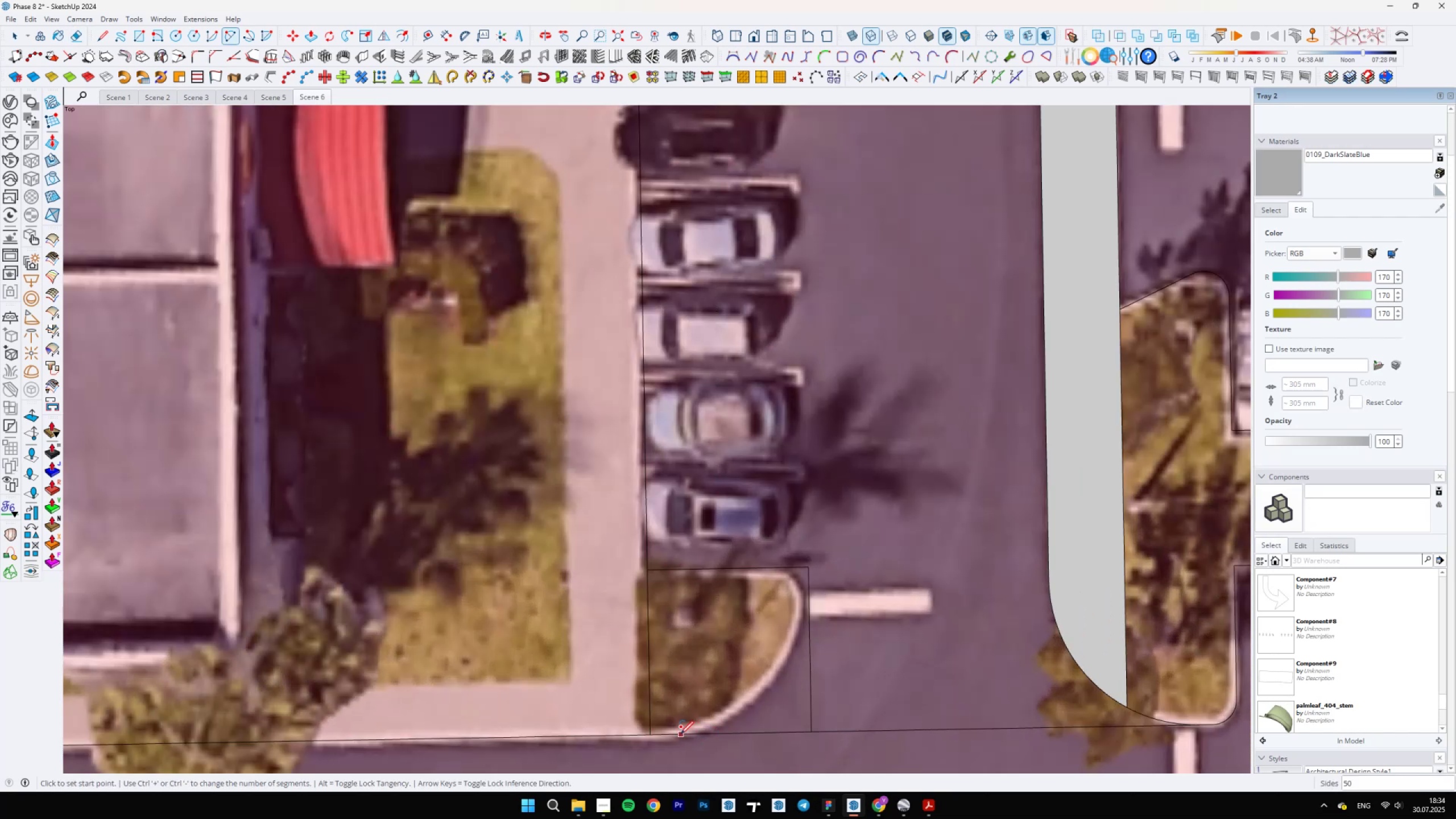 
left_click([679, 734])
 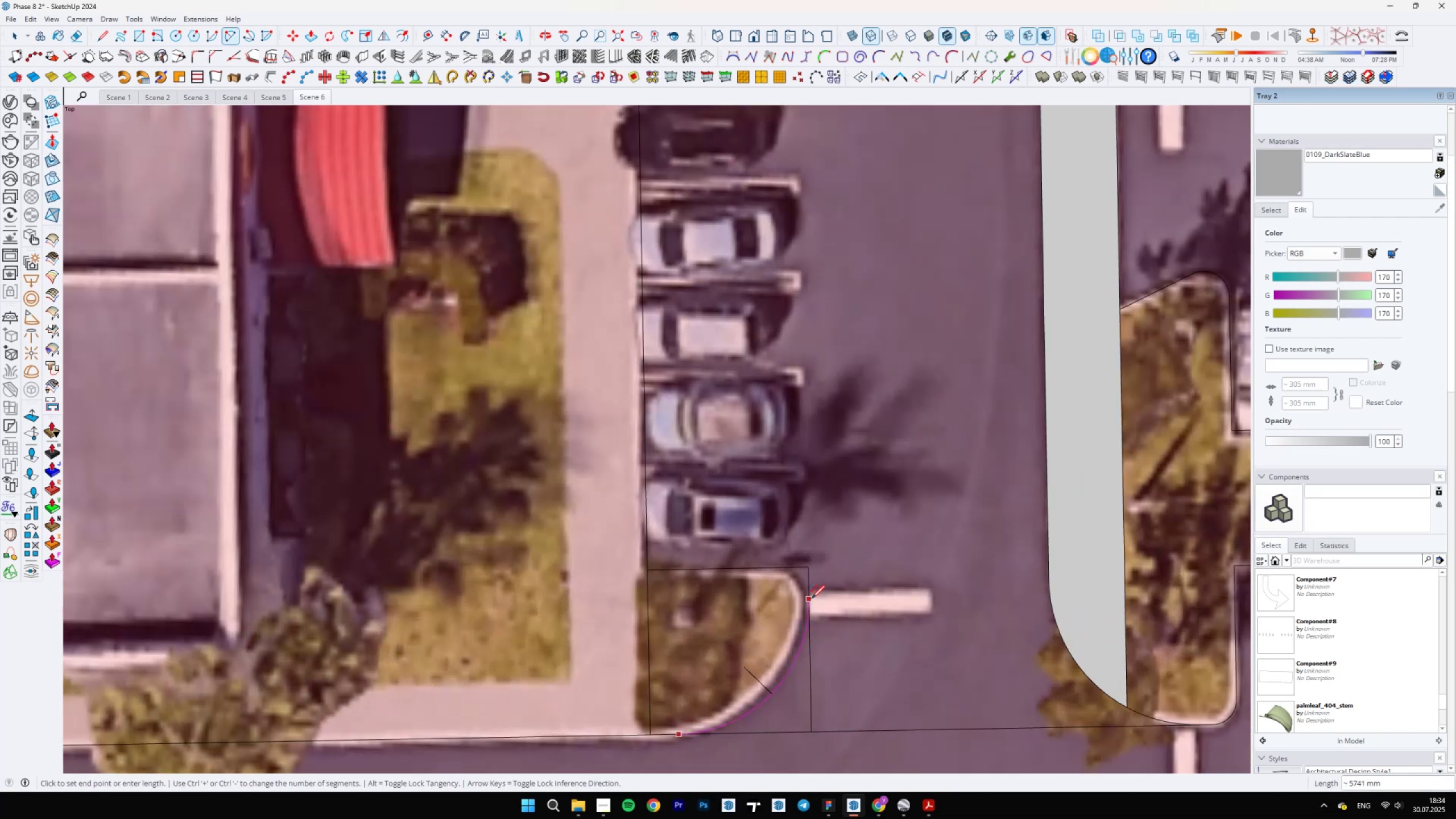 
double_click([812, 598])
 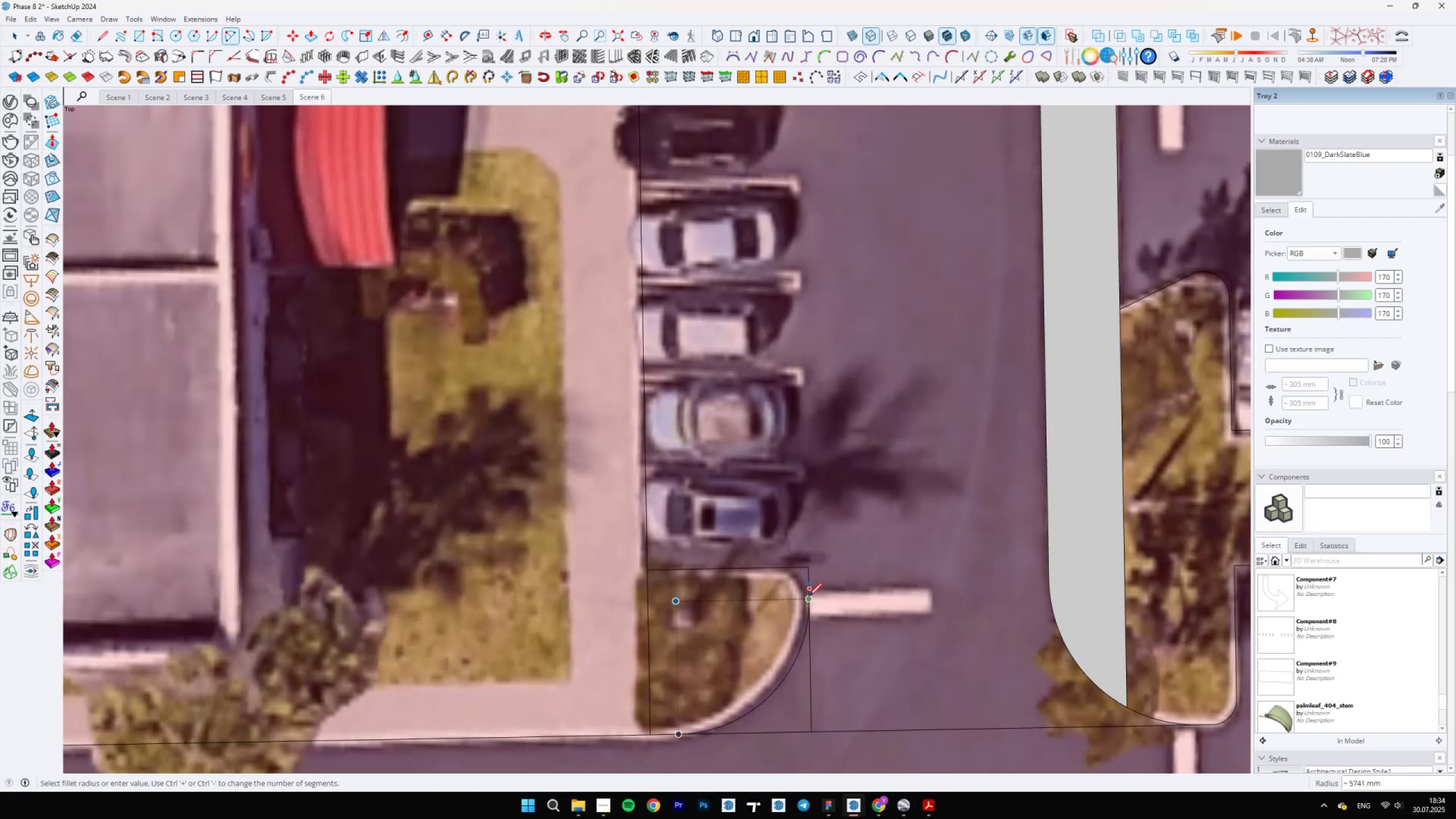 
left_click([809, 597])
 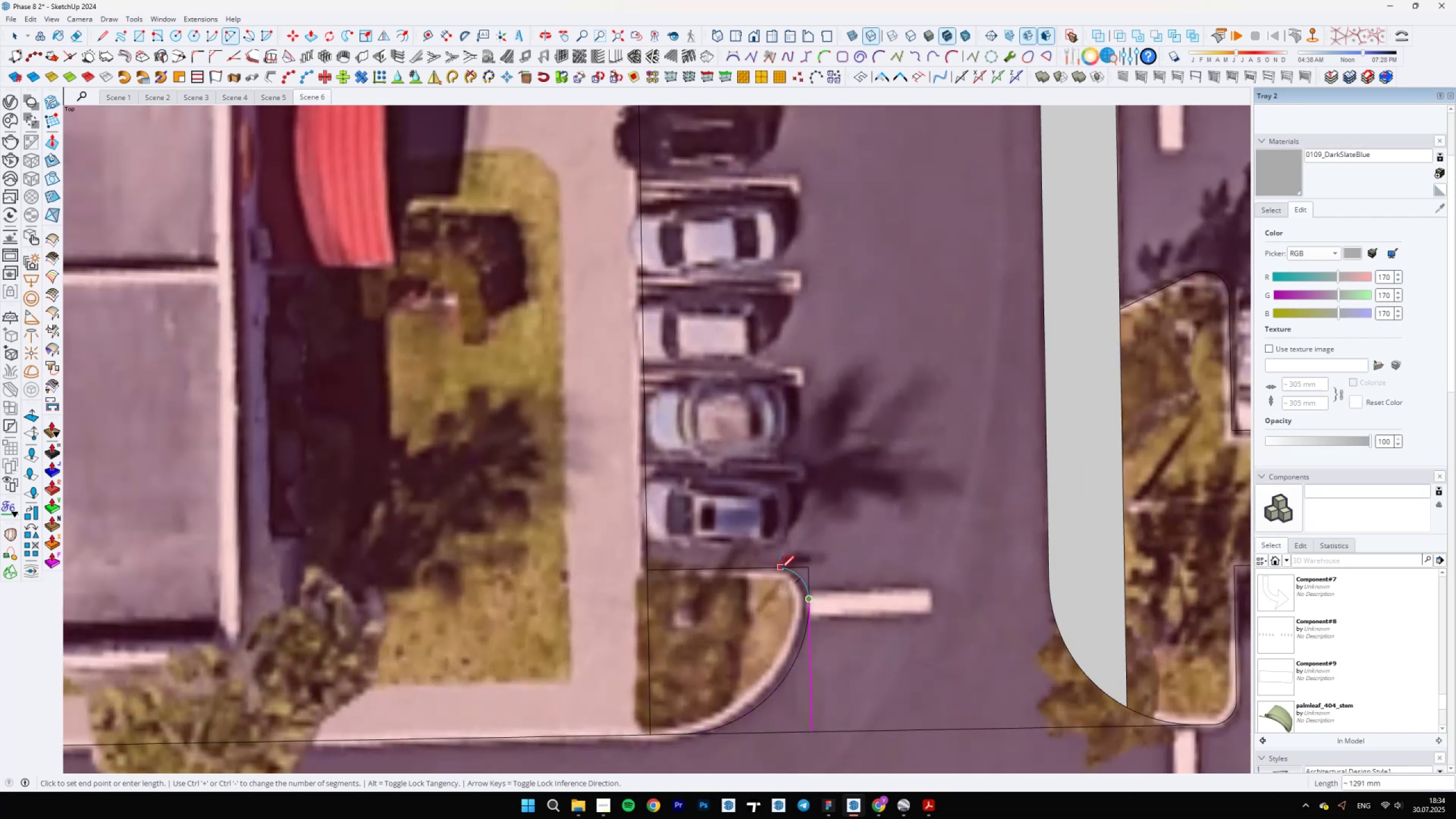 
double_click([781, 569])
 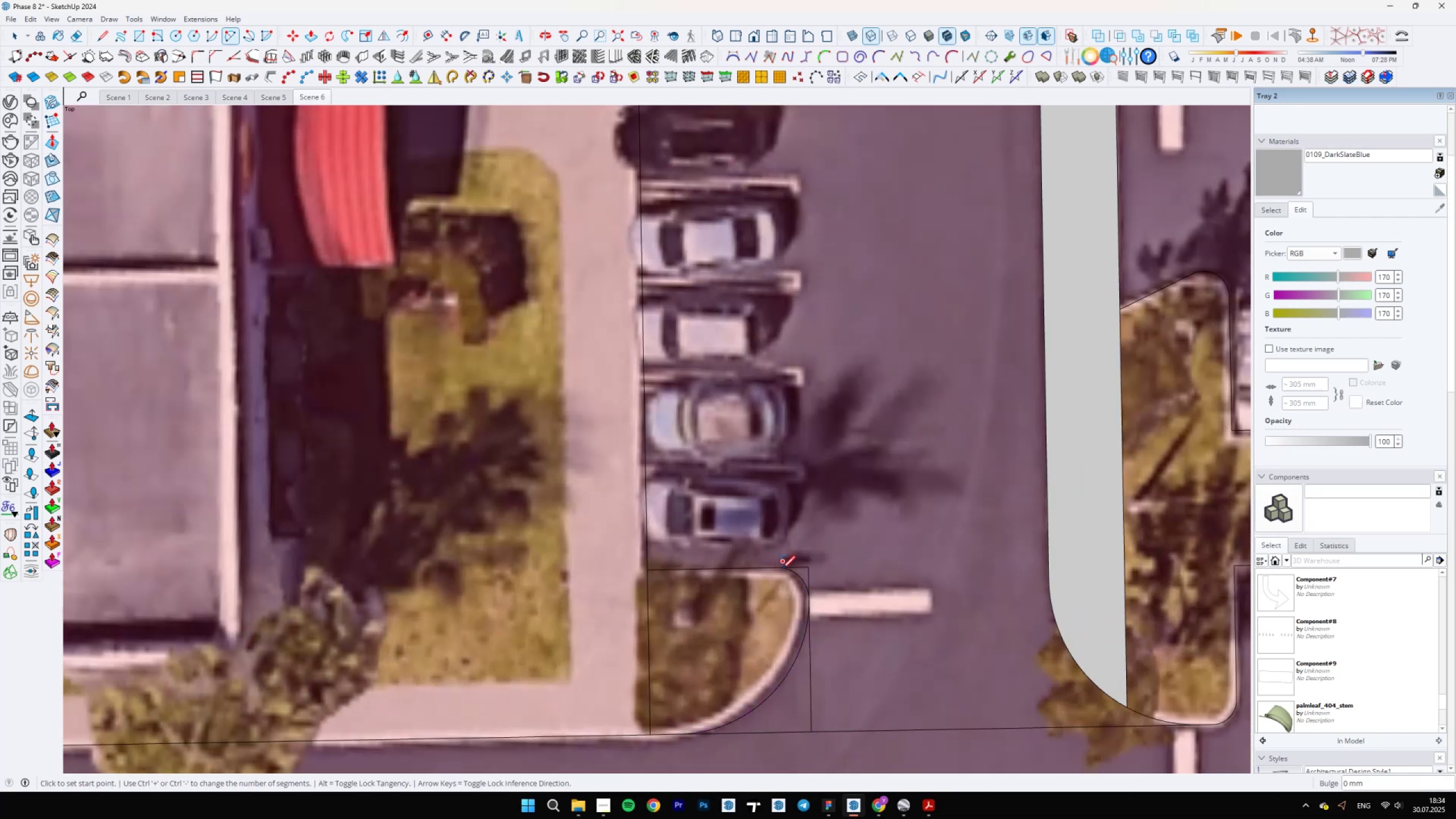 
key(E)
 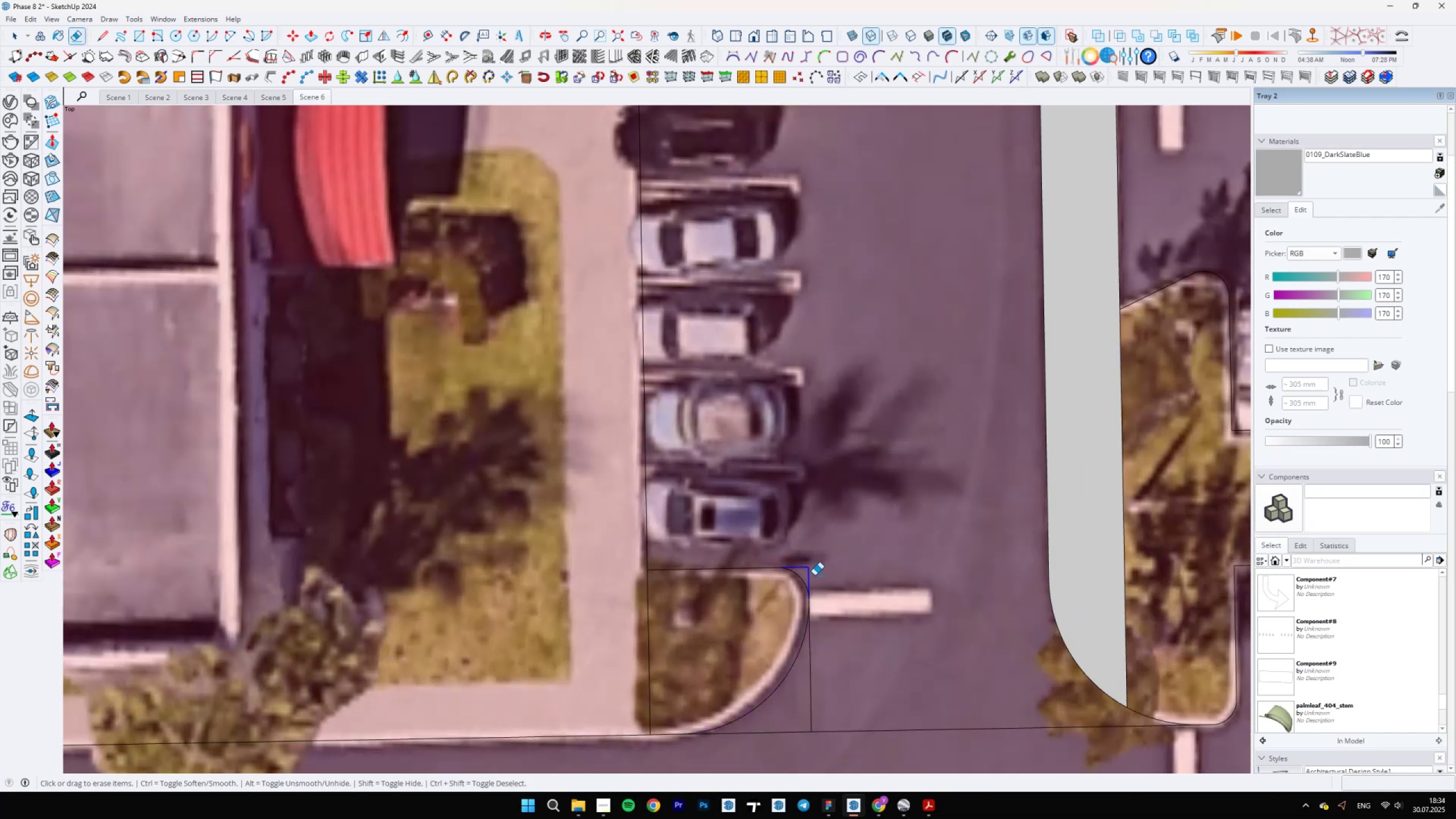 
scroll: coordinate [801, 574], scroll_direction: up, amount: 5.0
 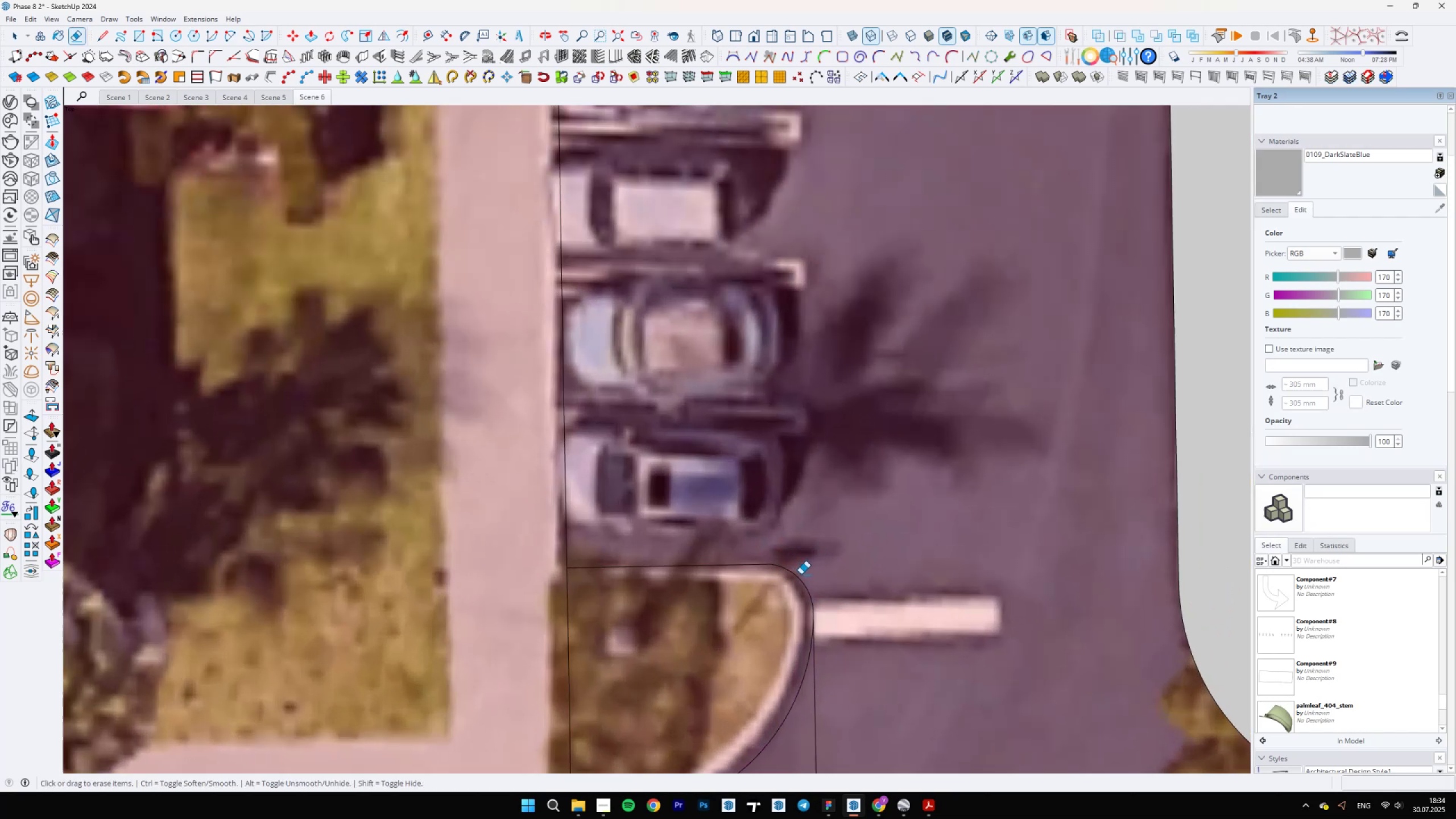 
key(Control+Z)
 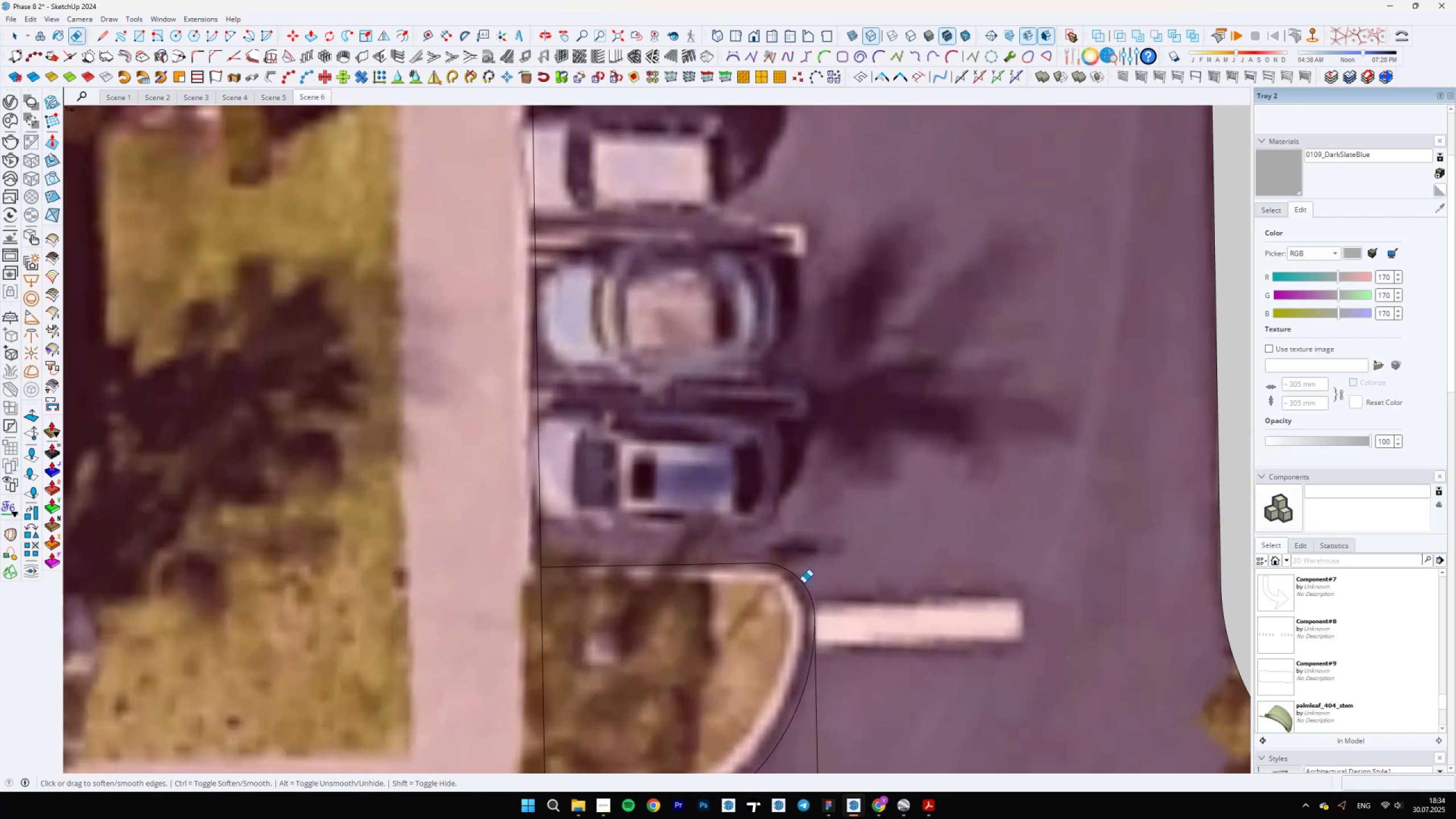 
key(Control+Z)
 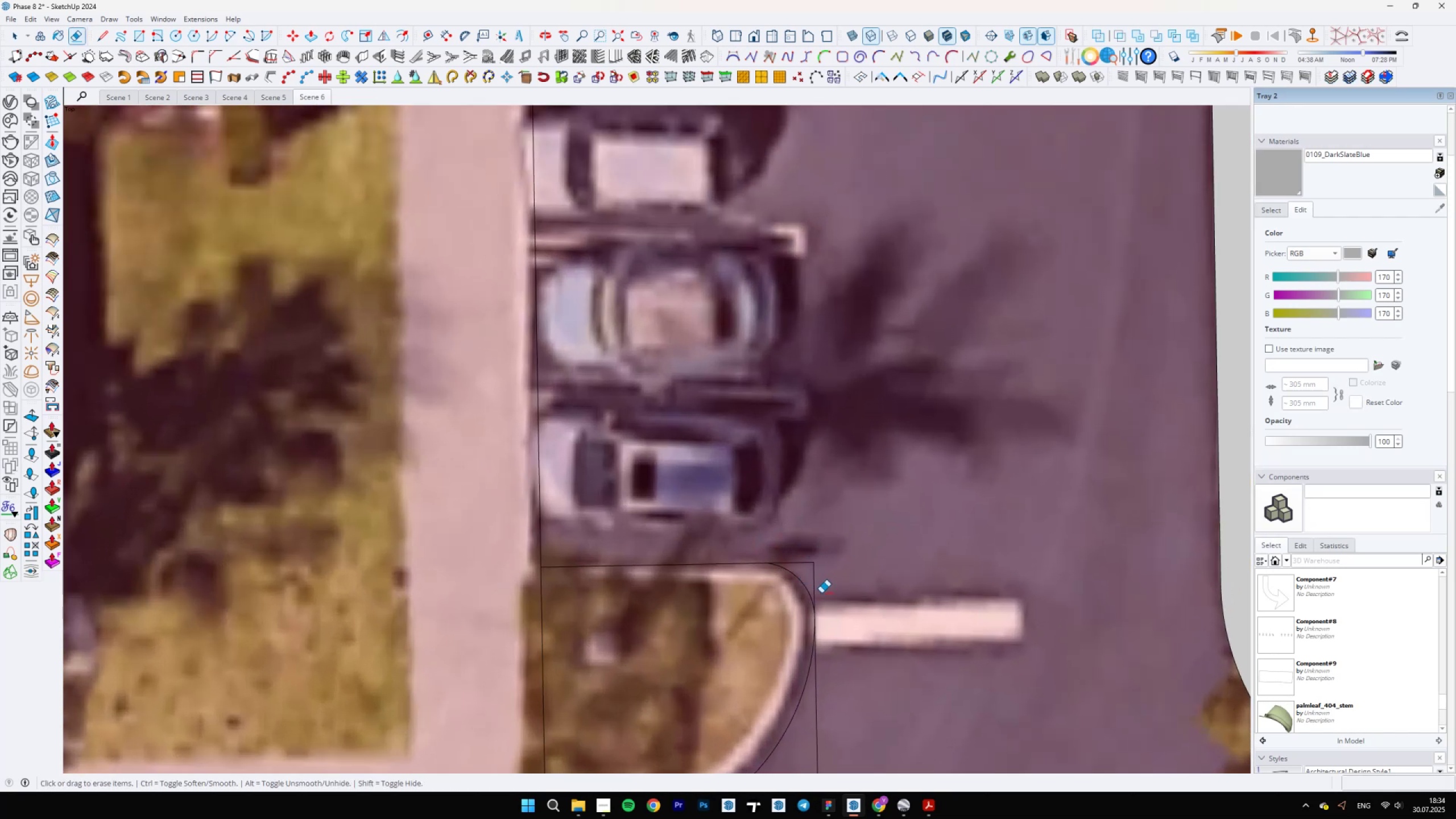 
key(A)
 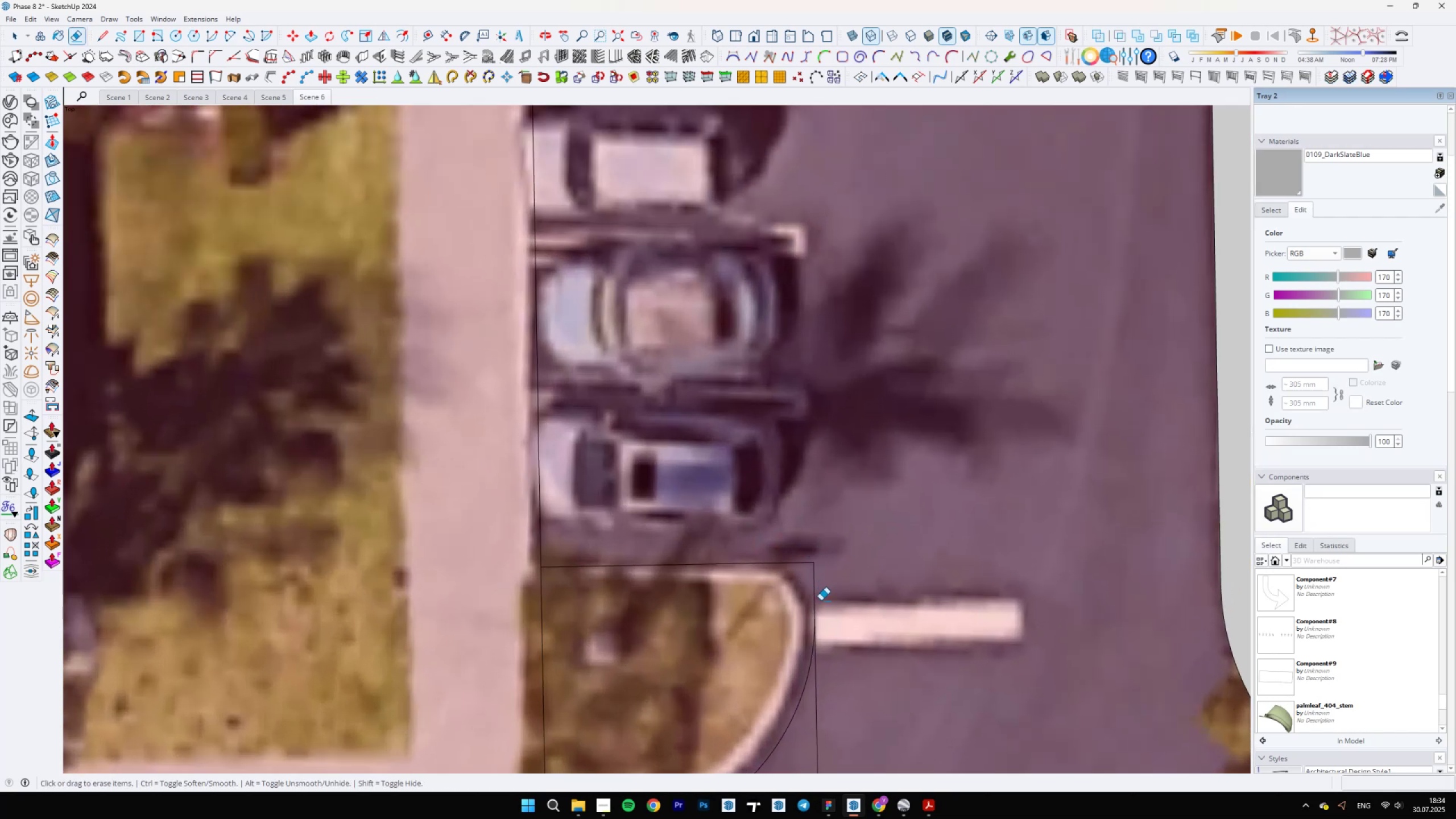 
scroll: coordinate [816, 611], scroll_direction: up, amount: 1.0
 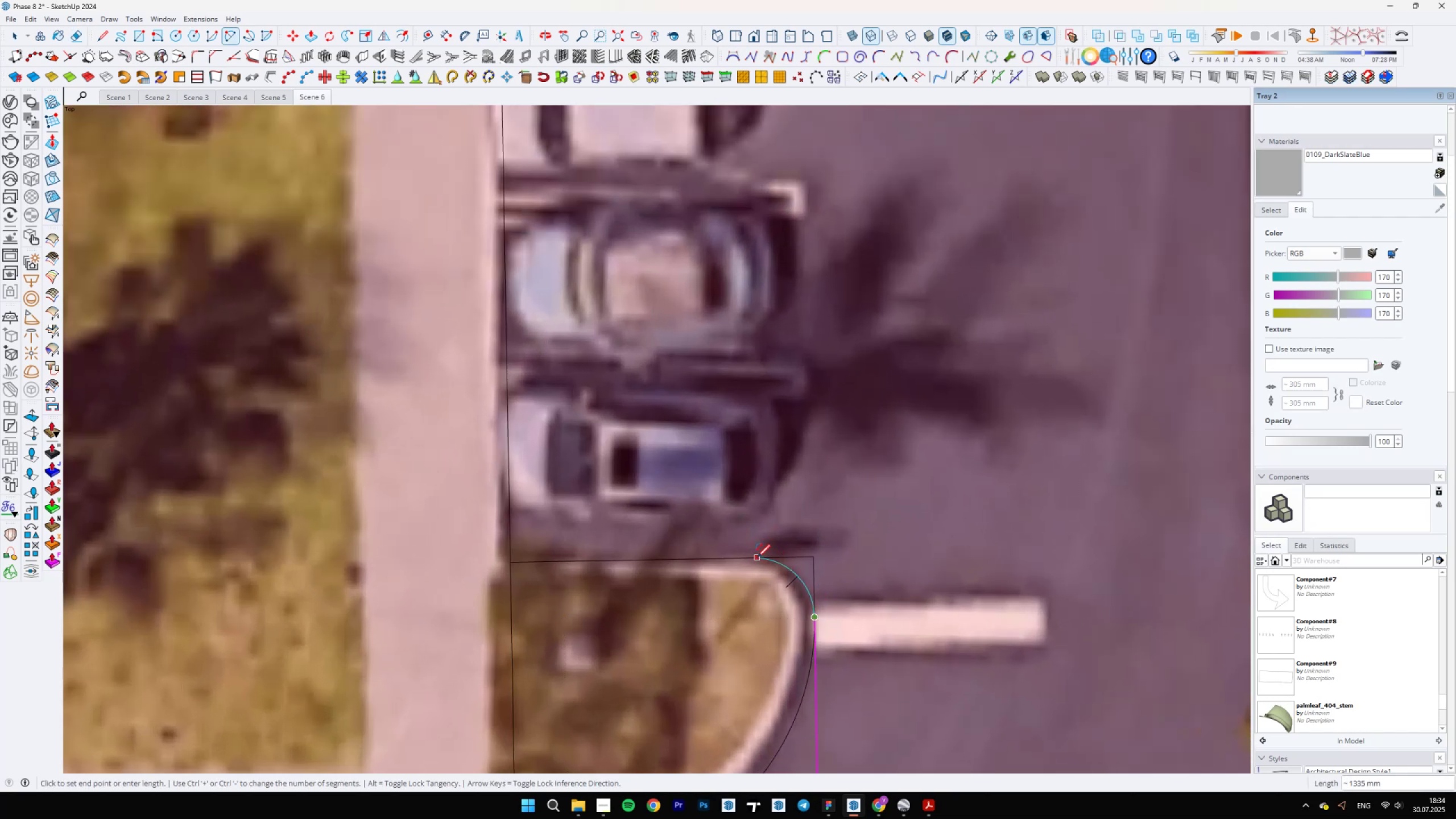 
double_click([752, 557])
 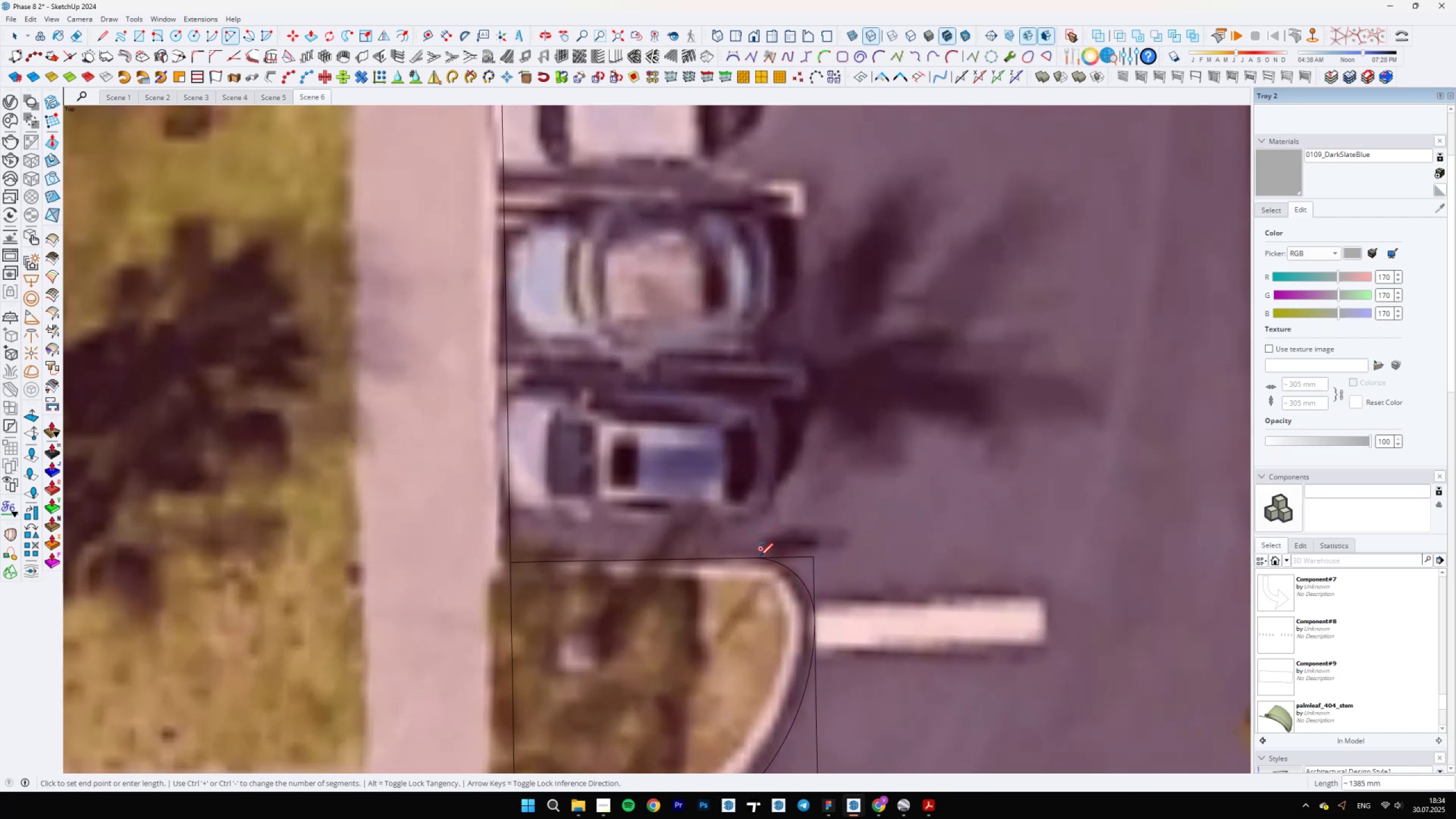 
key(E)
 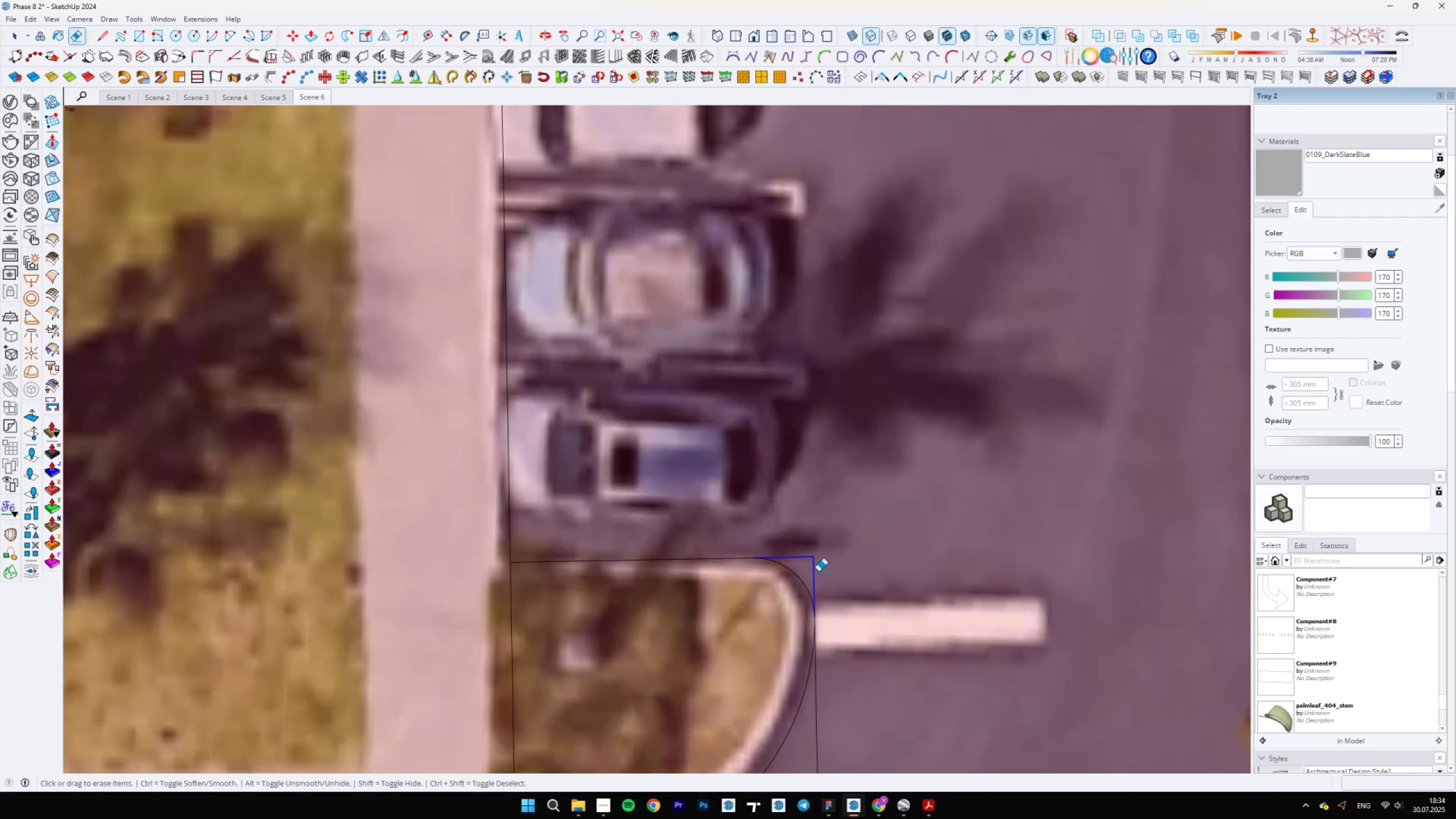 
scroll: coordinate [821, 665], scroll_direction: down, amount: 21.0
 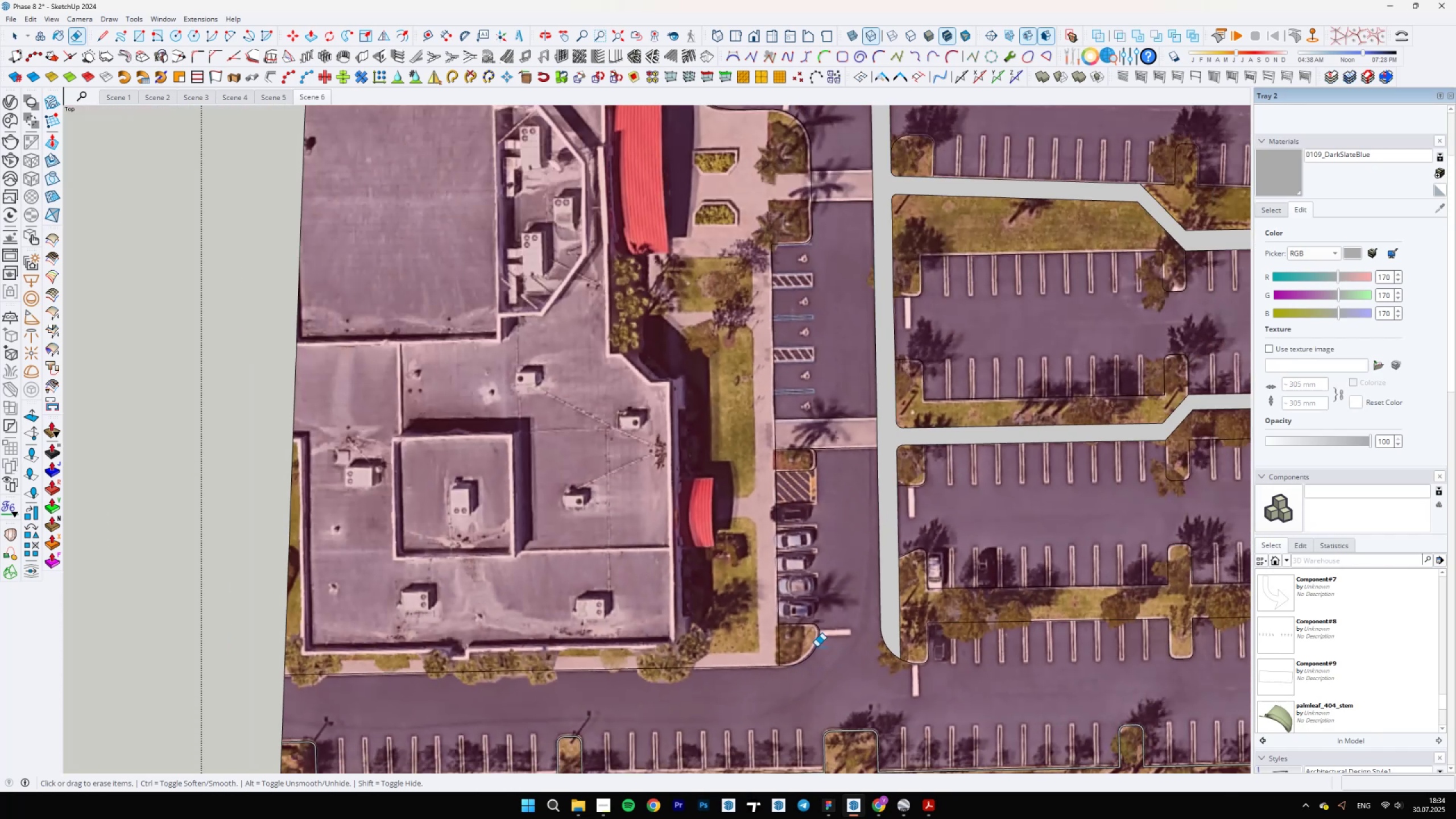 
wait(8.99)
 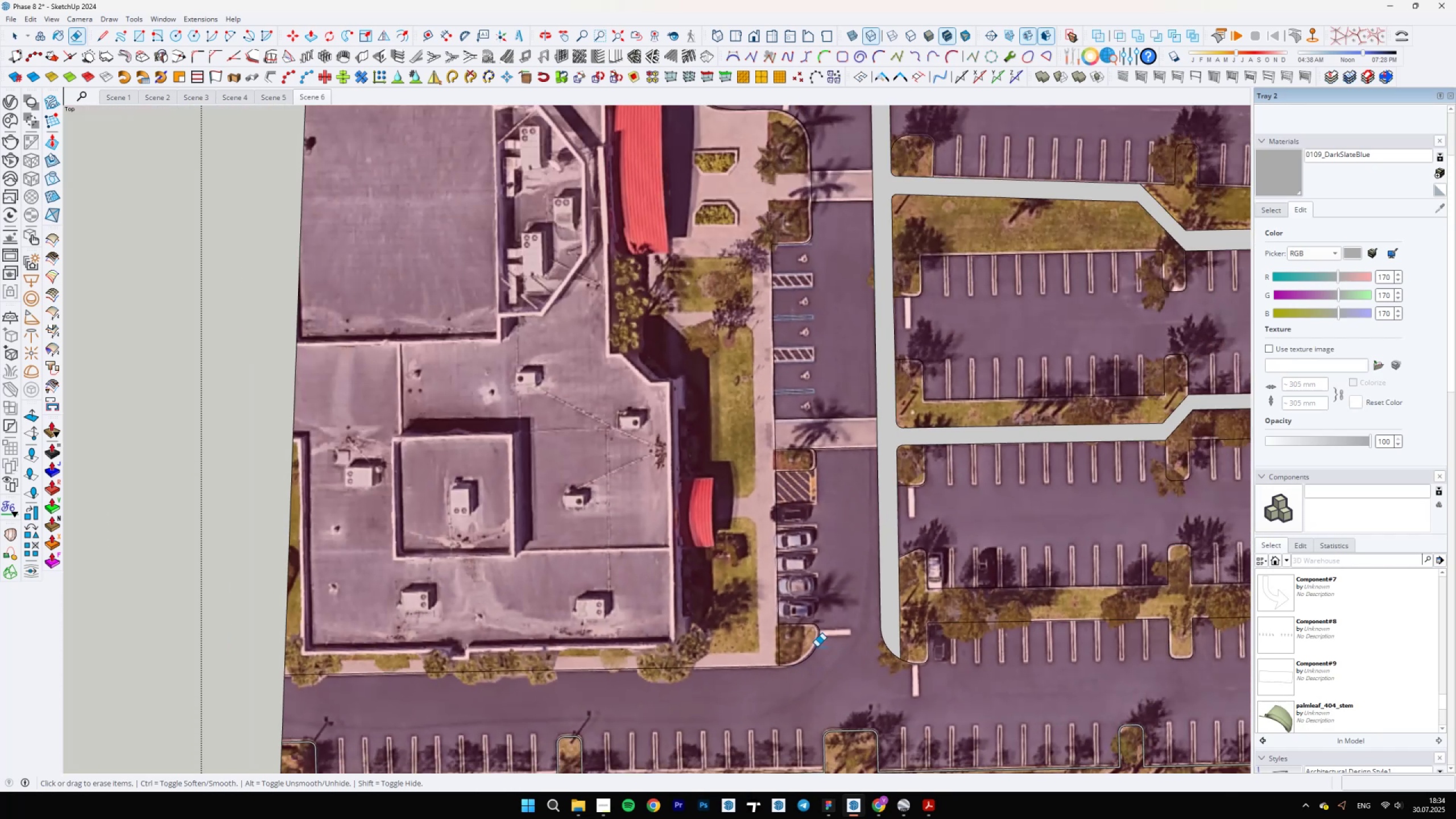 
scroll: coordinate [740, 420], scroll_direction: up, amount: 6.0
 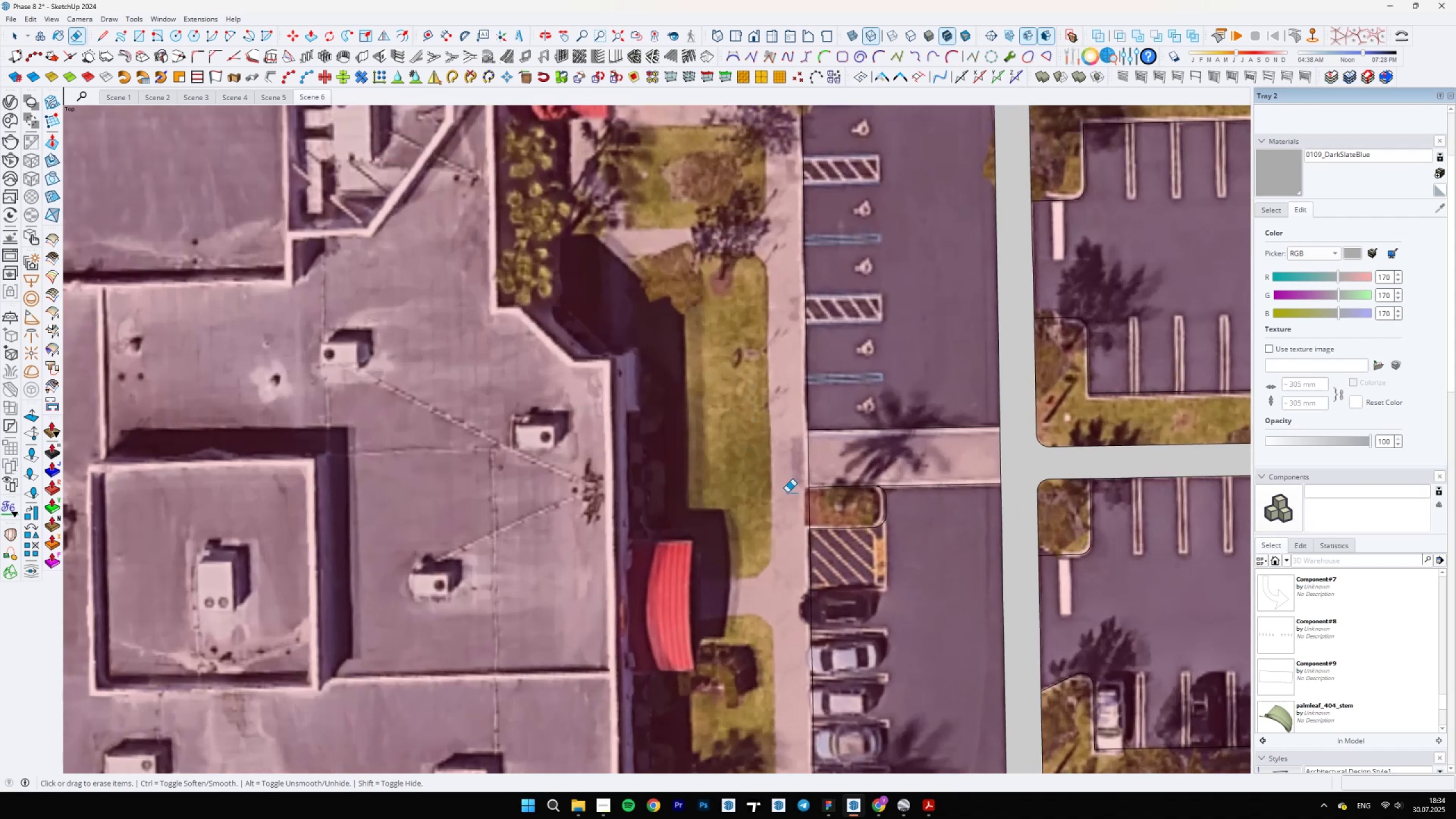 
key(Space)
 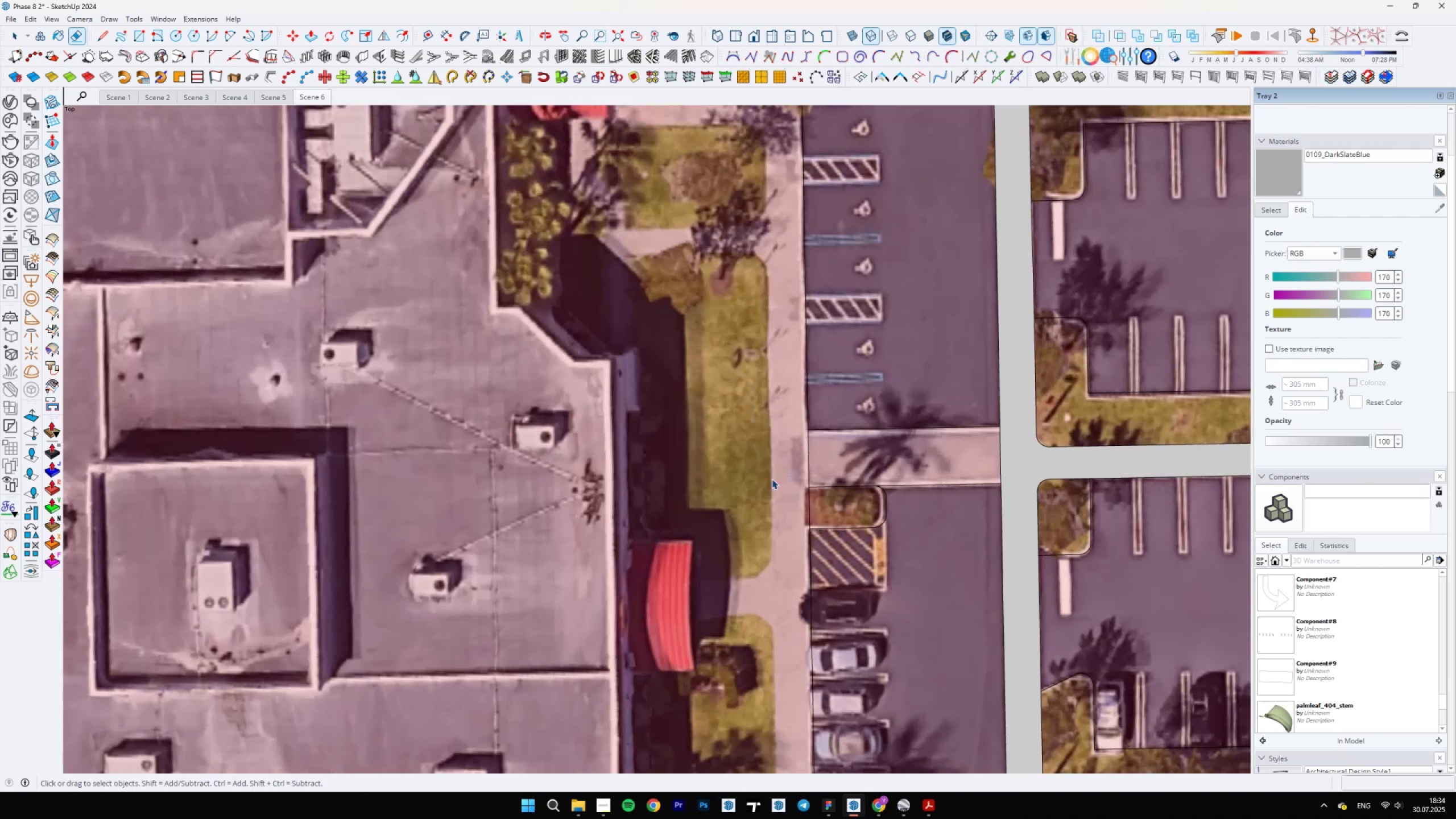 
left_click([771, 478])
 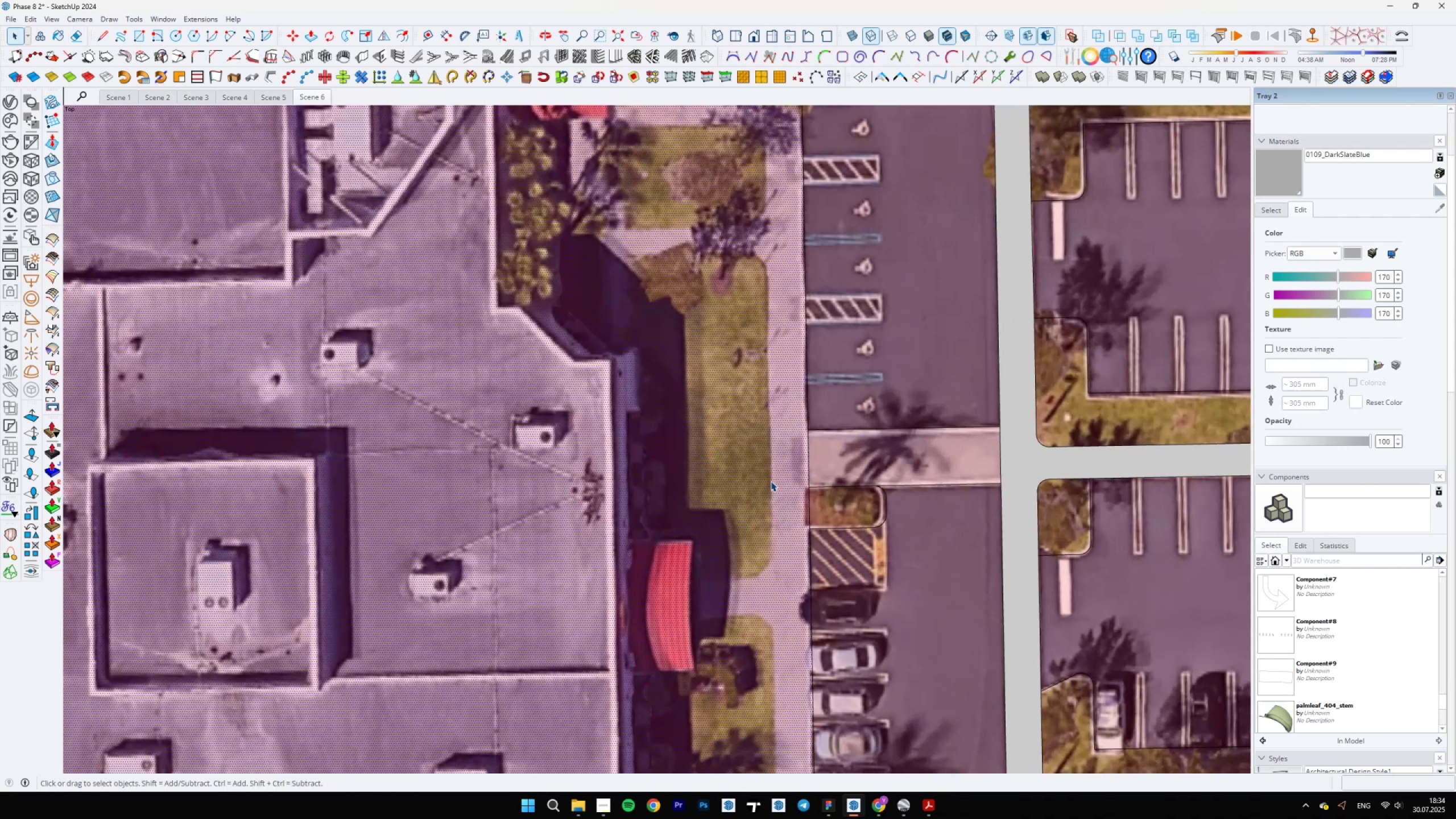 
scroll: coordinate [651, 365], scroll_direction: down, amount: 9.0
 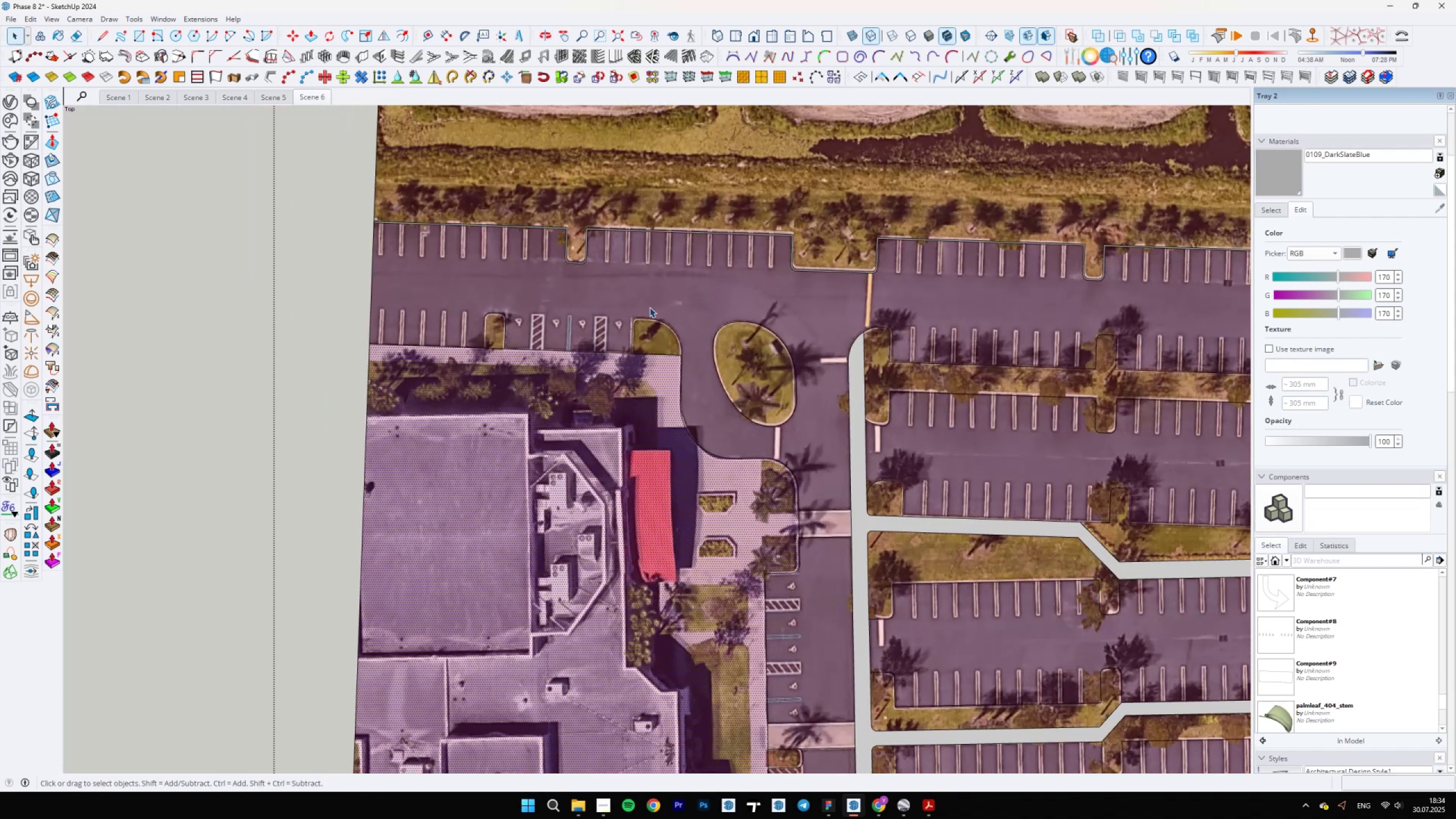 
hold_key(key=ShiftLeft, duration=0.5)
 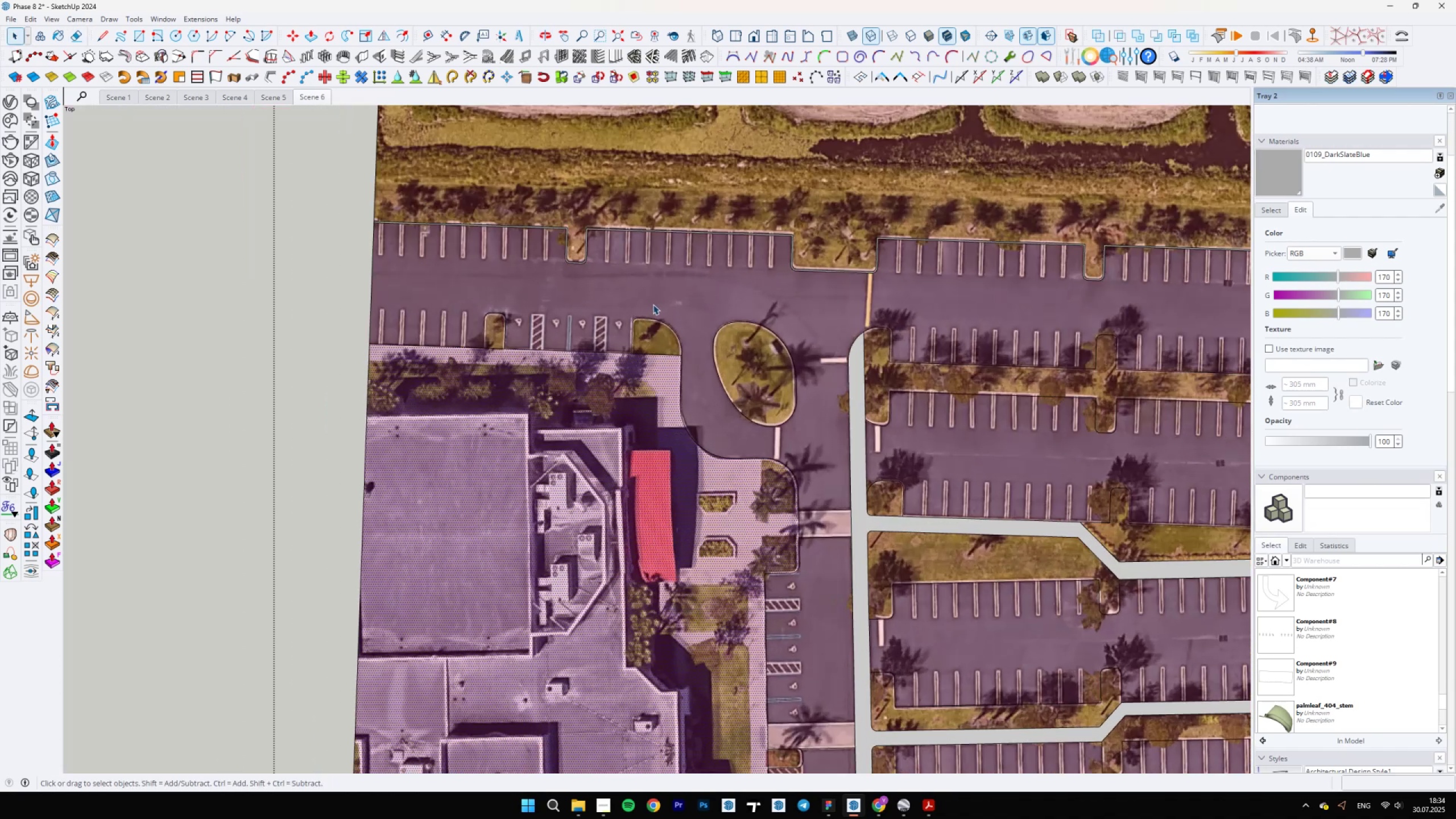 
scroll: coordinate [786, 547], scroll_direction: up, amount: 9.0
 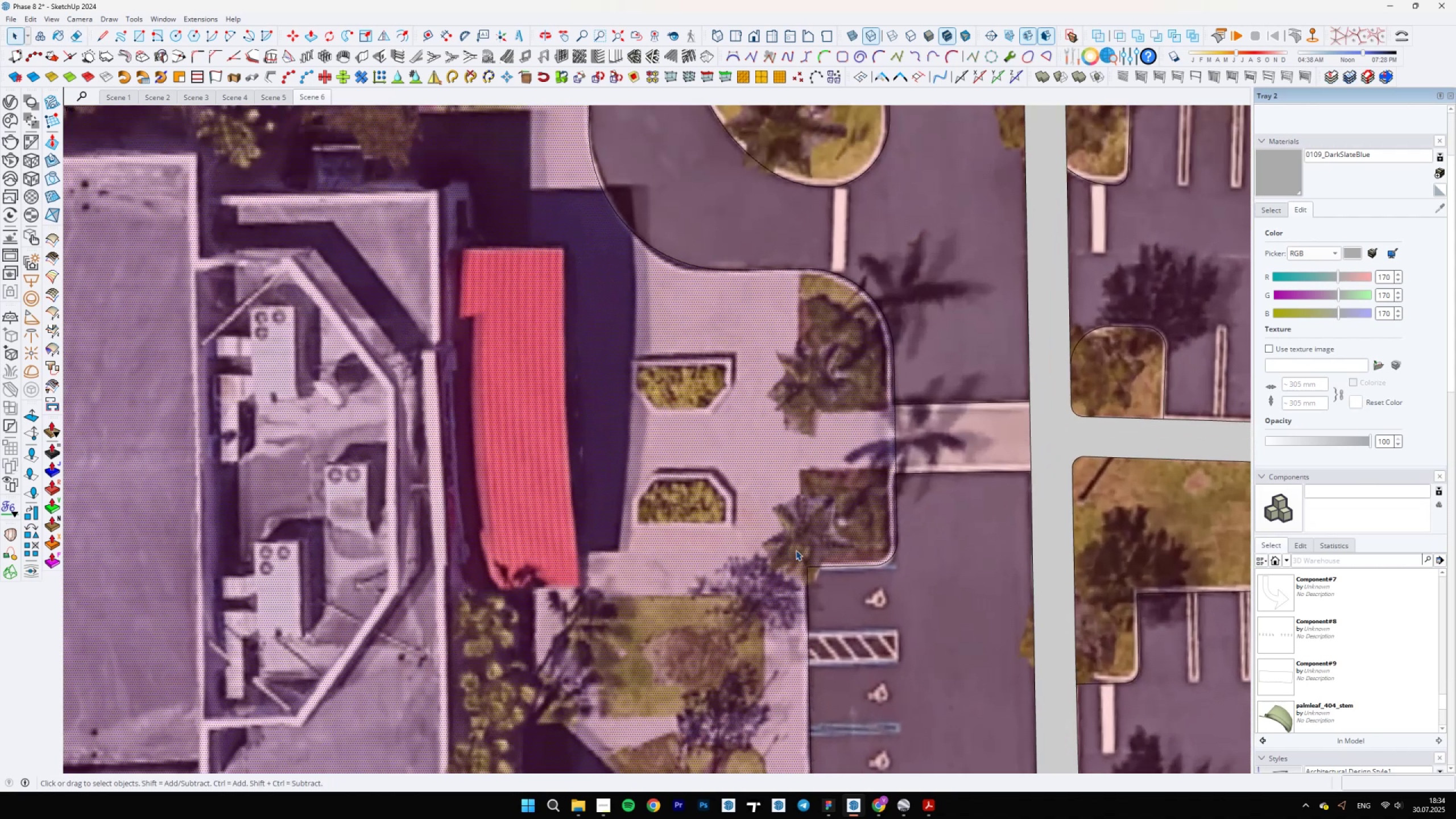 
type(KL)
 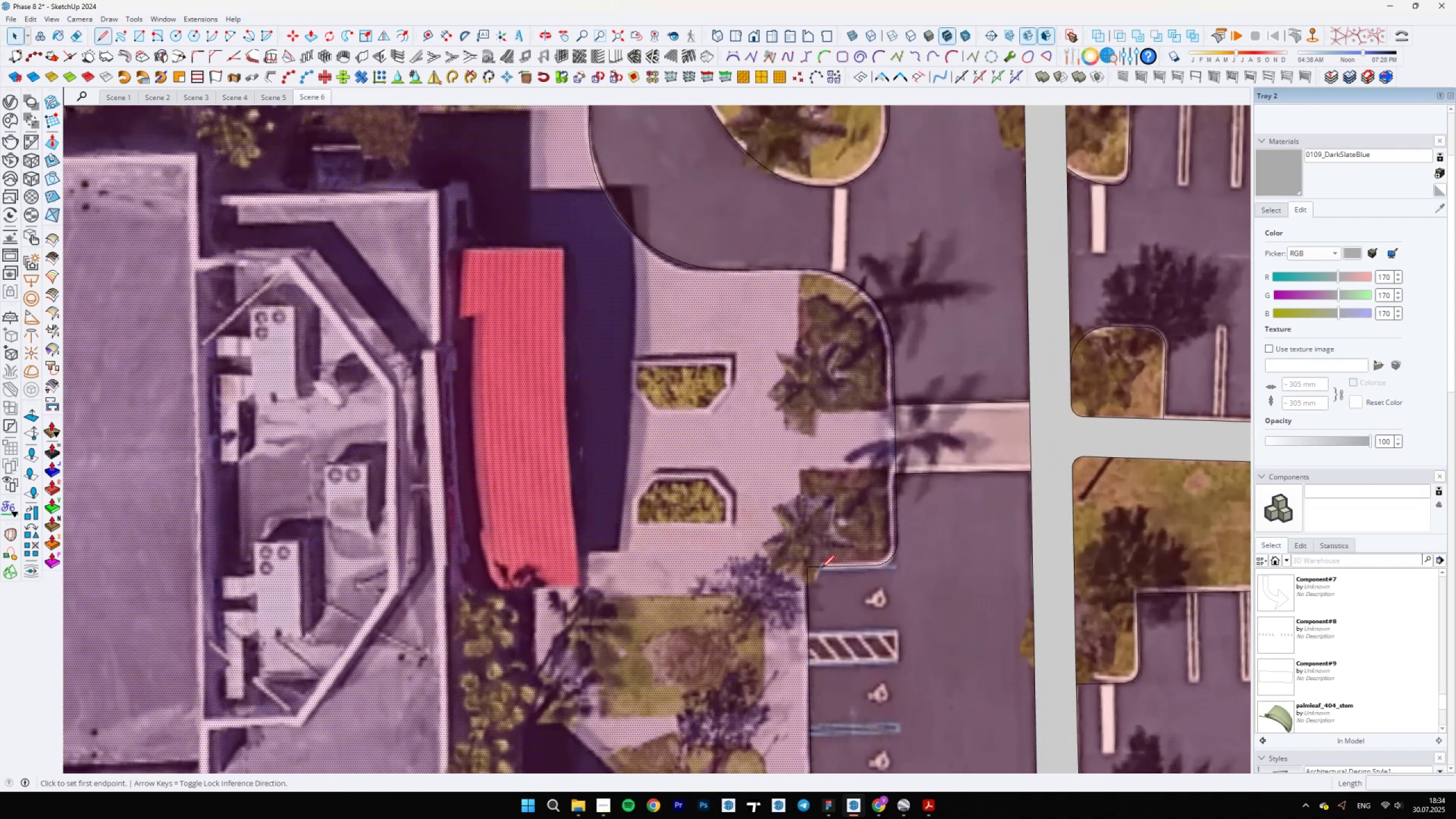 
left_click([808, 566])
 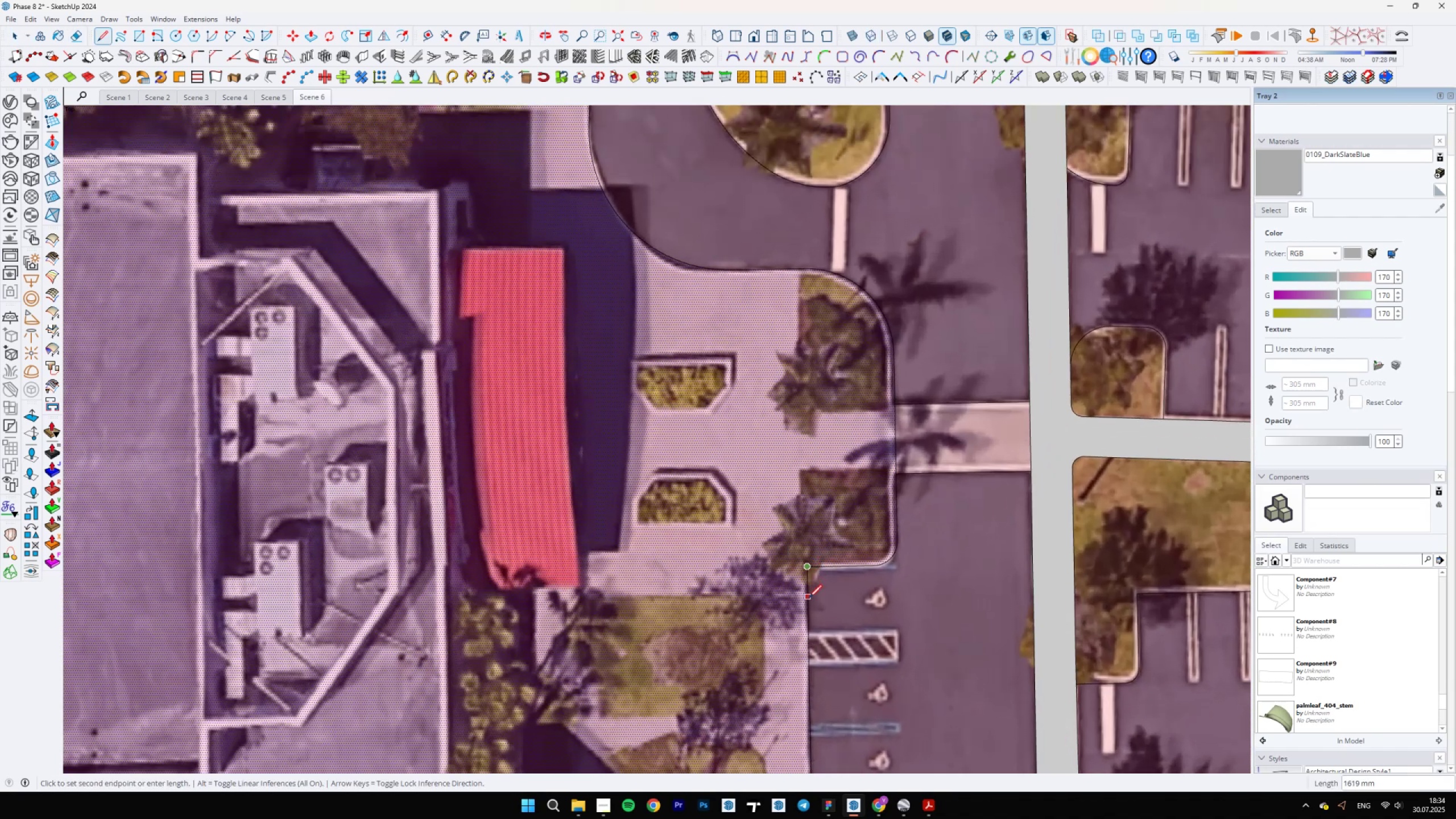 
hold_key(key=ShiftLeft, duration=0.89)
left_click([796, 251])
 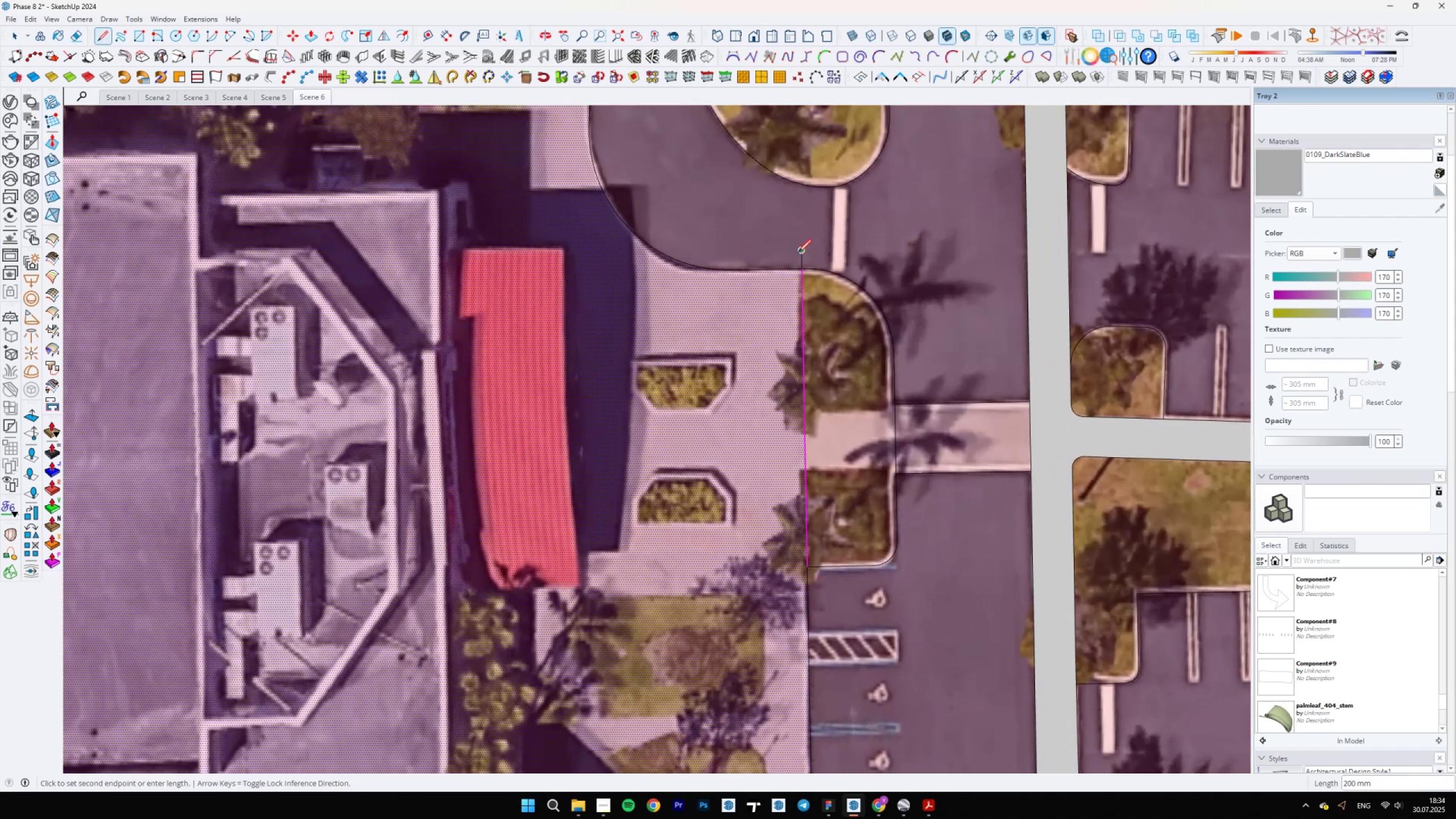 
key(E)
 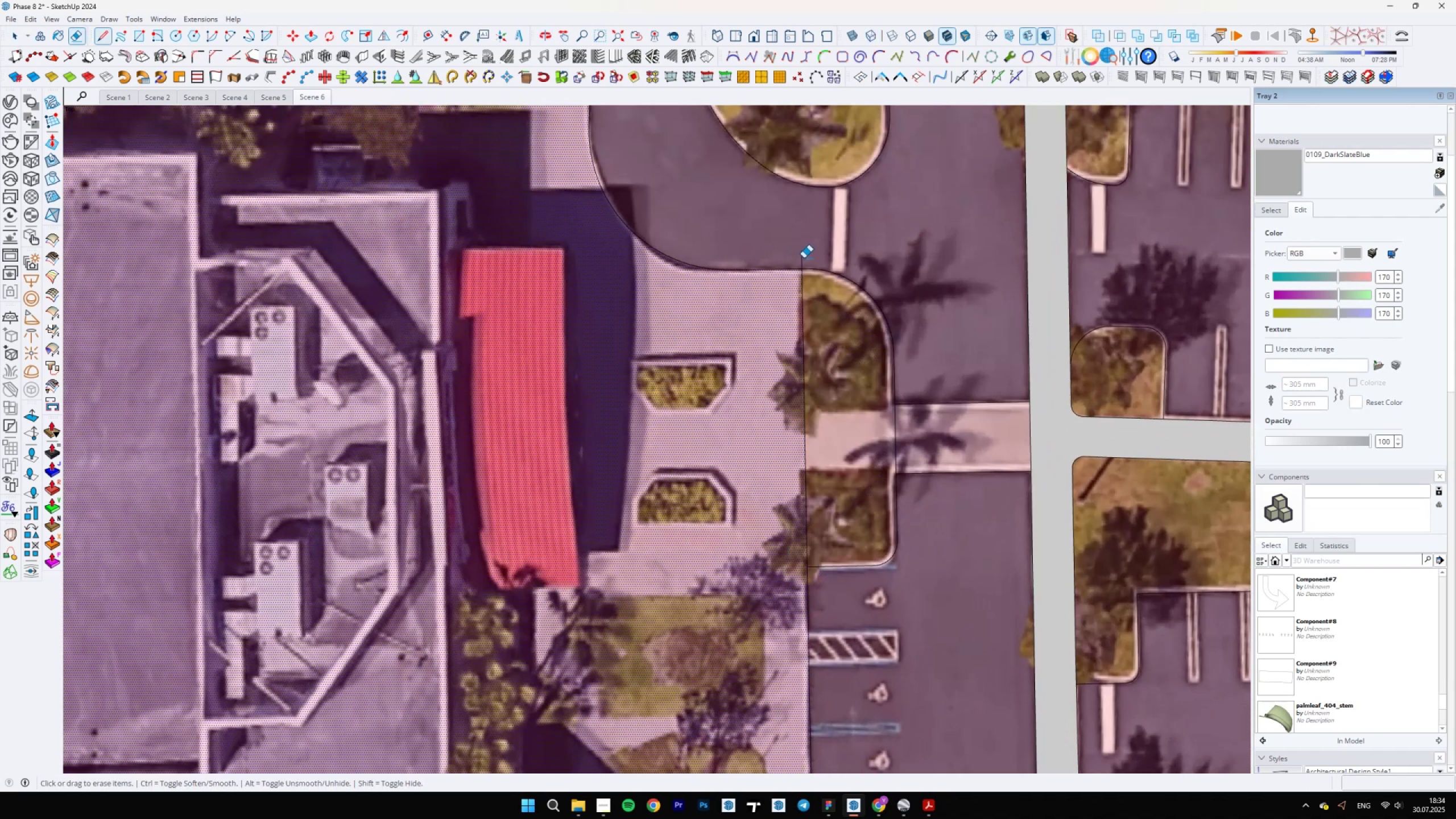 
key(Space)
 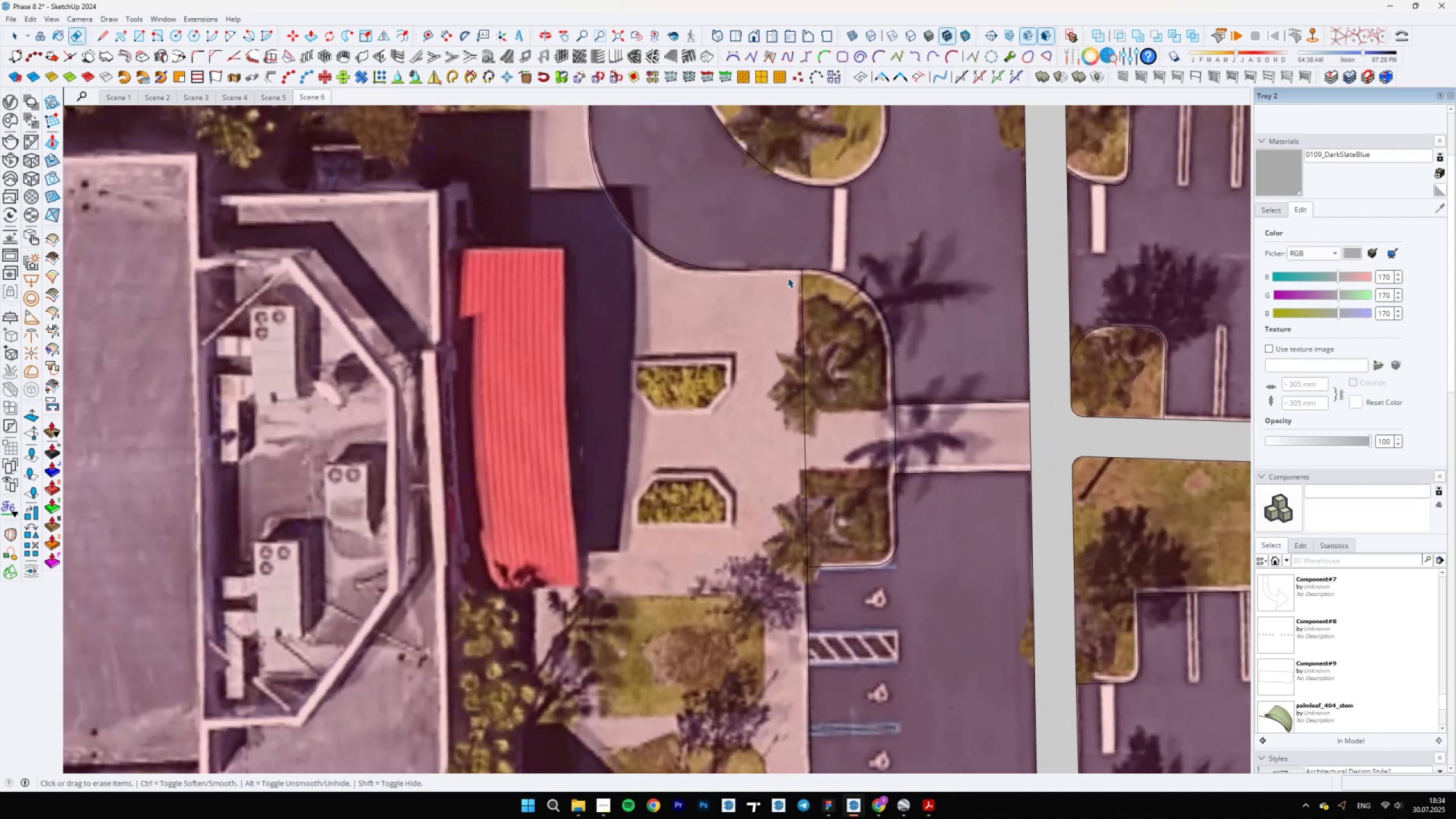 
scroll: coordinate [704, 282], scroll_direction: down, amount: 11.0
 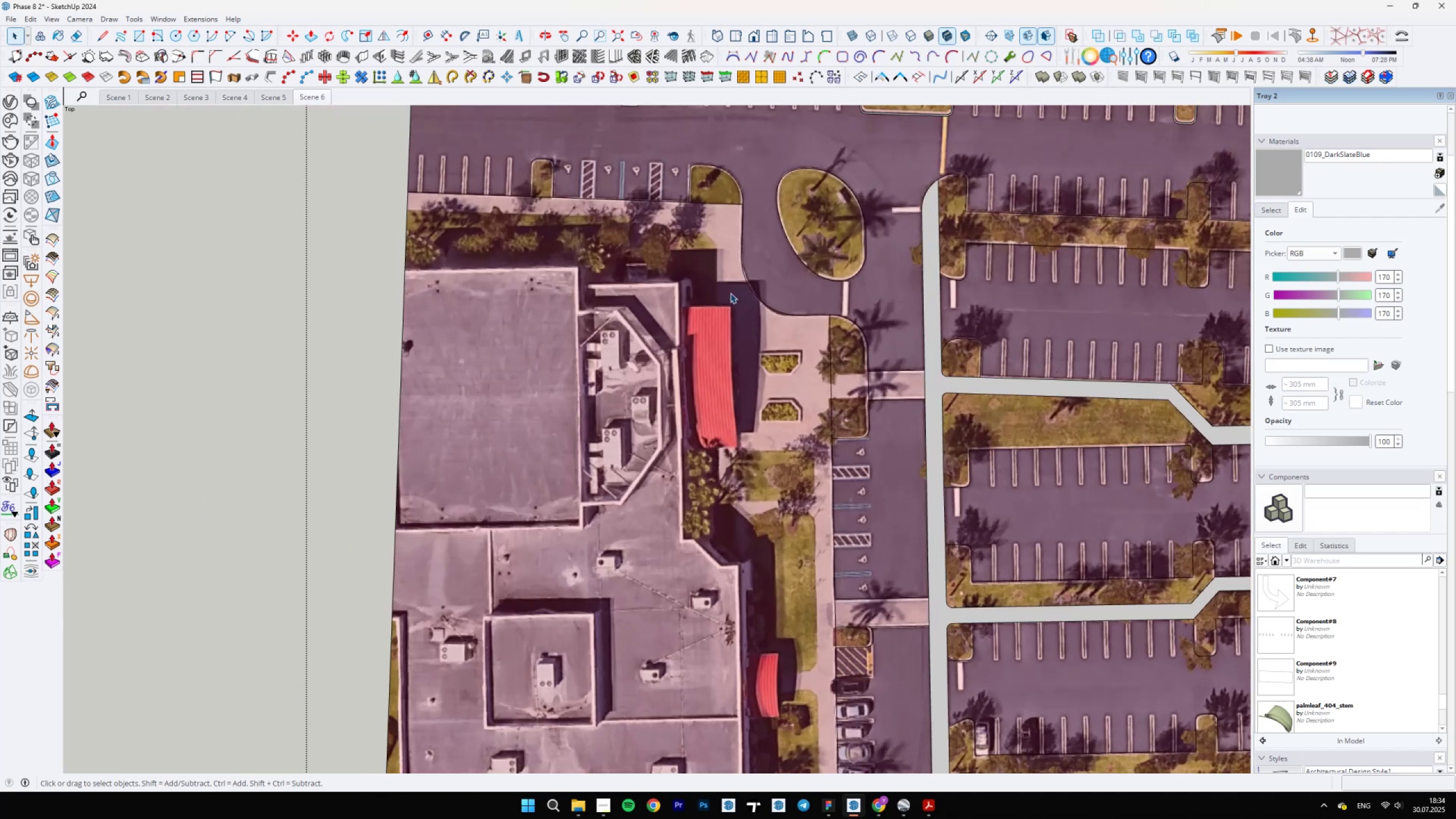 
scroll: coordinate [851, 372], scroll_direction: up, amount: 9.0
 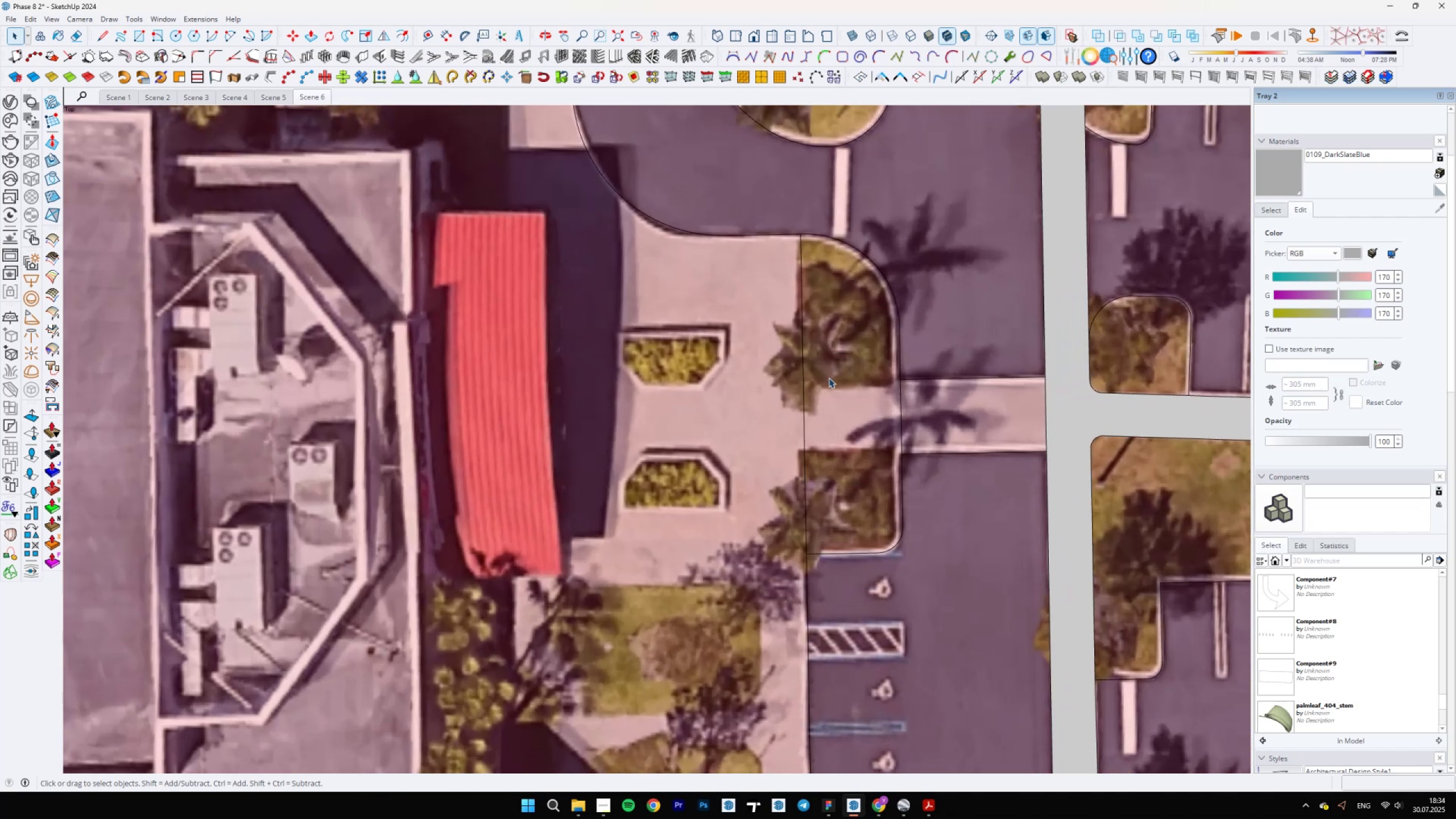 
scroll: coordinate [724, 208], scroll_direction: down, amount: 20.0
 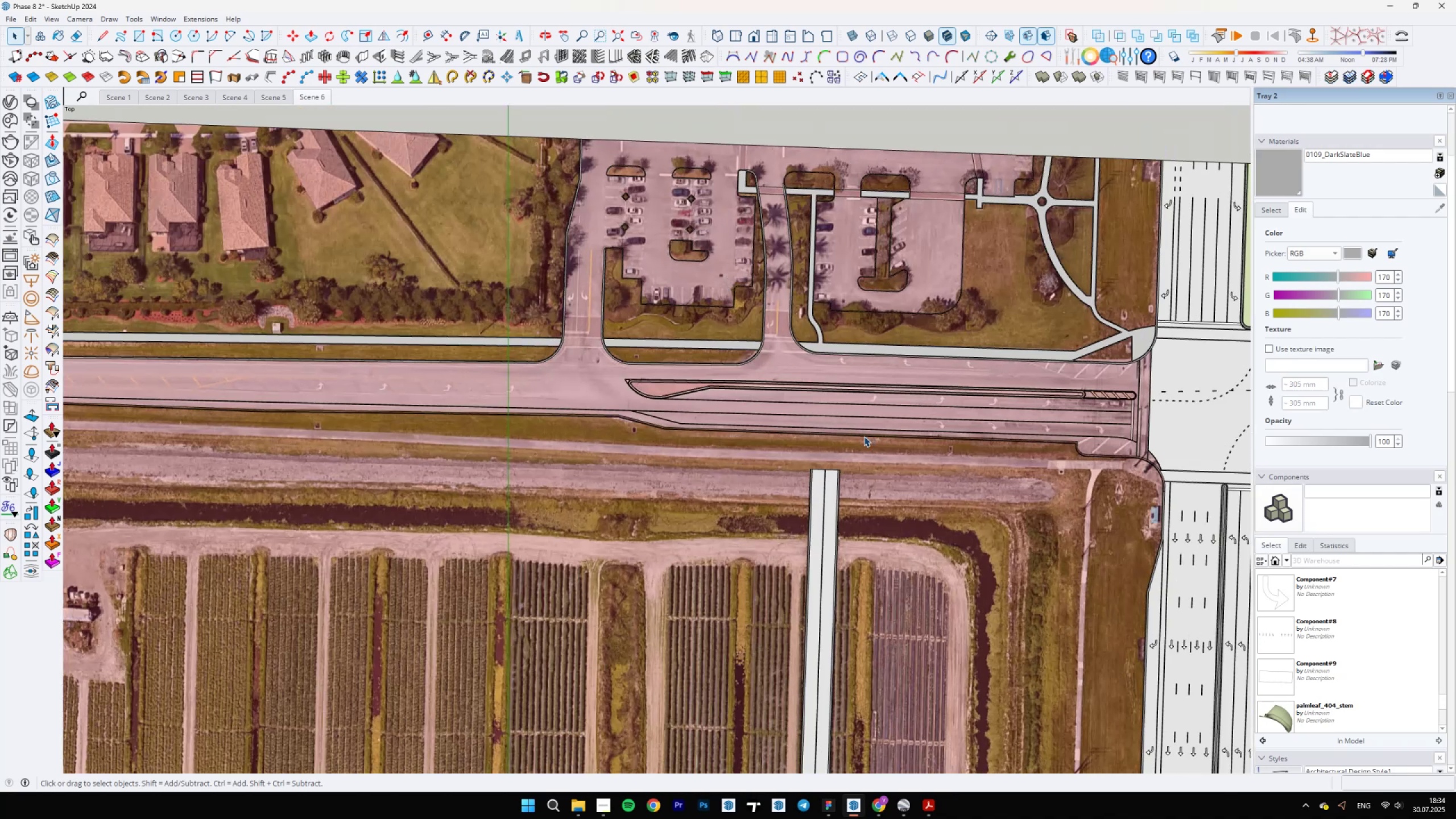 
scroll: coordinate [710, 558], scroll_direction: up, amount: 17.0
 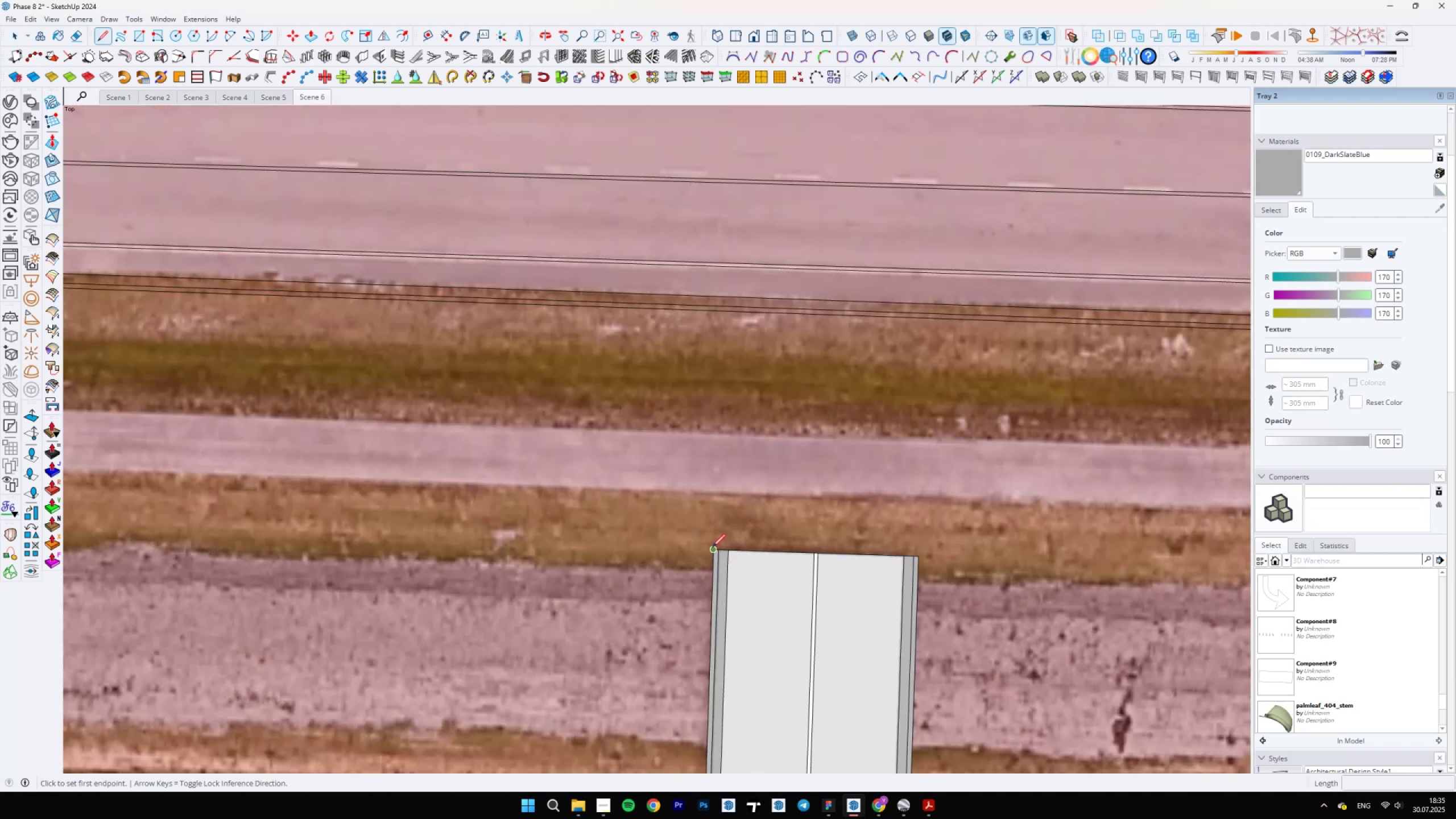 
key(L)
 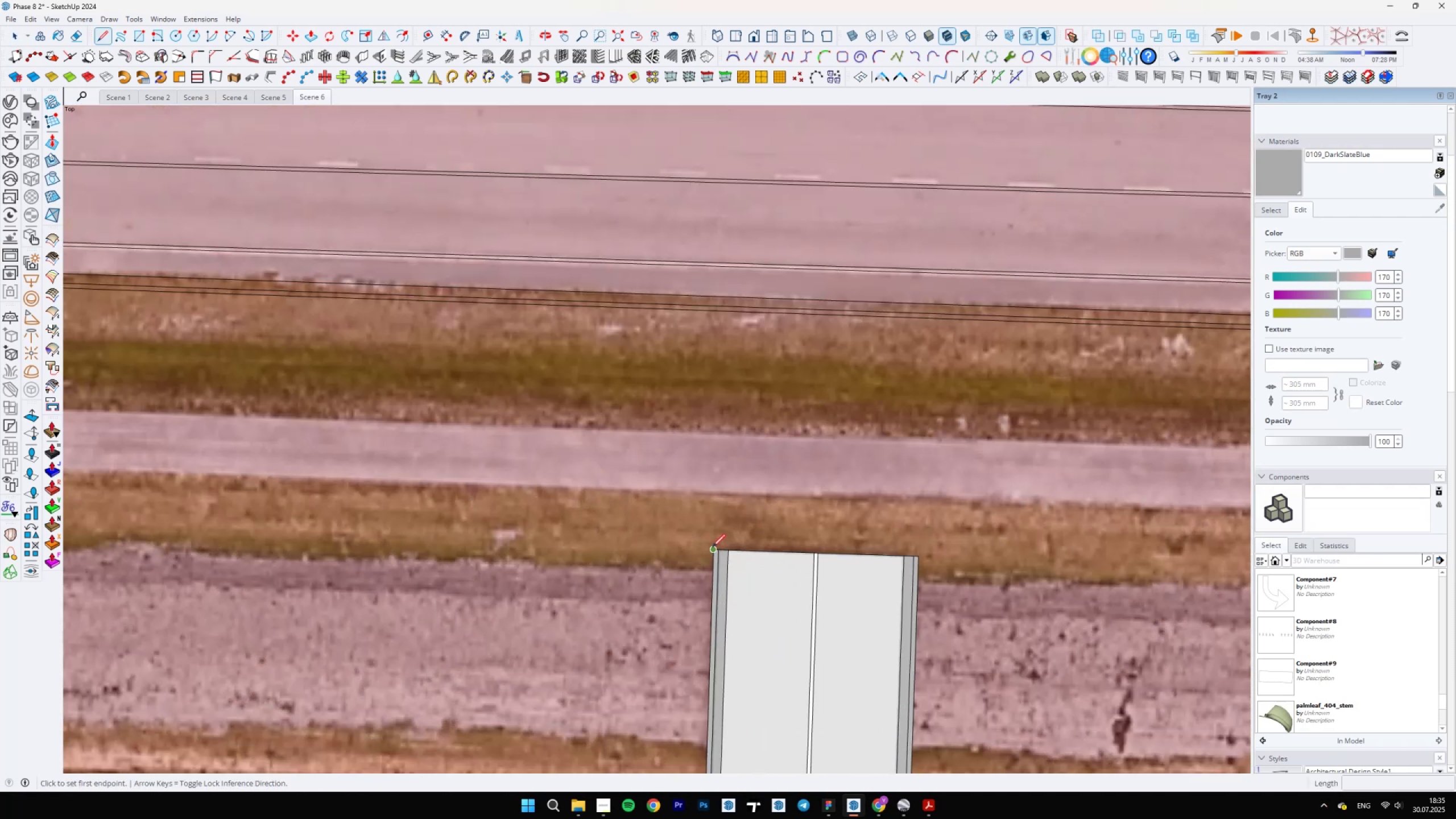 
scroll: coordinate [726, 563], scroll_direction: up, amount: 6.0
 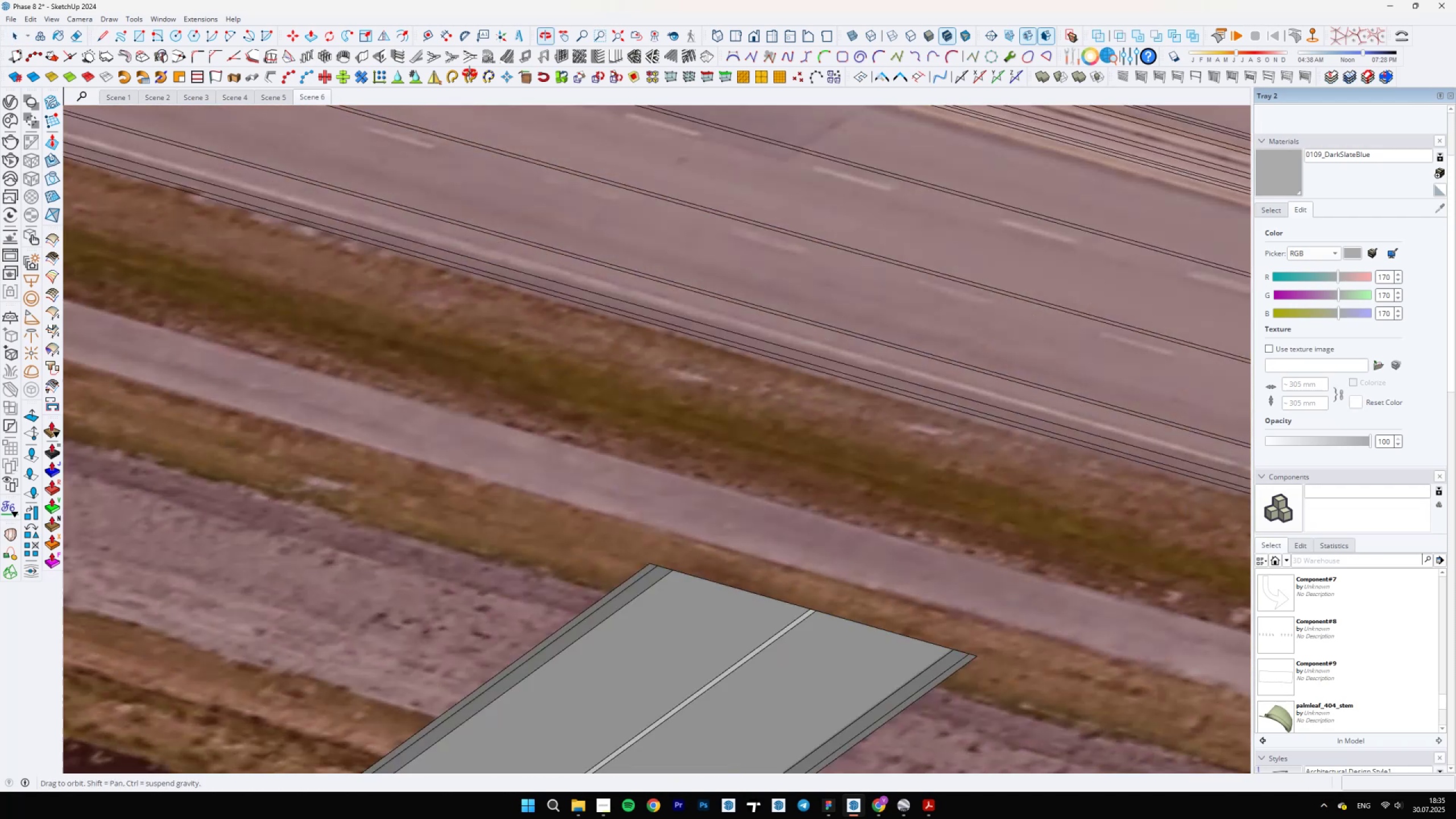 
key(Space)
 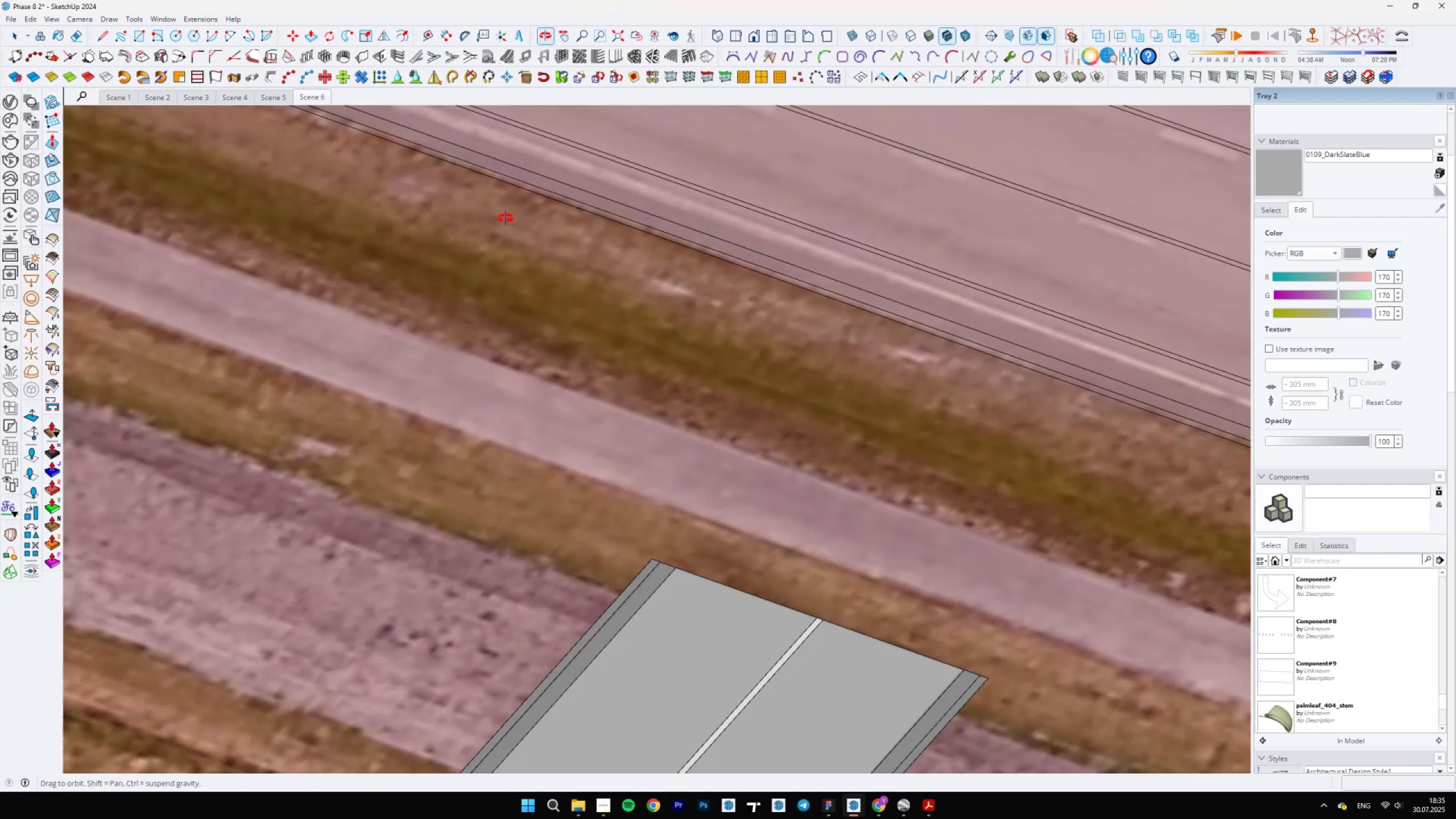 
key(Quote)
 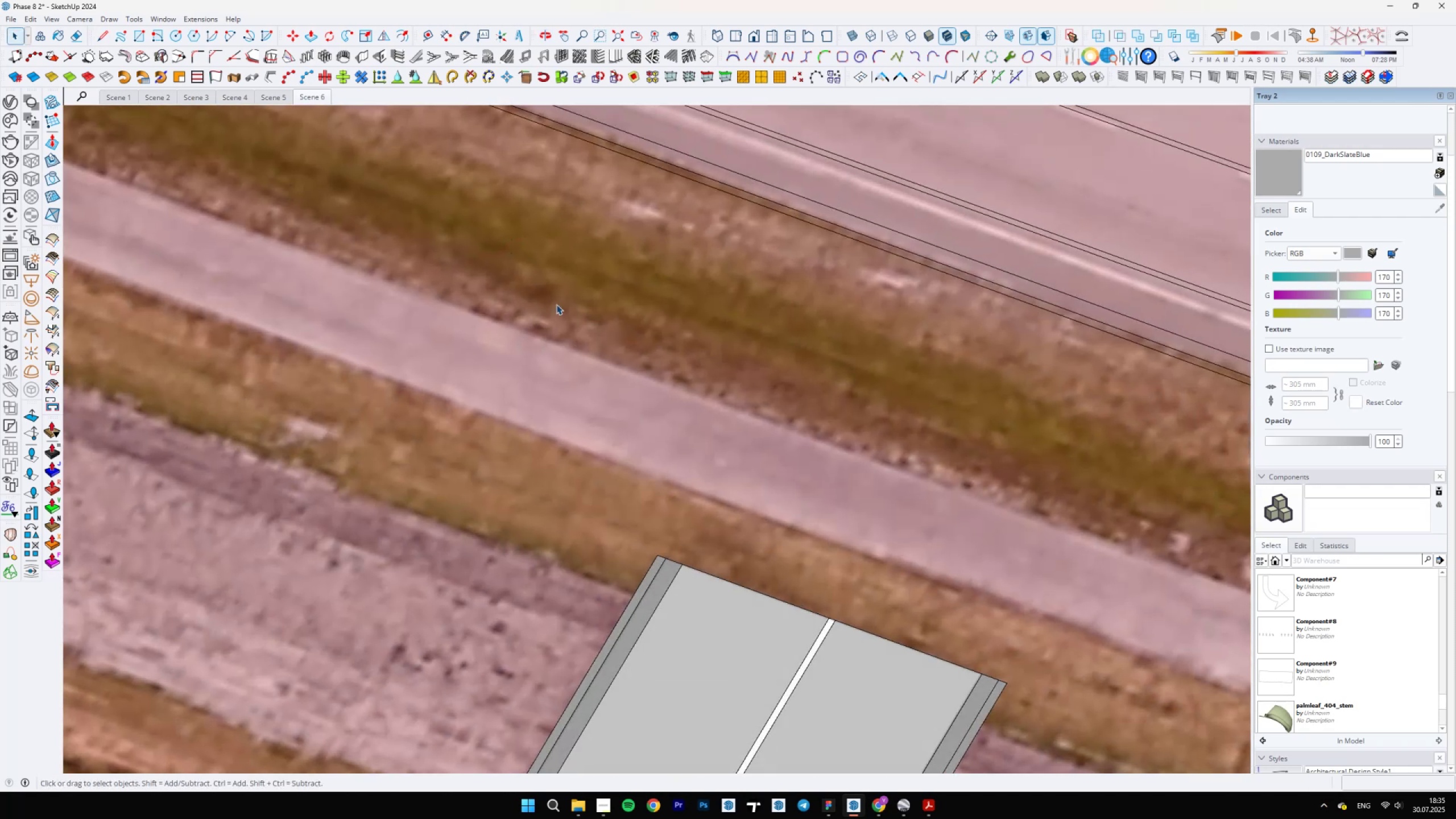 
key(Semicolon)
 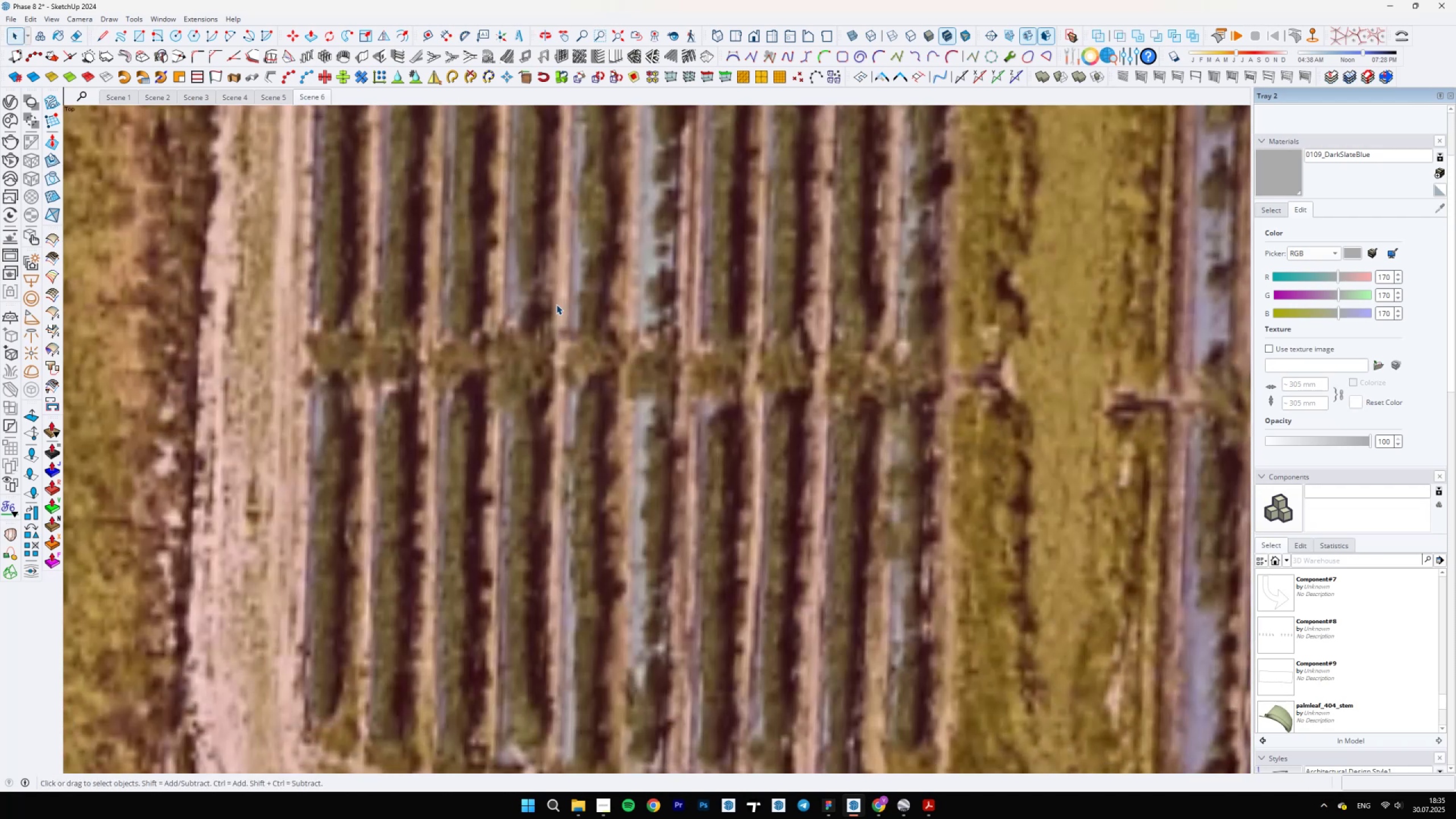 
scroll: coordinate [748, 454], scroll_direction: down, amount: 40.0
 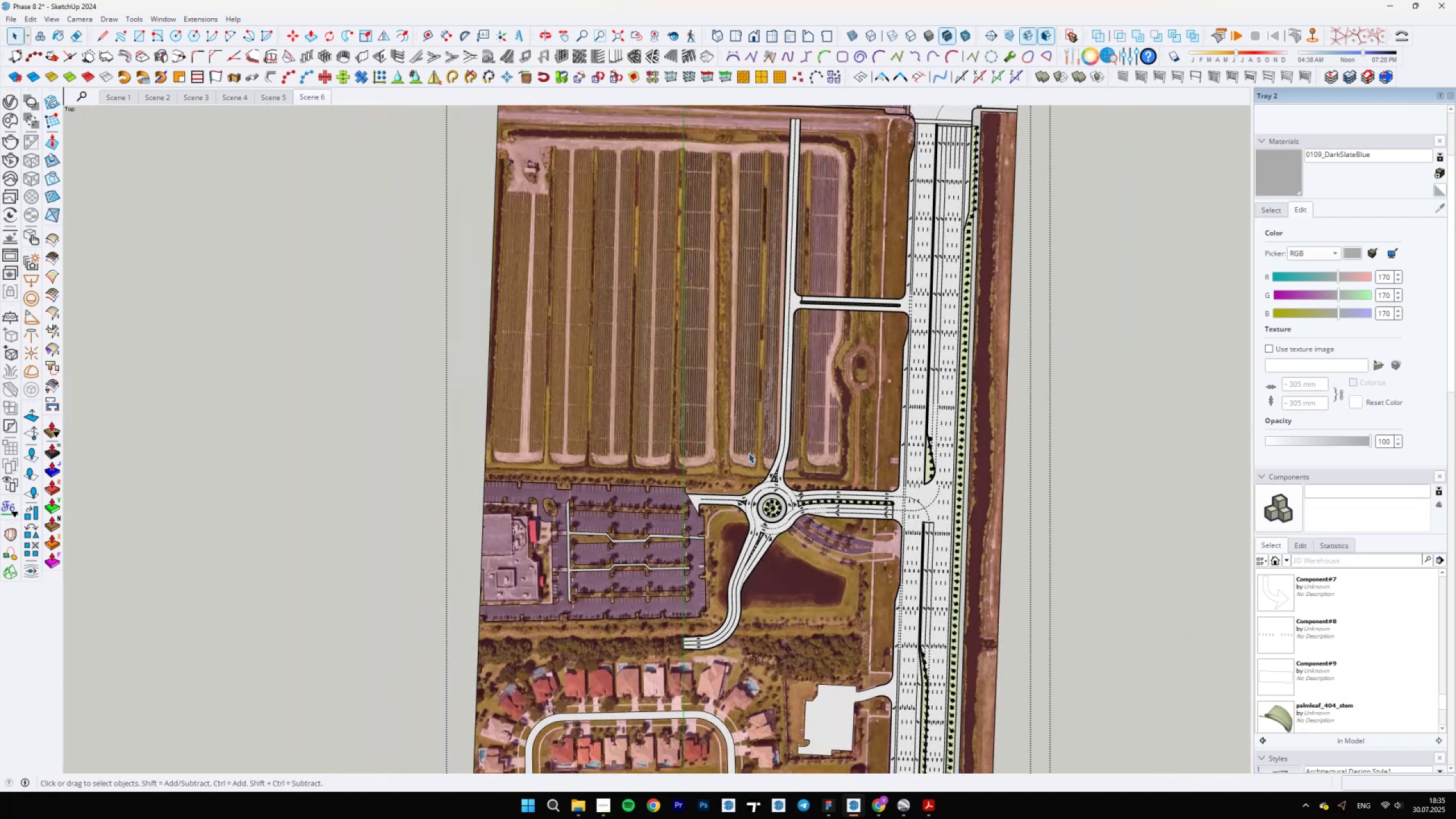 
wait(5.75)
 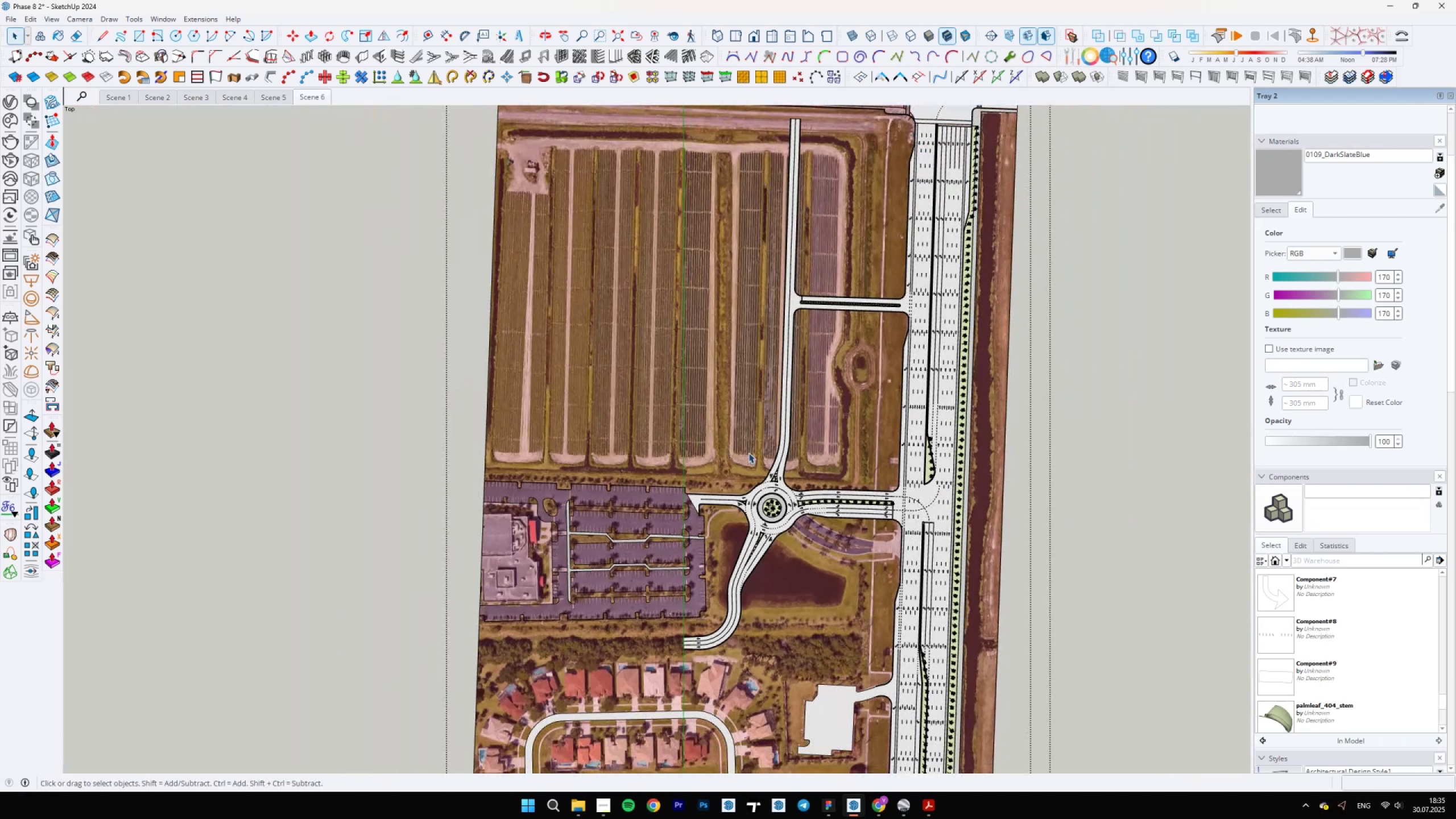 
scroll: coordinate [831, 571], scroll_direction: down, amount: 2.0
 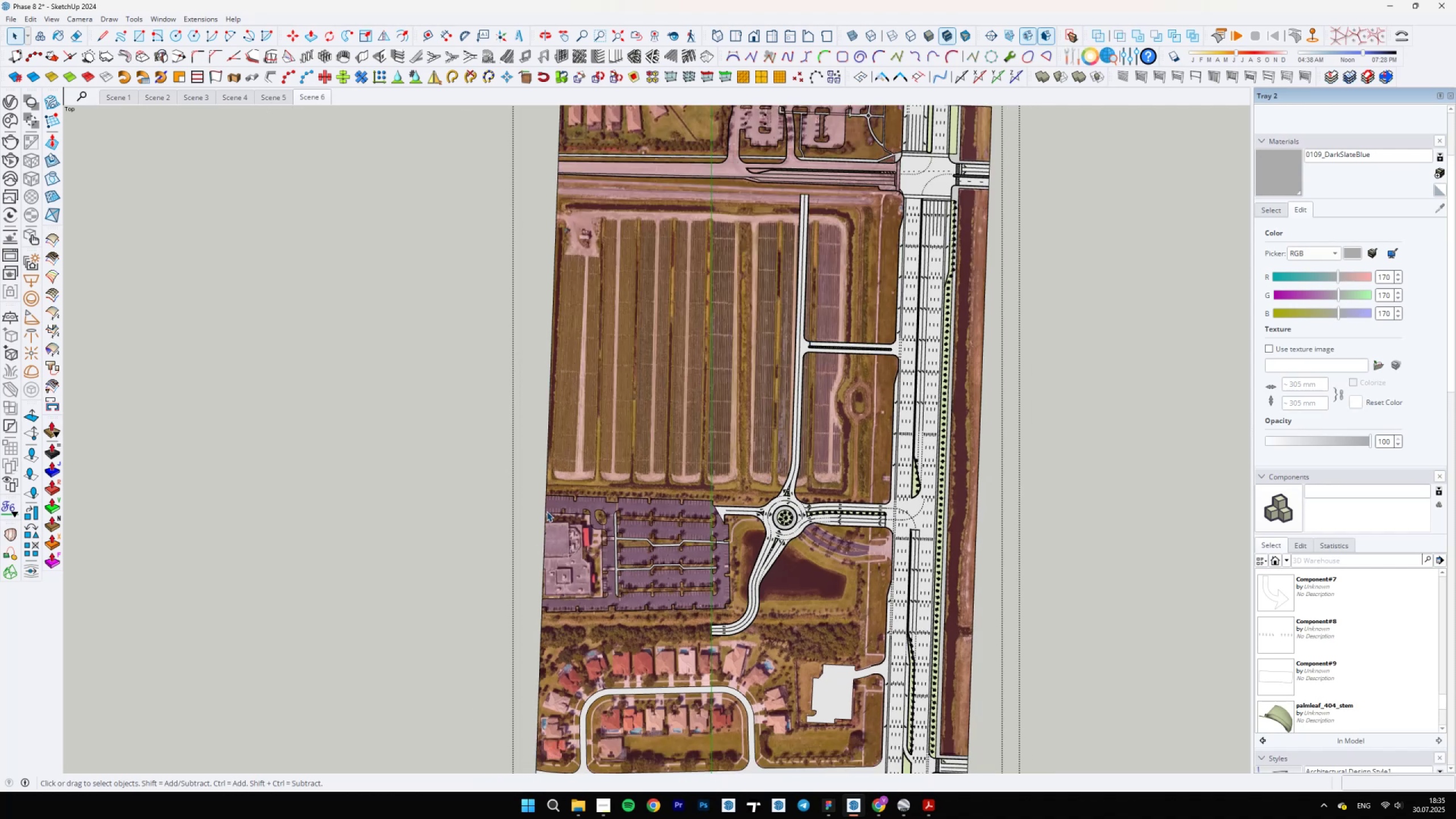 
key(Space)
 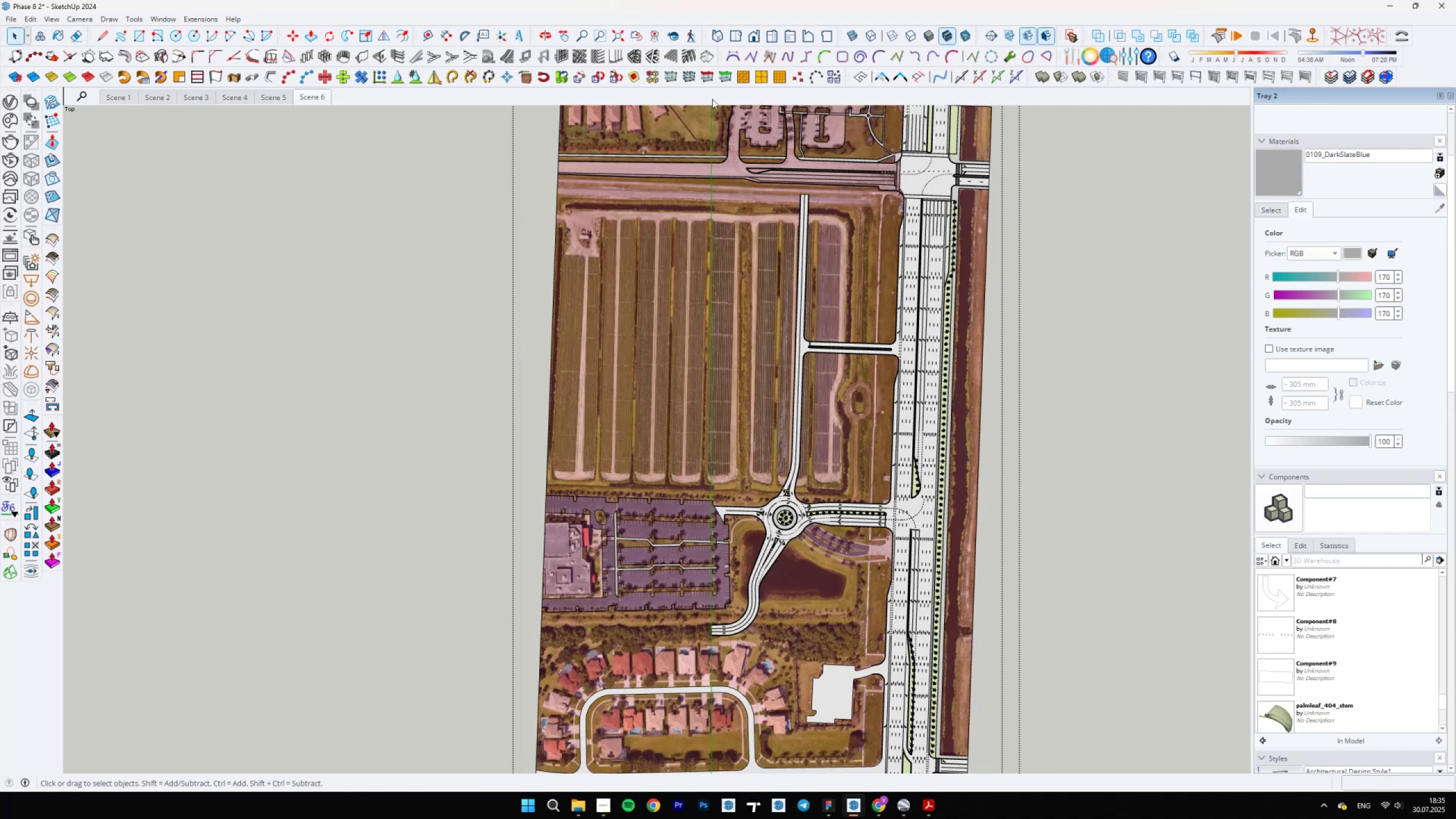 
hold_key(key=ShiftLeft, duration=0.41)
scroll: coordinate [764, 512], scroll_direction: up, amount: 31.0
 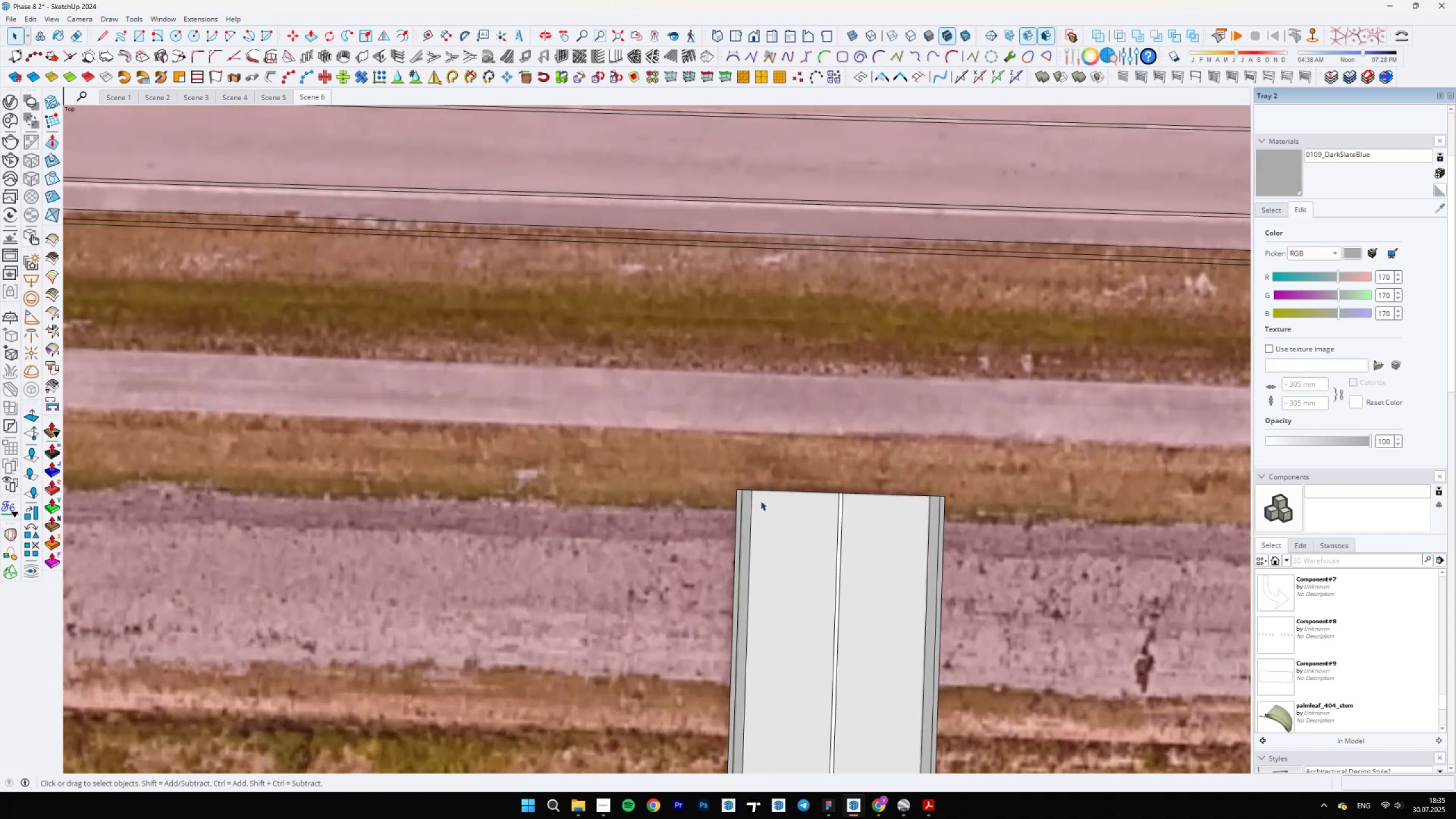 
key(L)
 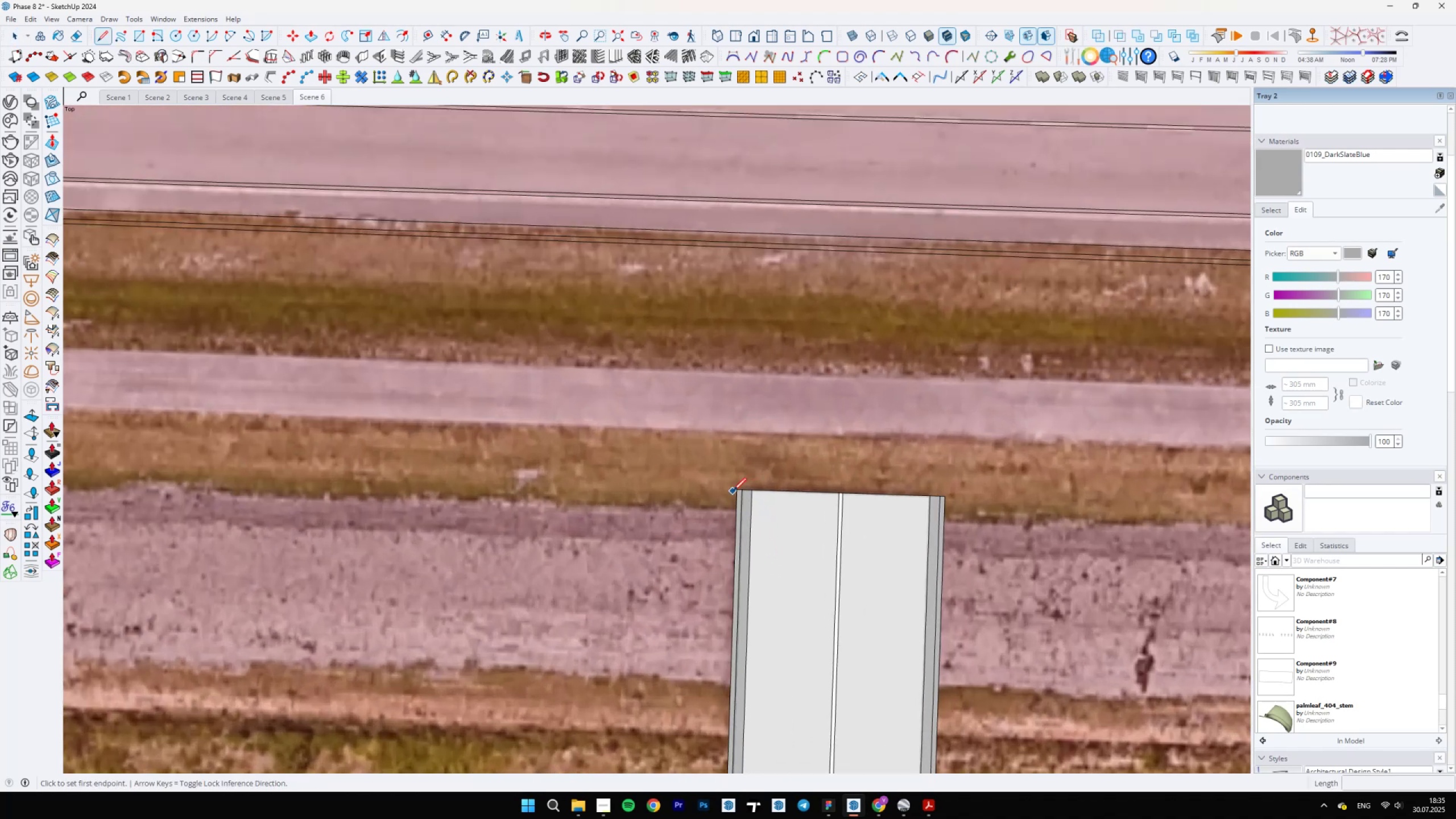 
left_click([738, 490])
 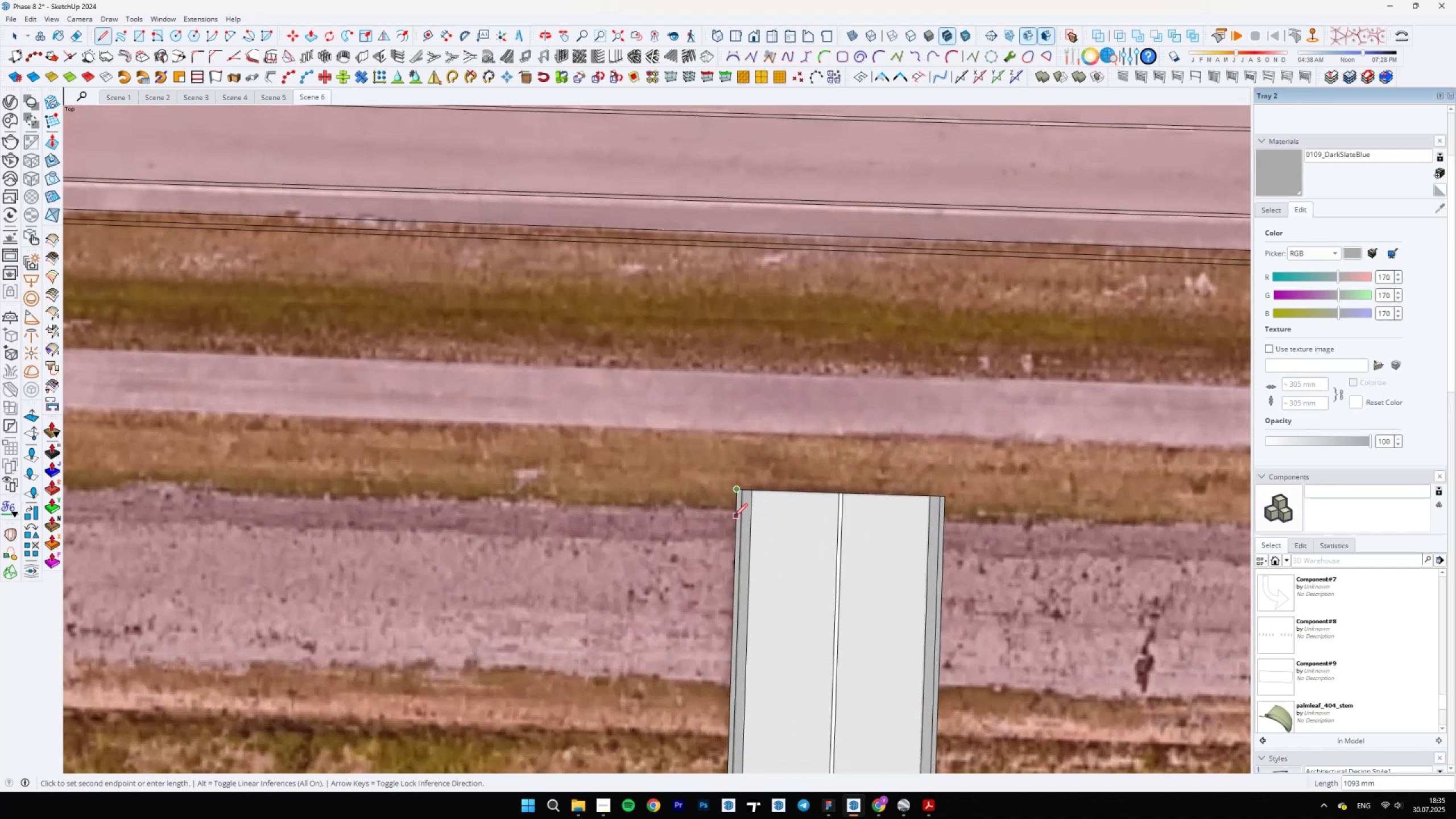 
hold_key(key=ShiftLeft, duration=1.5)
scroll: coordinate [744, 297], scroll_direction: up, amount: 4.0
 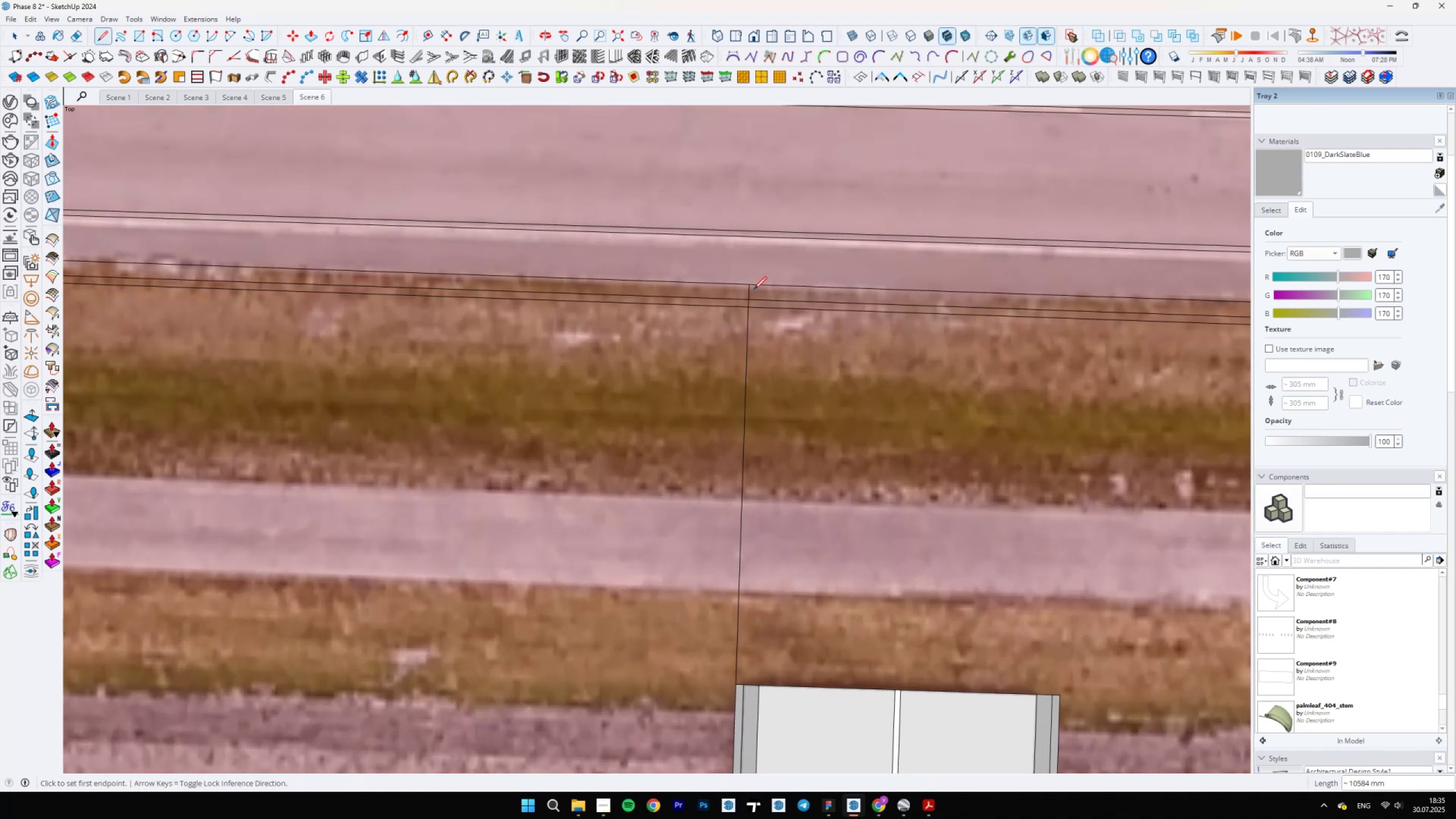 
key(Escape)
 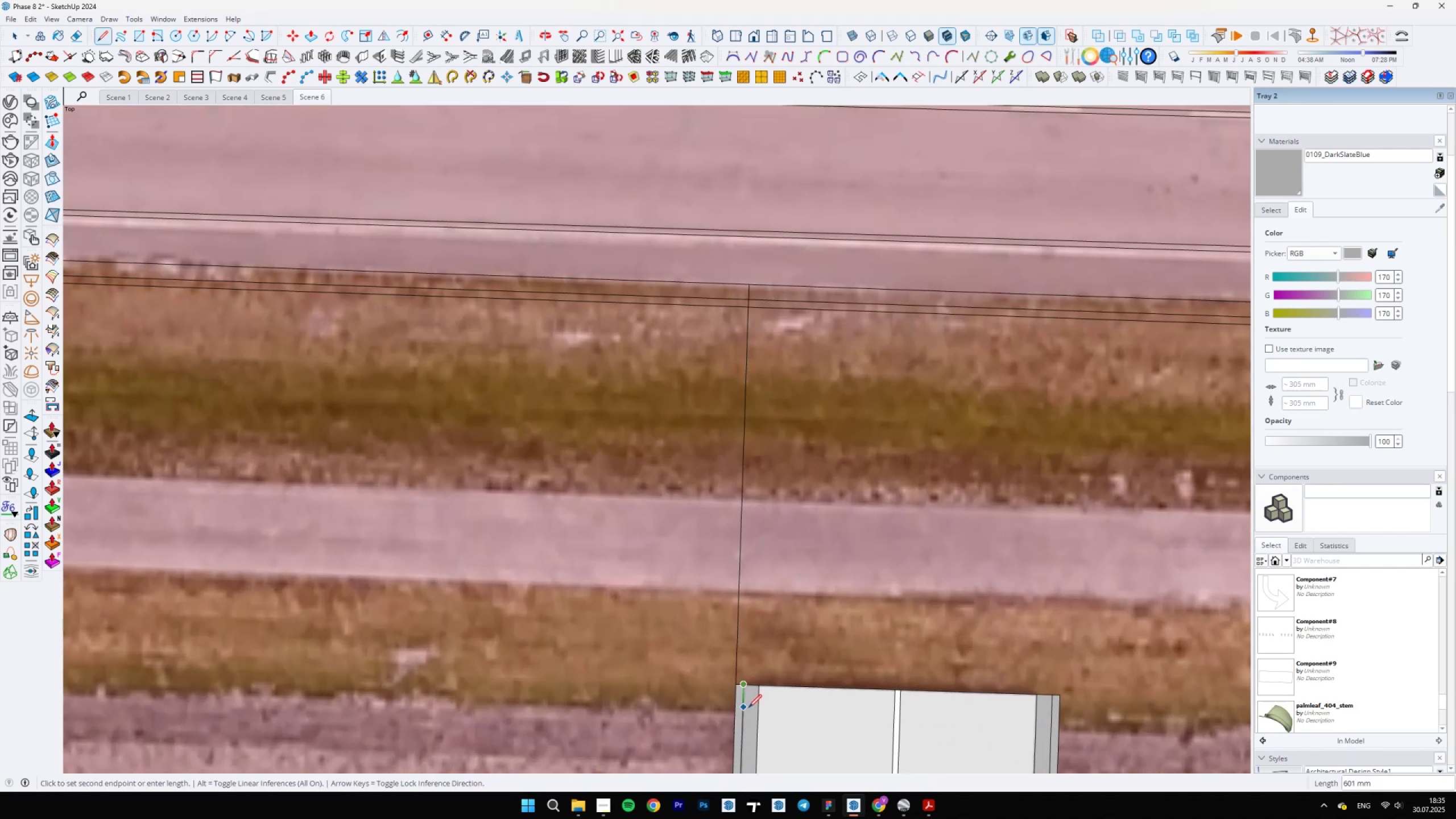 
hold_key(key=ShiftLeft, duration=1.5)
scroll: coordinate [762, 283], scroll_direction: up, amount: 3.0
 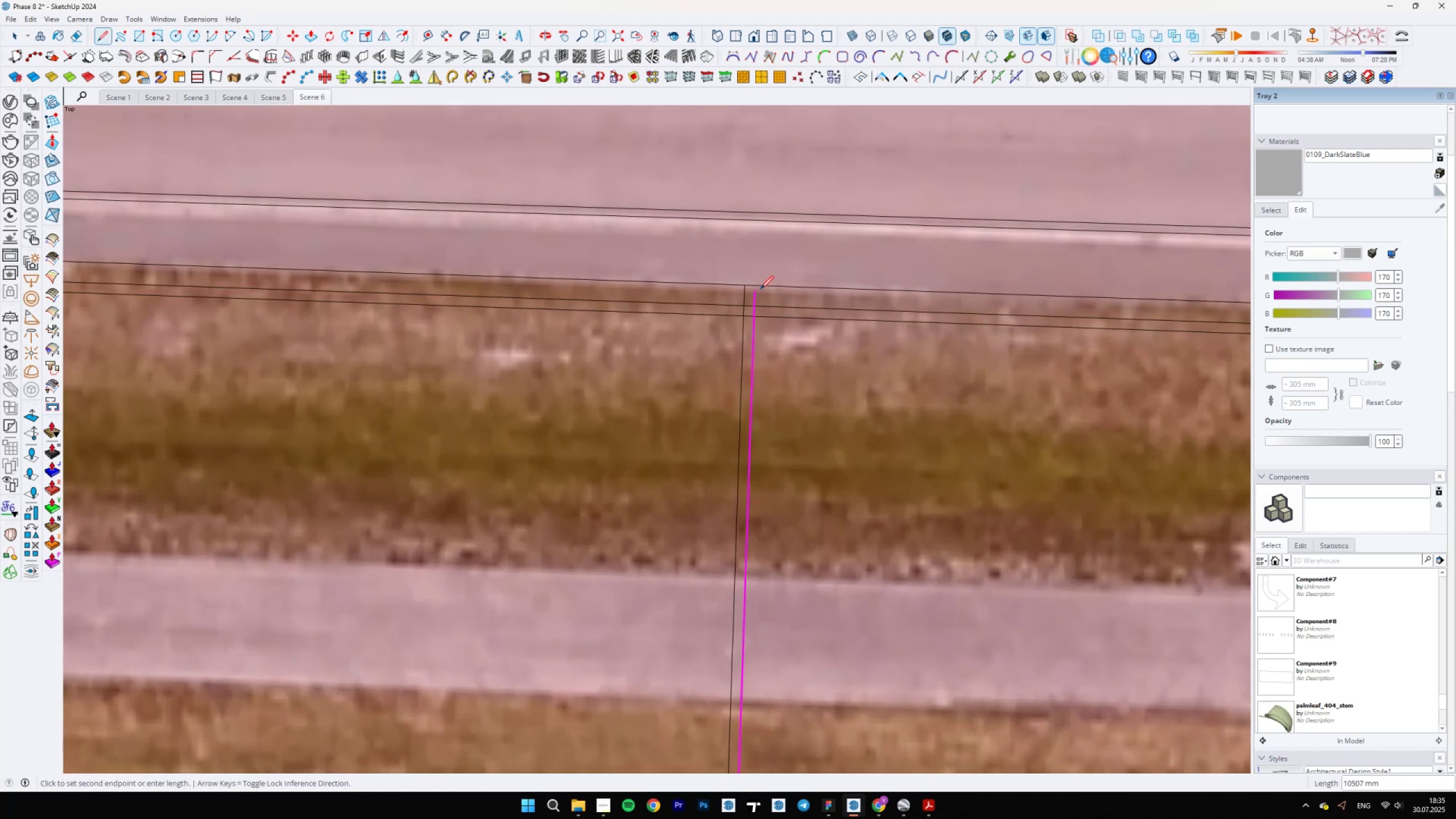 
left_click([757, 285])
 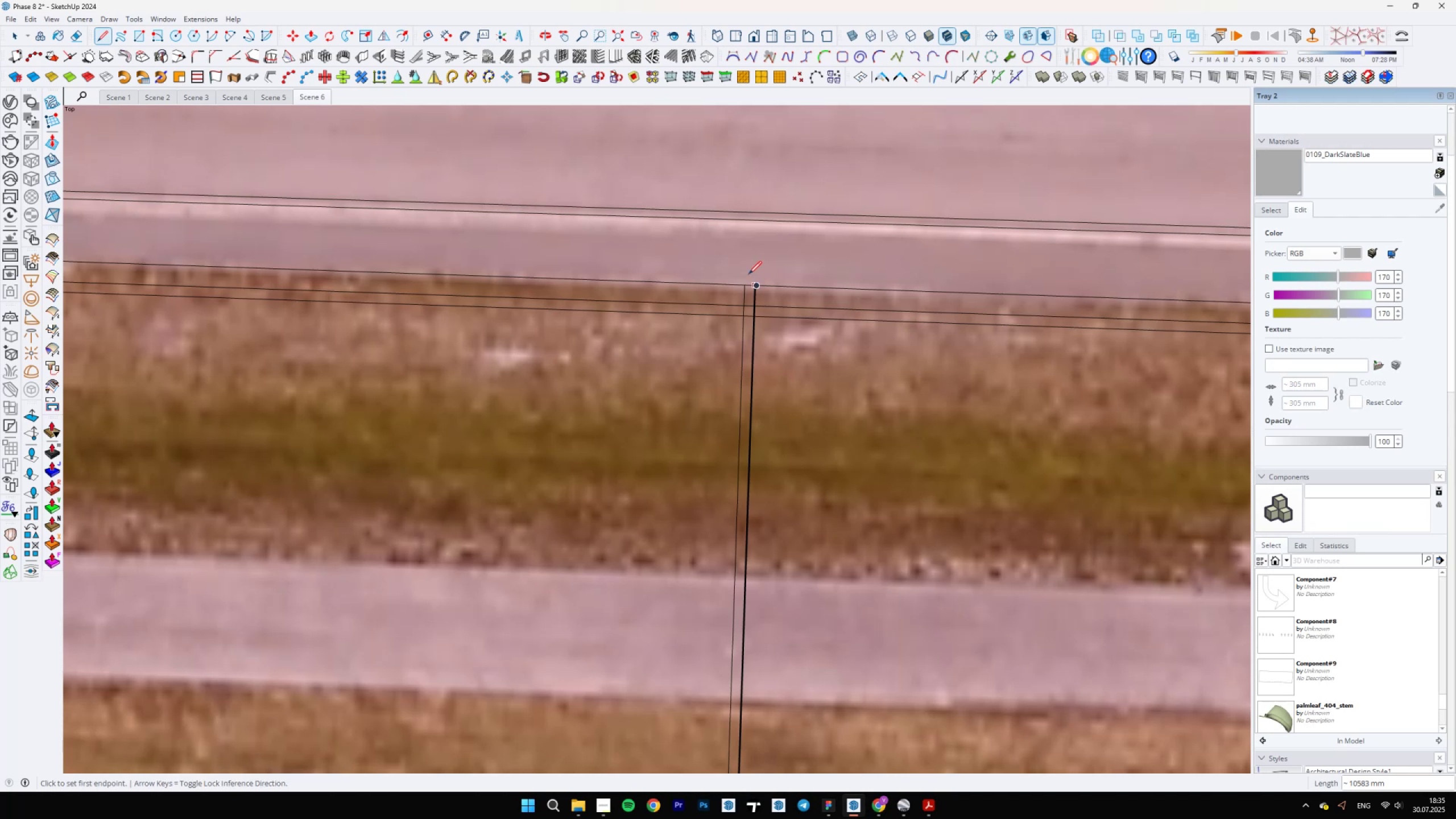 
scroll: coordinate [756, 603], scroll_direction: down, amount: 3.0
 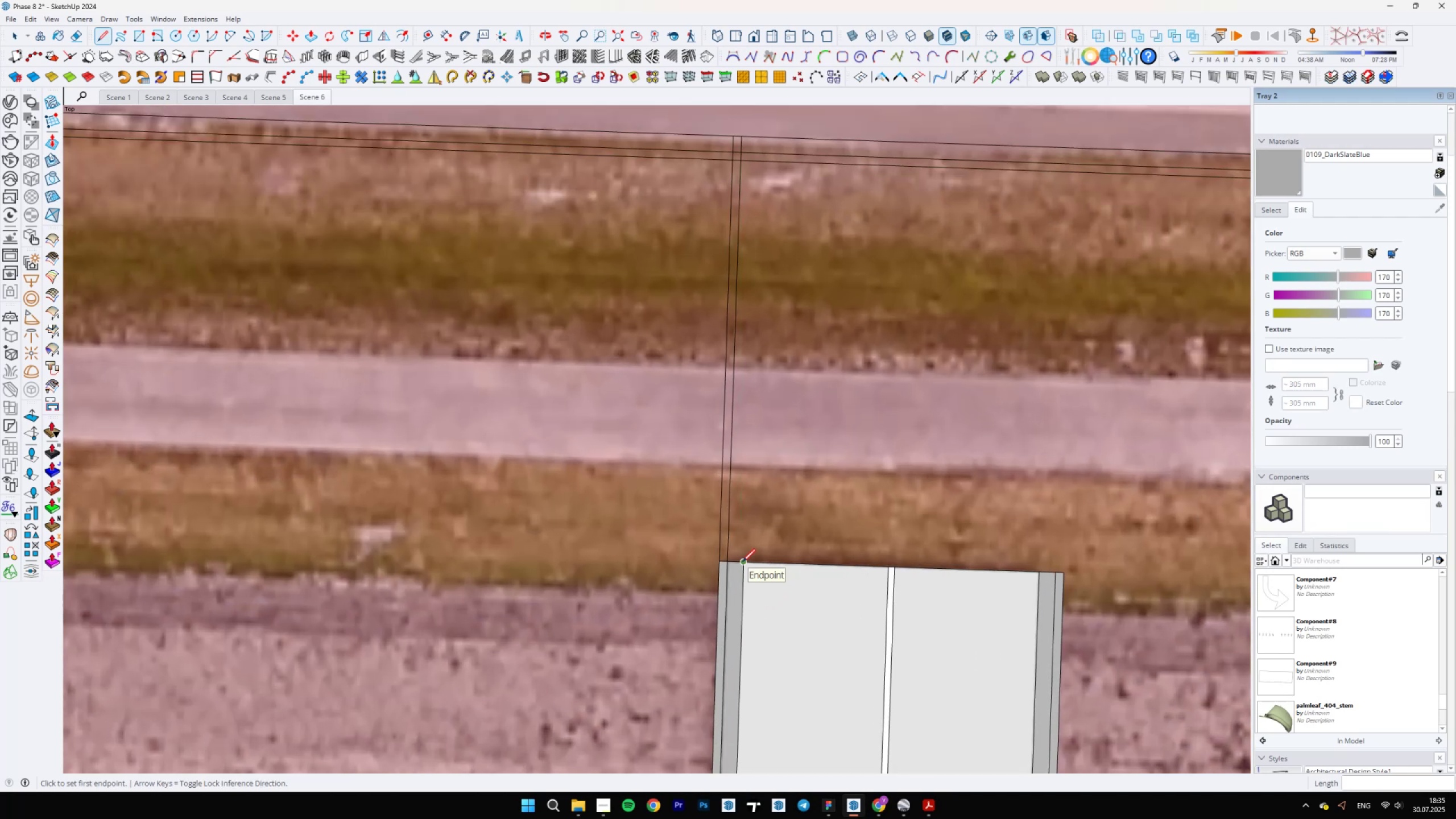 
key(Escape)
 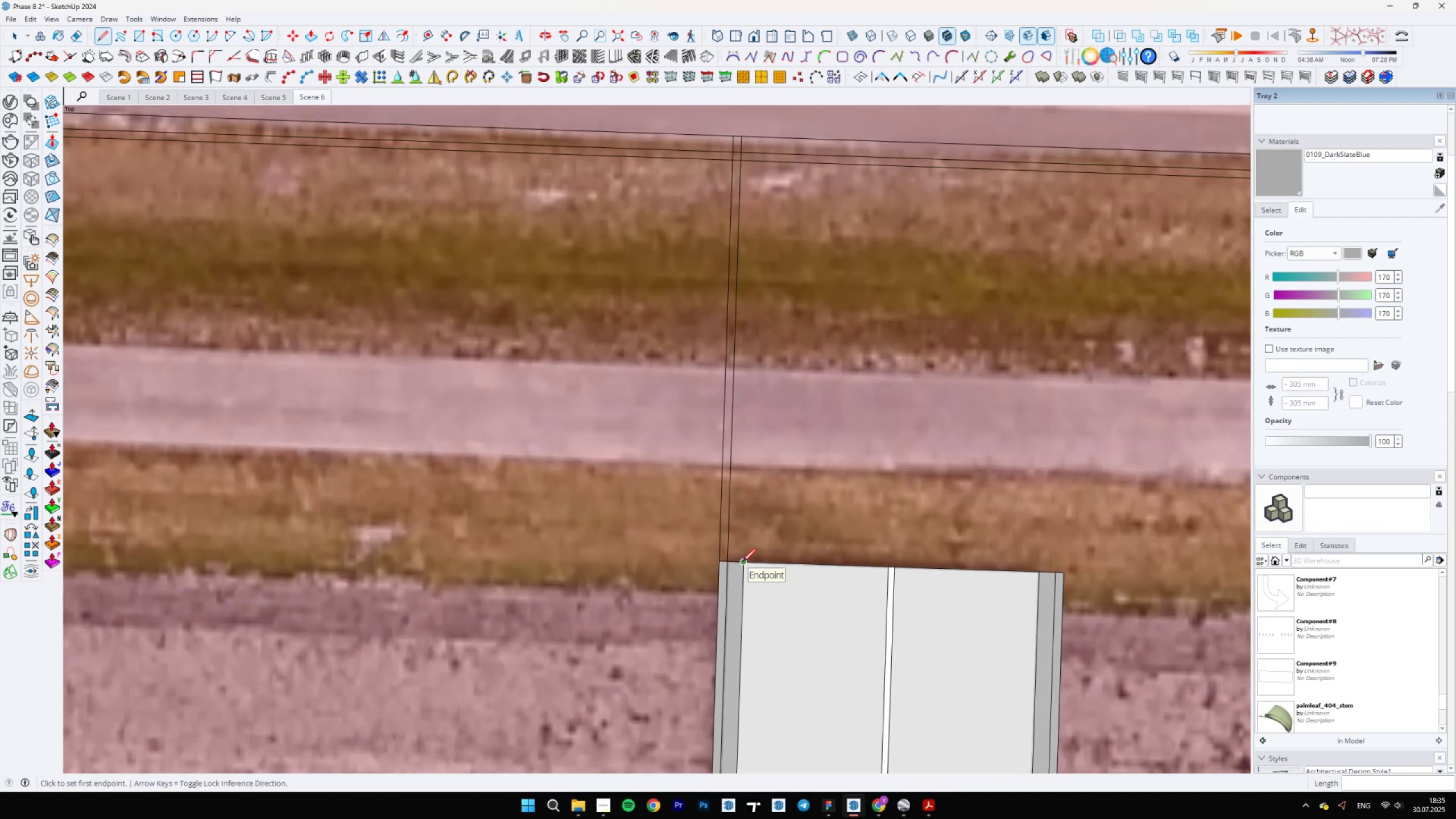 
left_click([742, 562])
 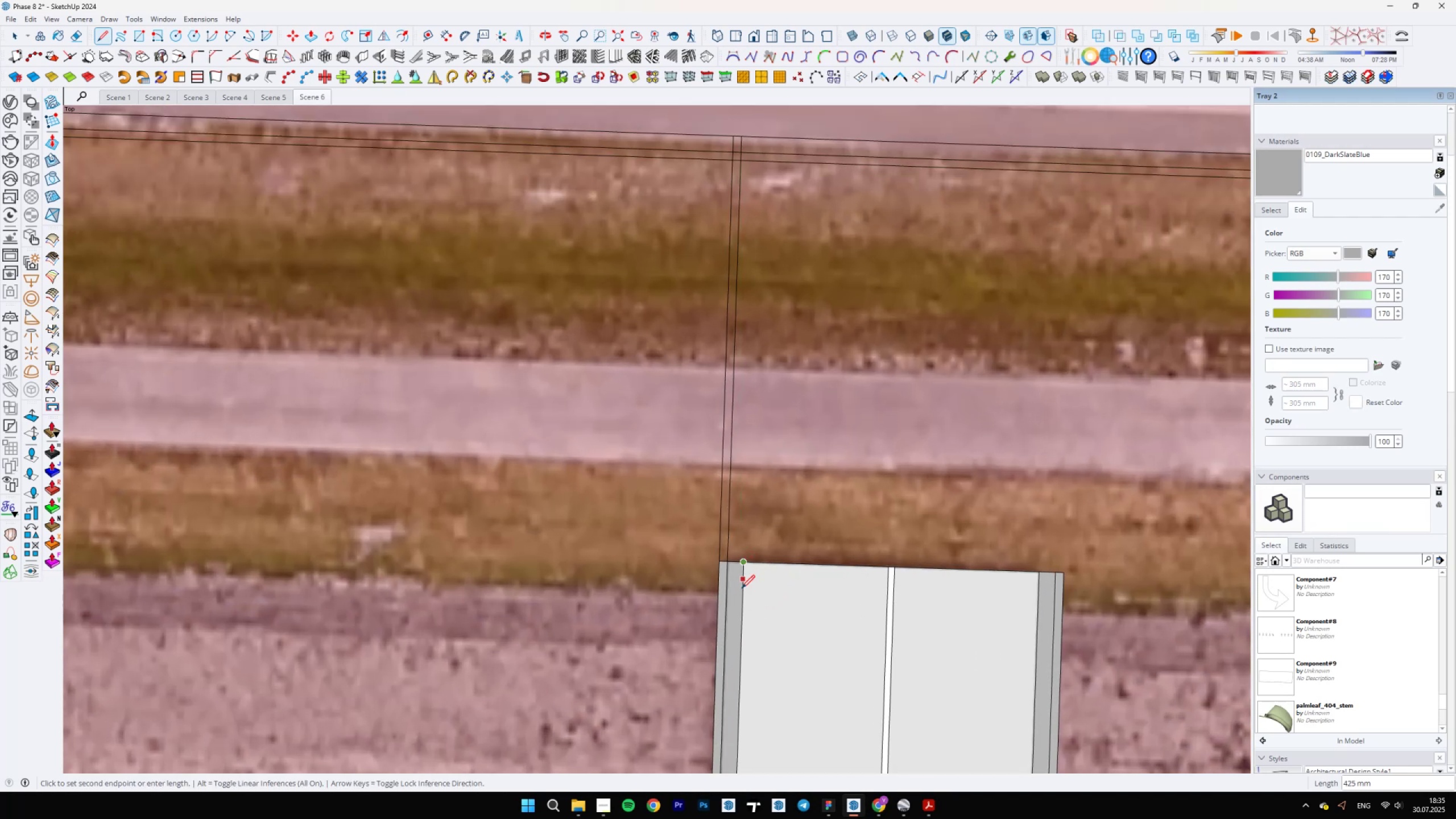 
hold_key(key=ShiftLeft, duration=0.54)
scroll: coordinate [735, 664], scroll_direction: down, amount: 6.0
 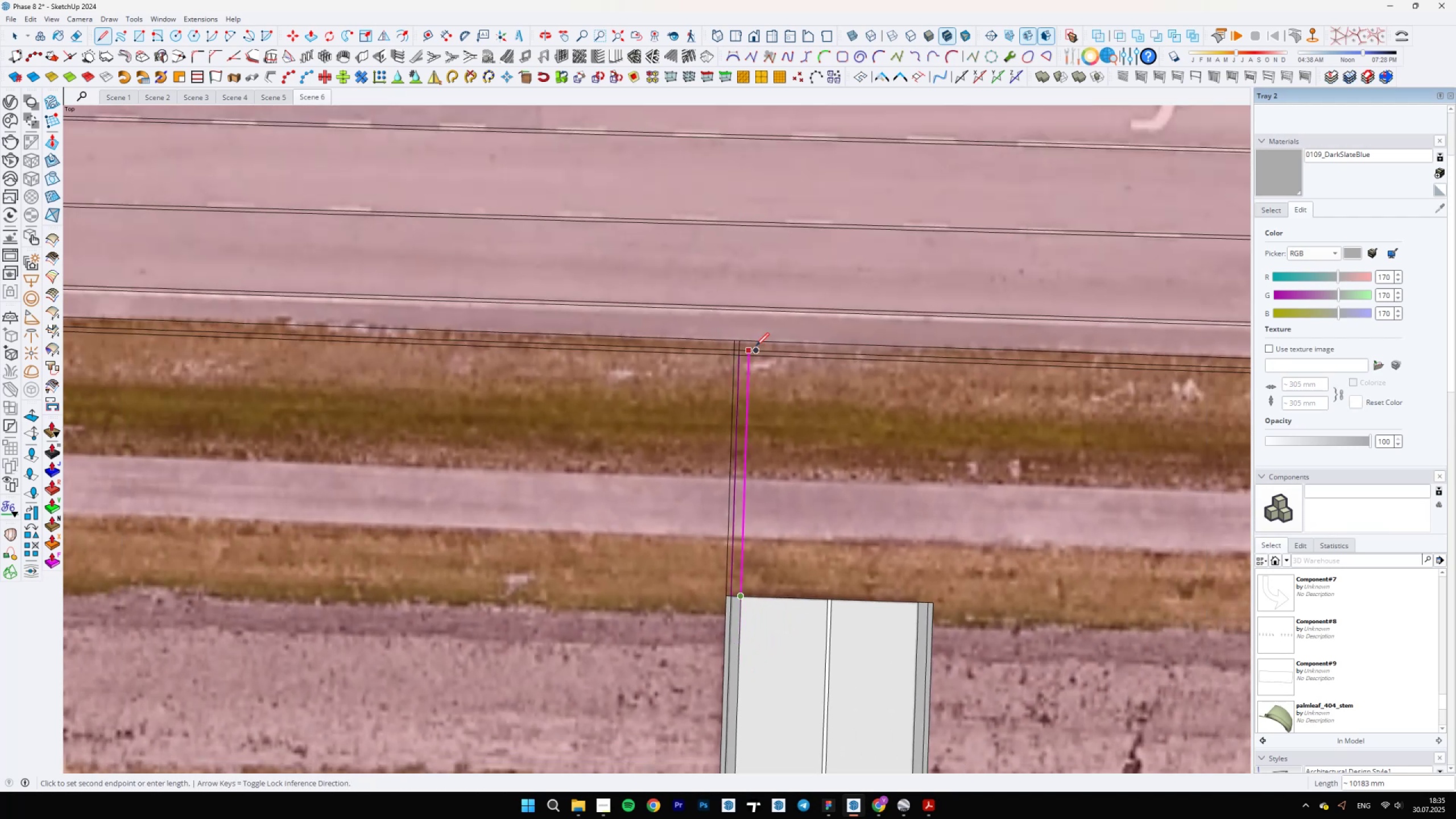 
hold_key(key=ShiftLeft, duration=1.53)
 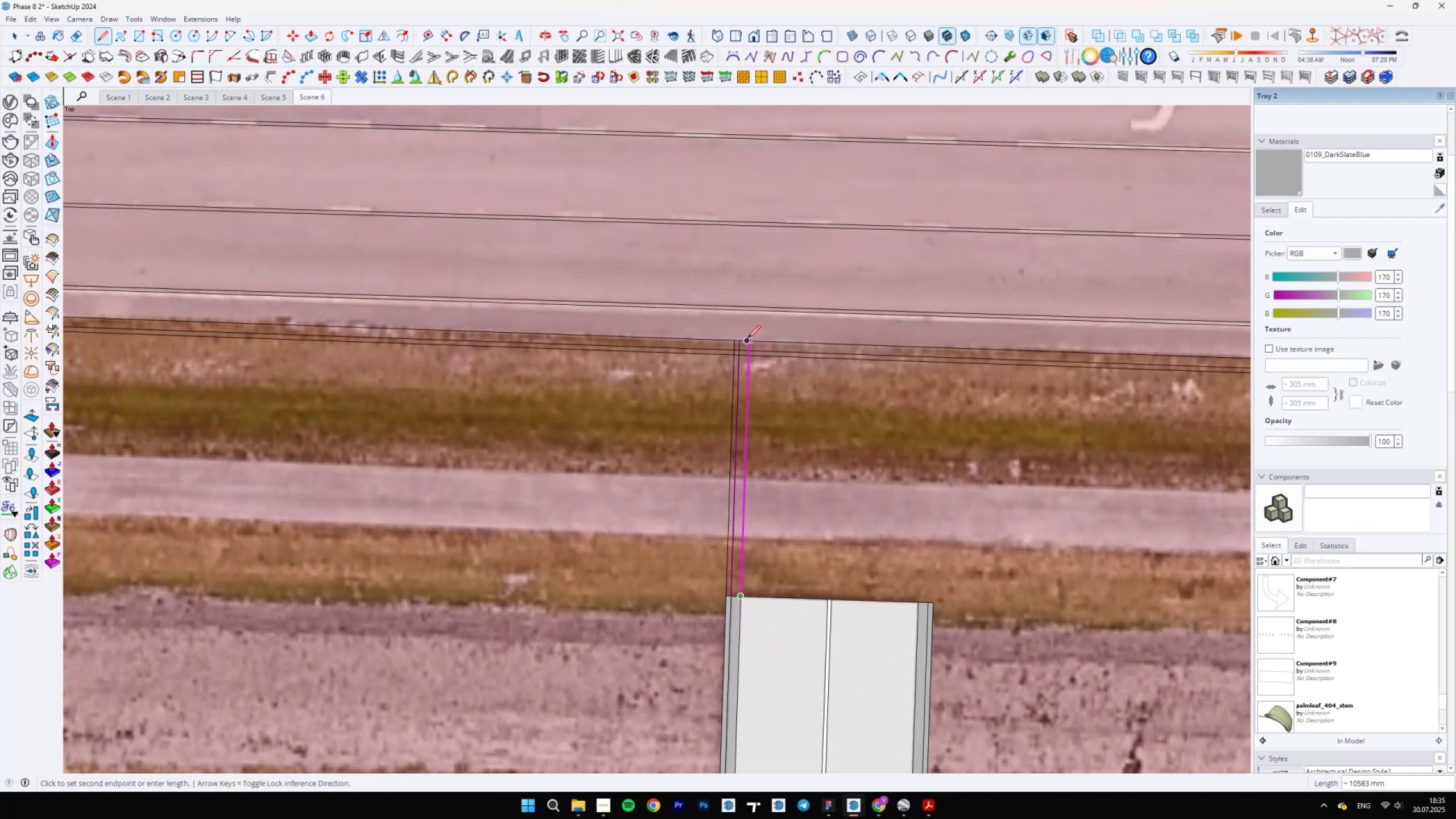 
key(Shift+ShiftLeft)
 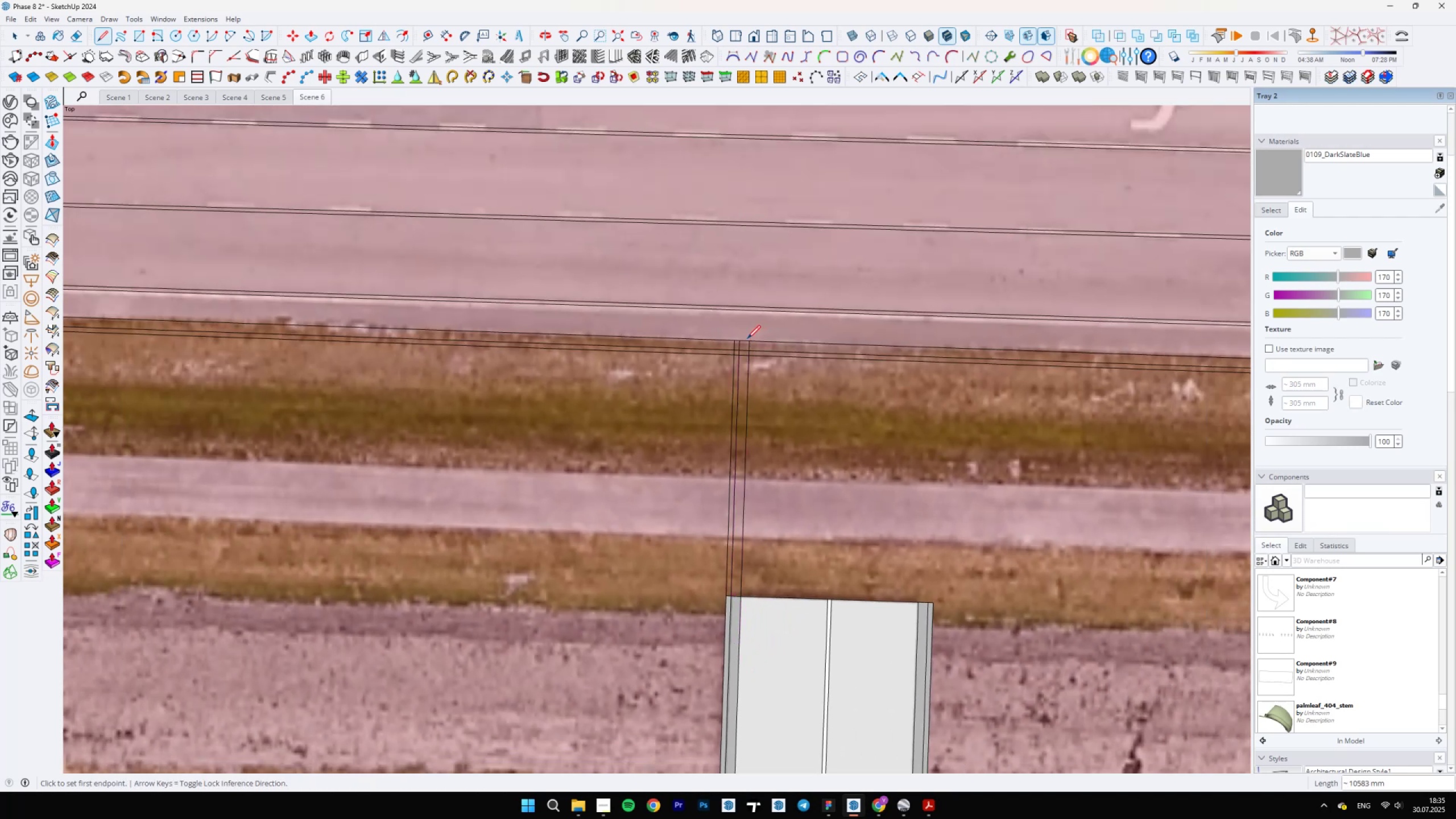 
left_click([747, 338])
 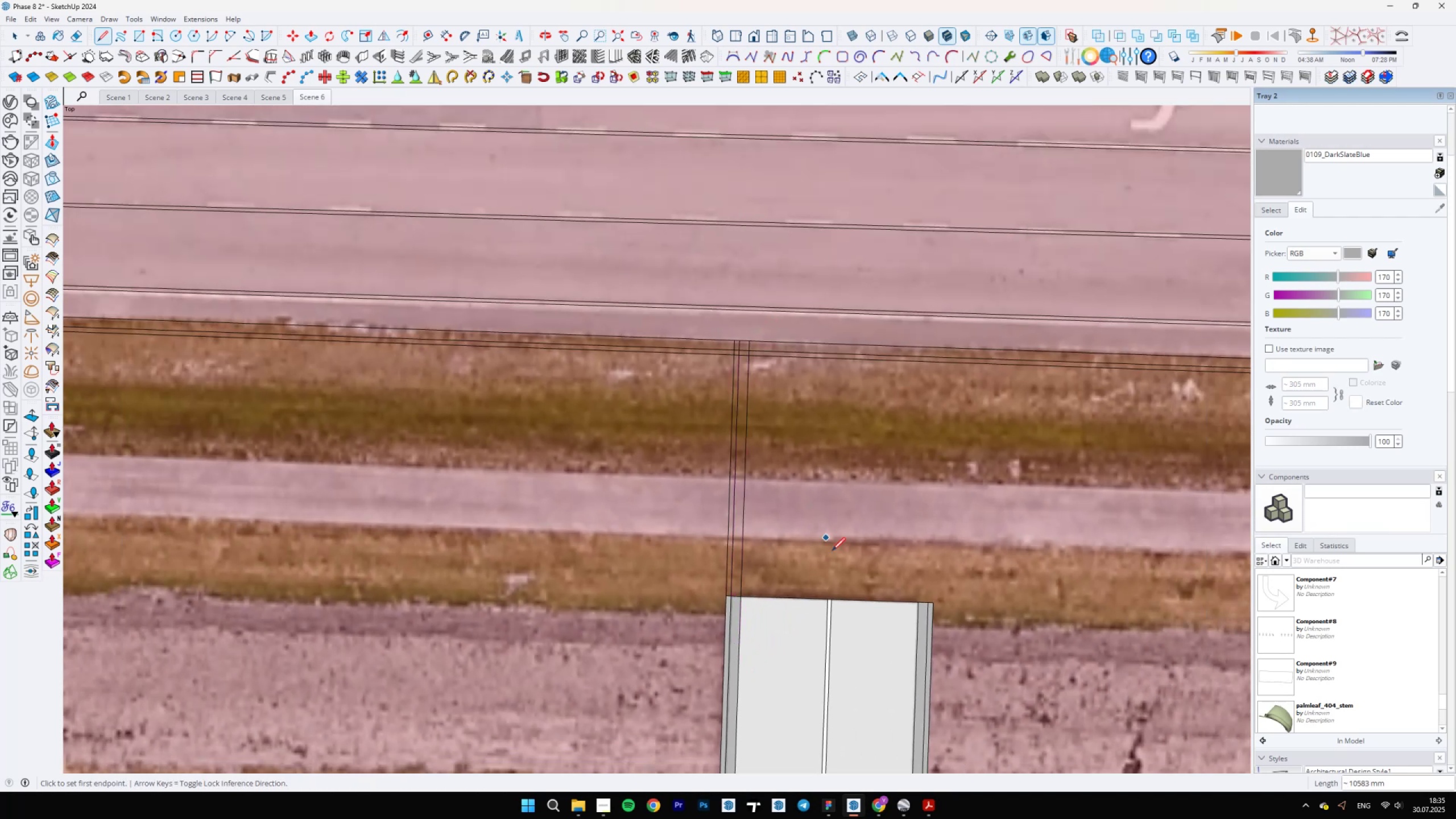 
key(Shift+ShiftLeft)
 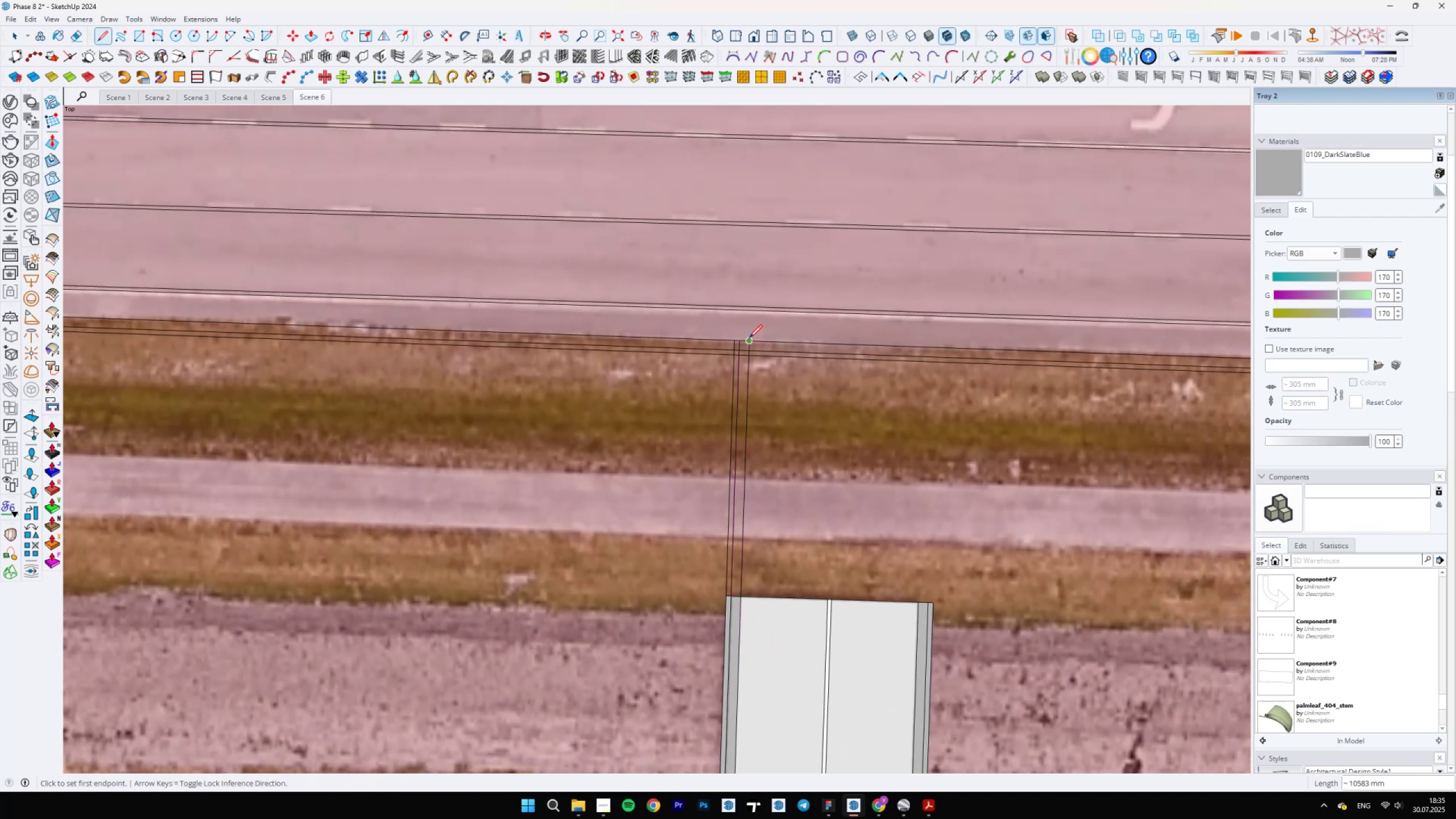 
key(Shift+ShiftLeft)
 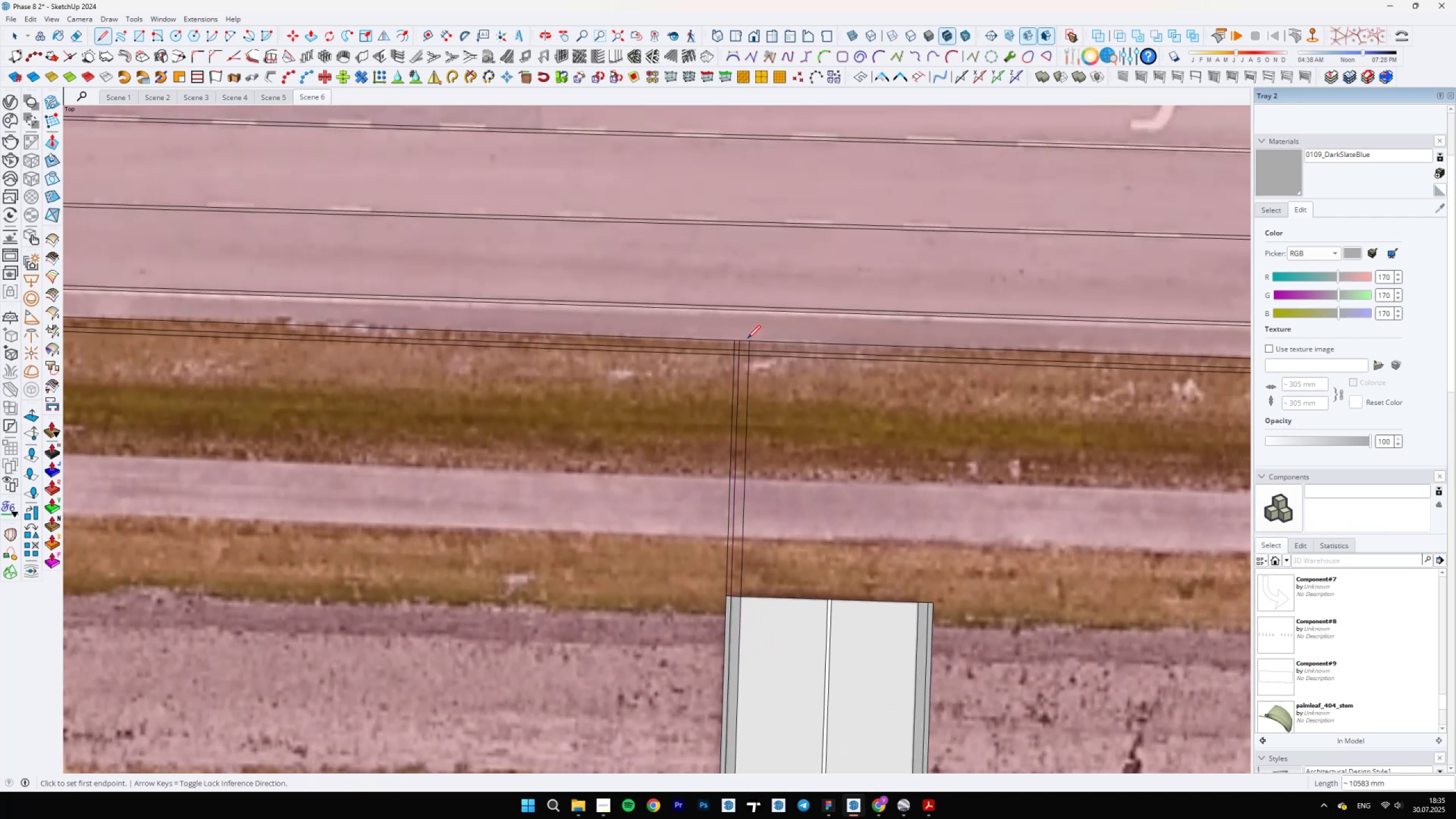 
key(Shift+ShiftLeft)
 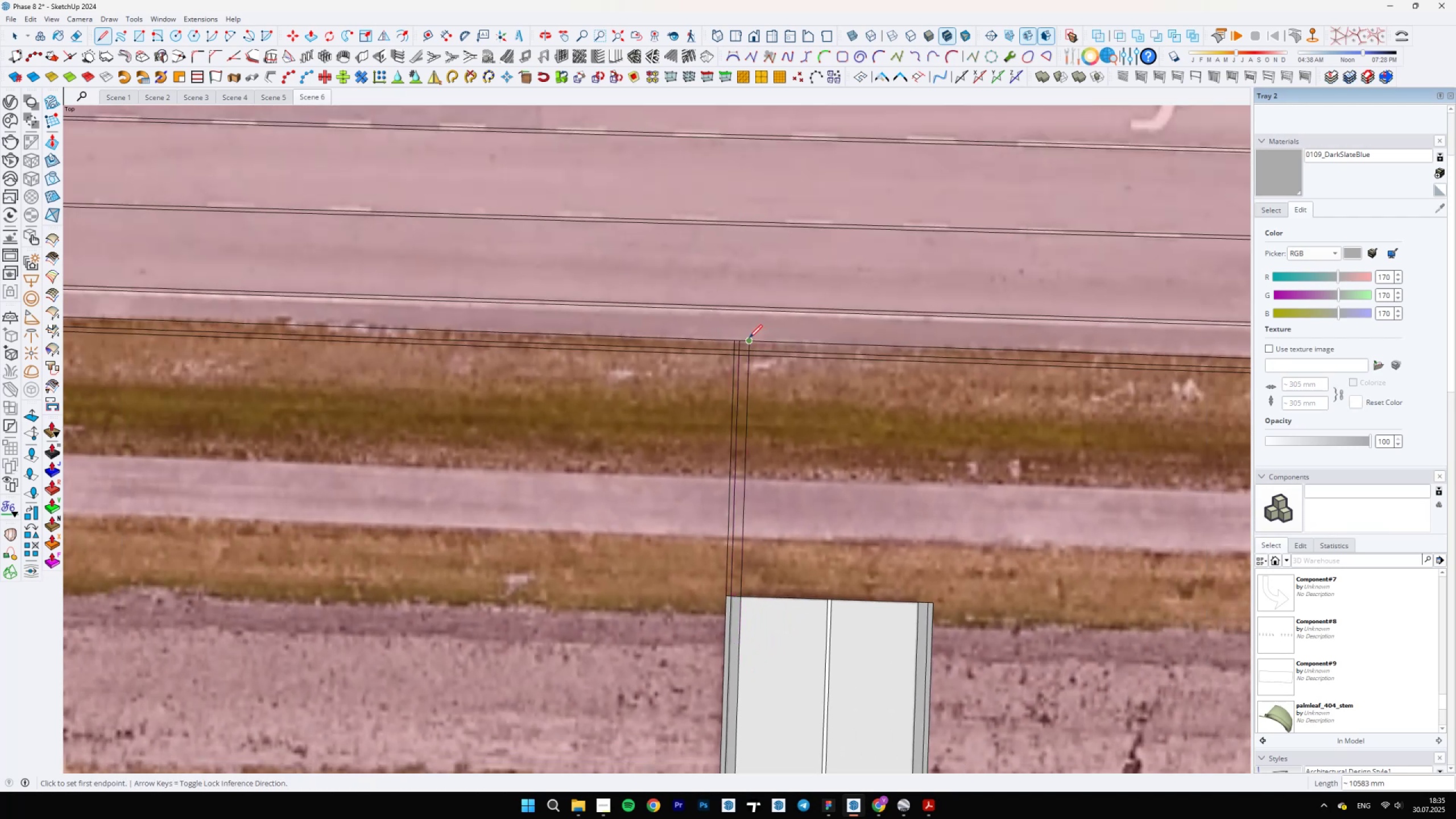 
key(Shift+ShiftLeft)
 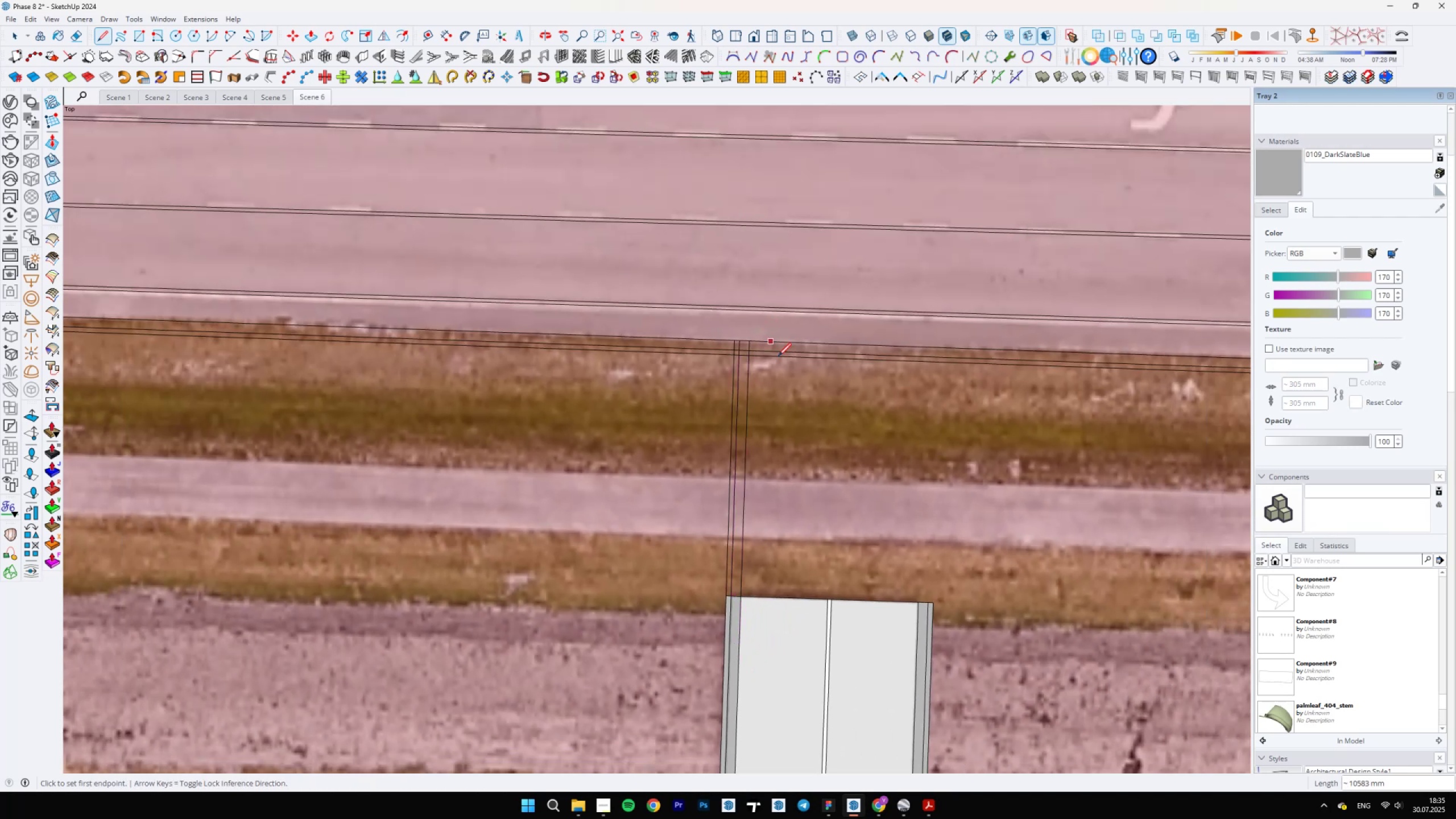 
key(Escape)
 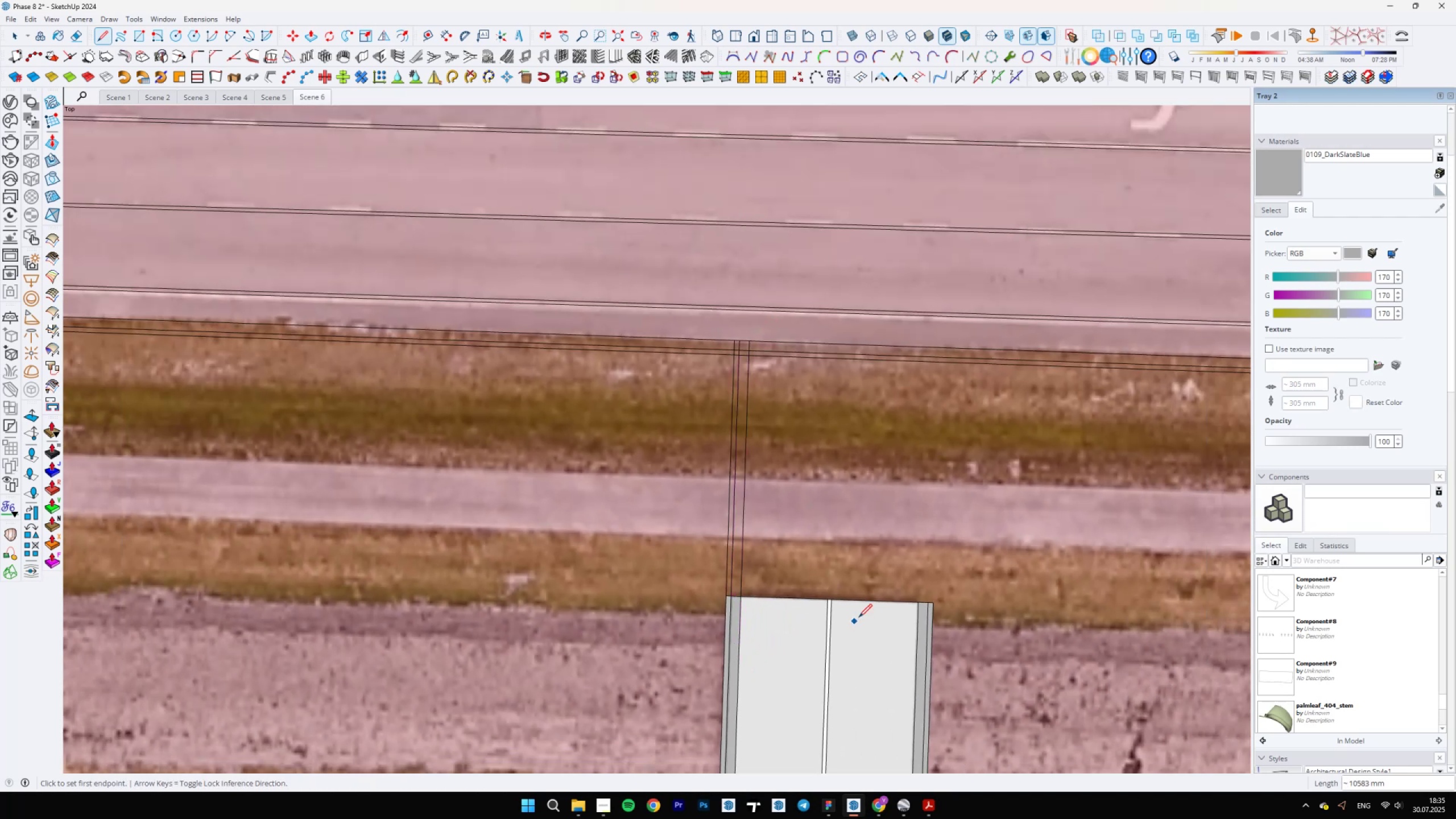 
scroll: coordinate [905, 606], scroll_direction: up, amount: 4.0
 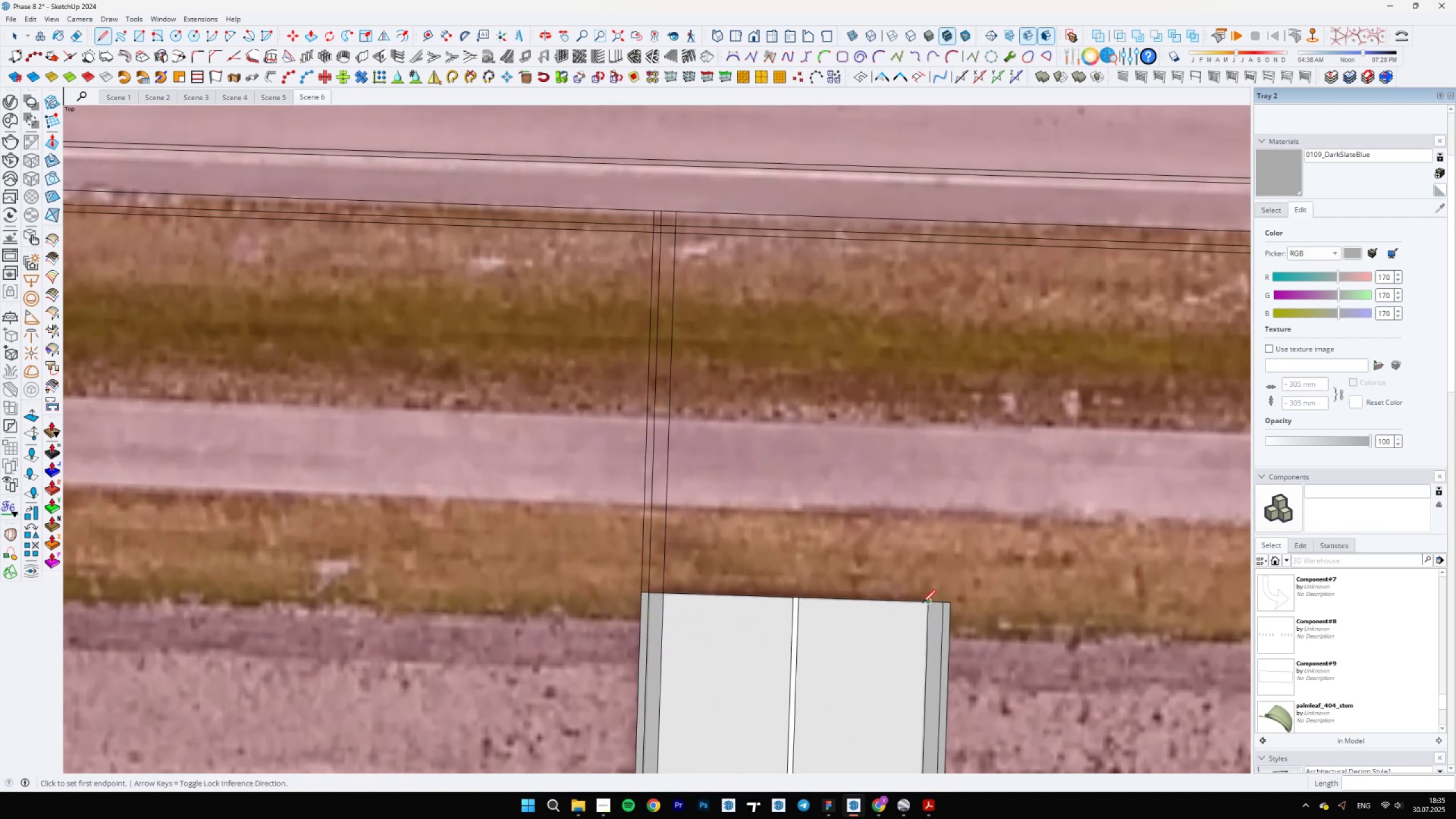 
left_click([924, 604])
 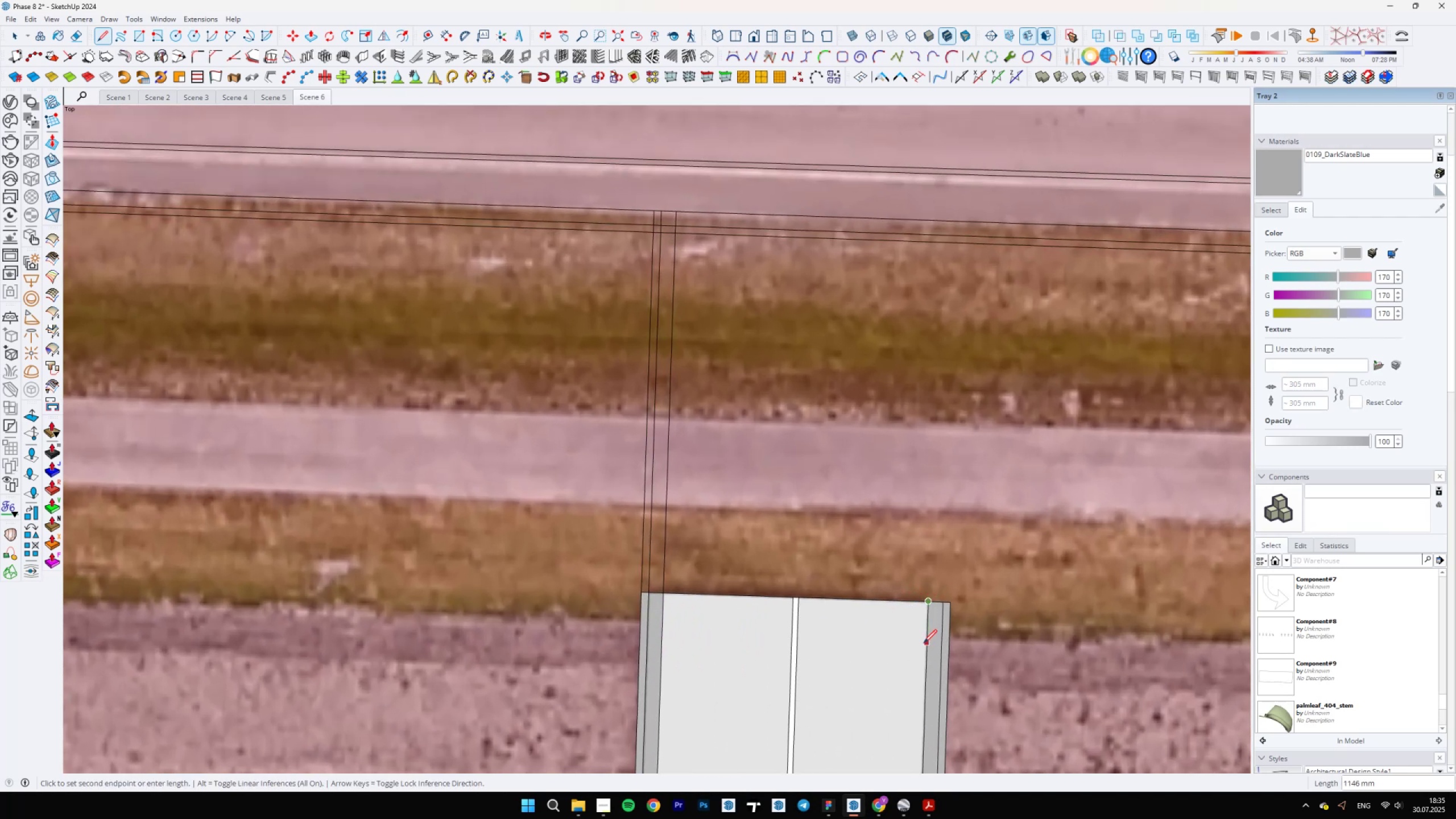 
hold_key(key=ShiftLeft, duration=1.32)
scroll: coordinate [921, 643], scroll_direction: down, amount: 6.0
 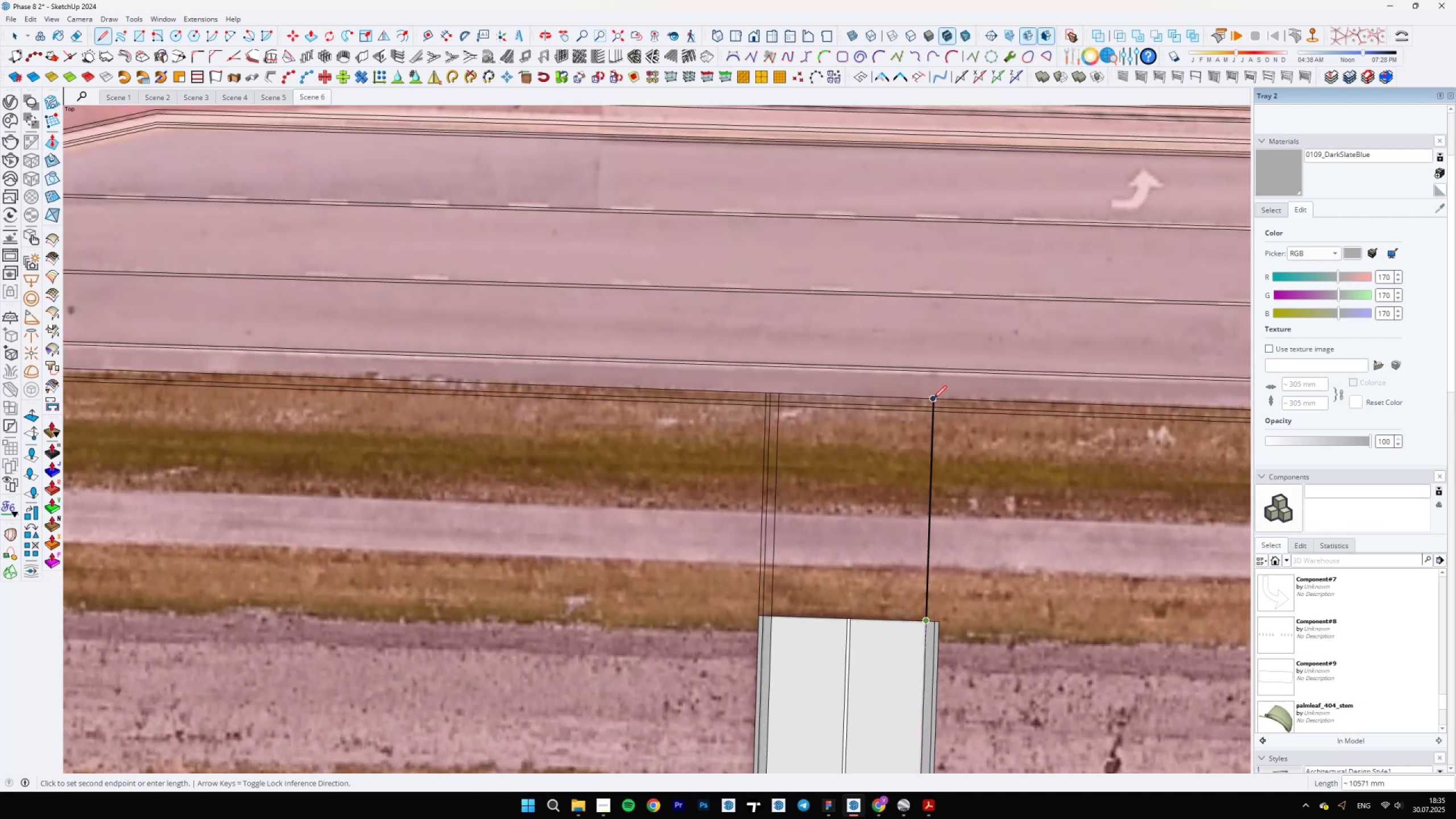 
left_click([936, 399])
 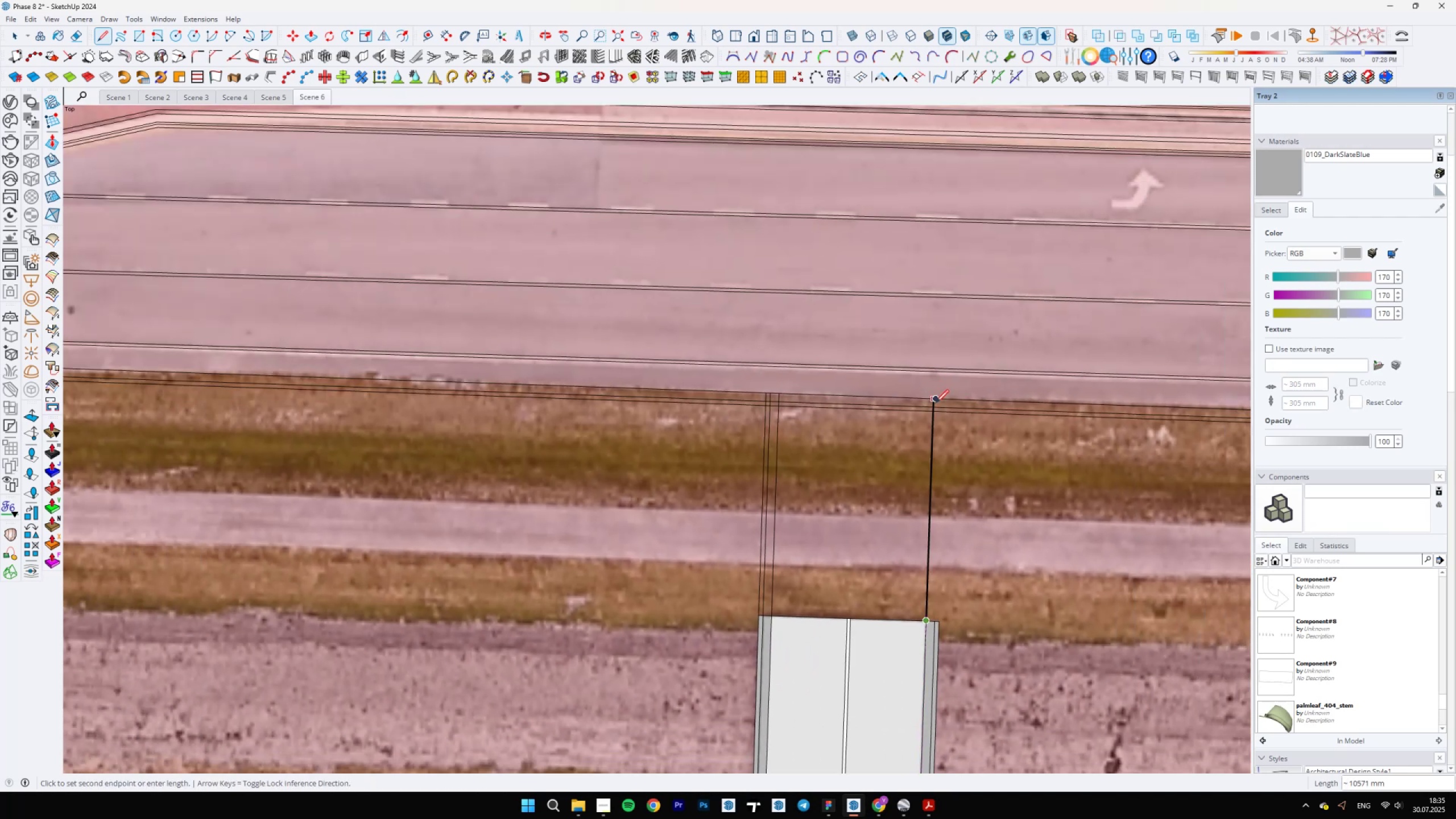 
scroll: coordinate [945, 622], scroll_direction: up, amount: 5.0
 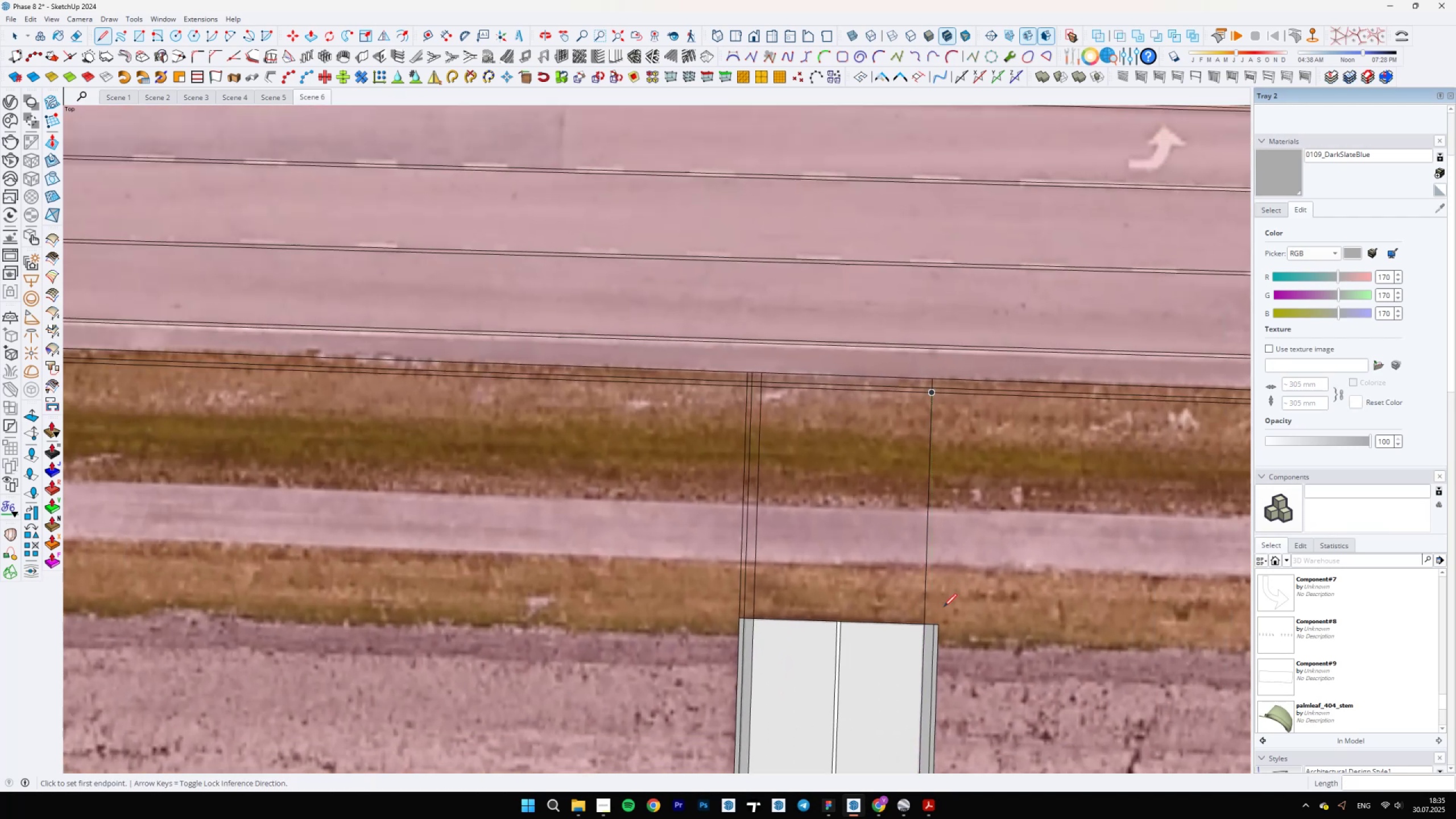 
key(Escape)
 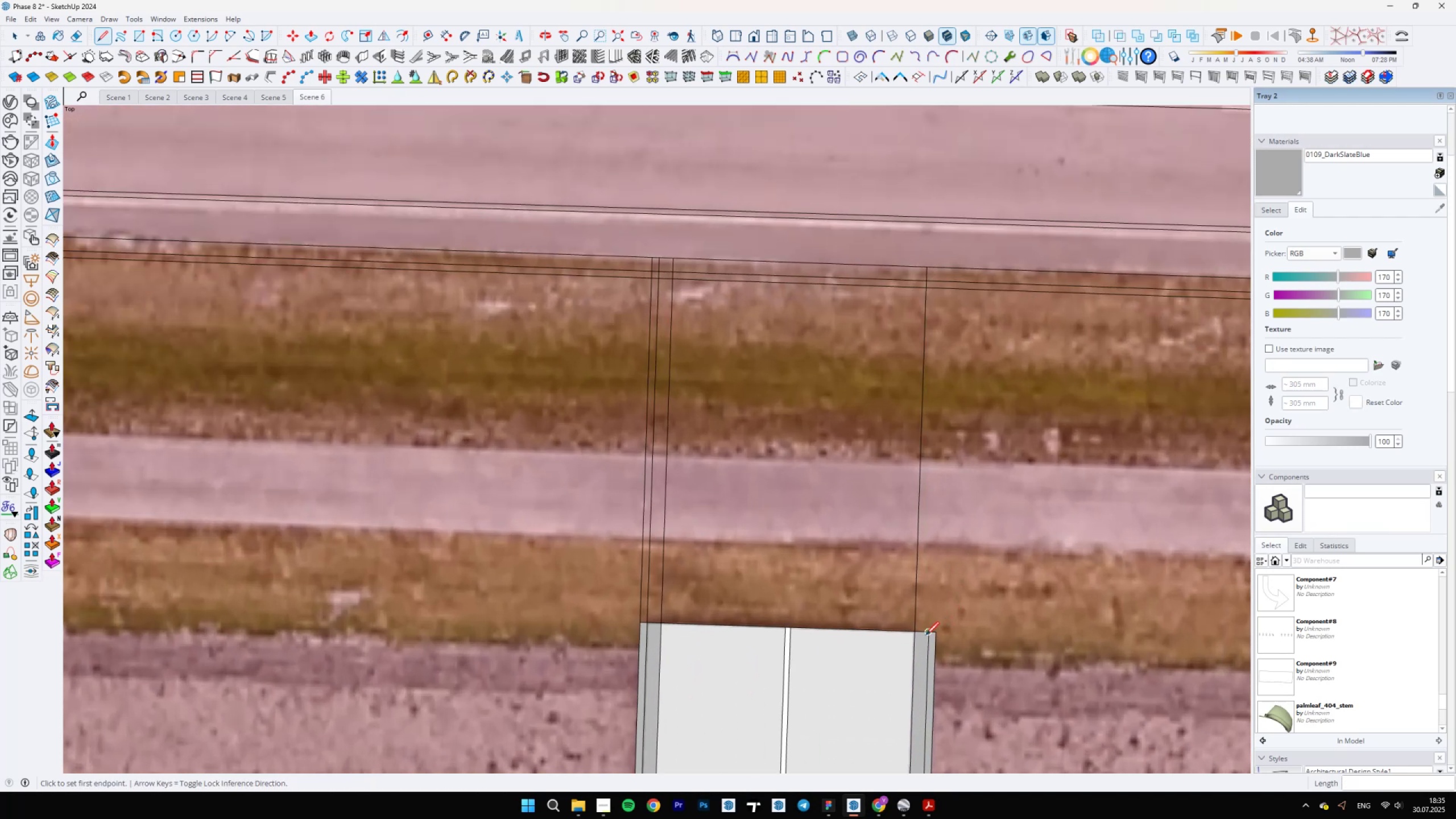 
left_click([927, 635])
 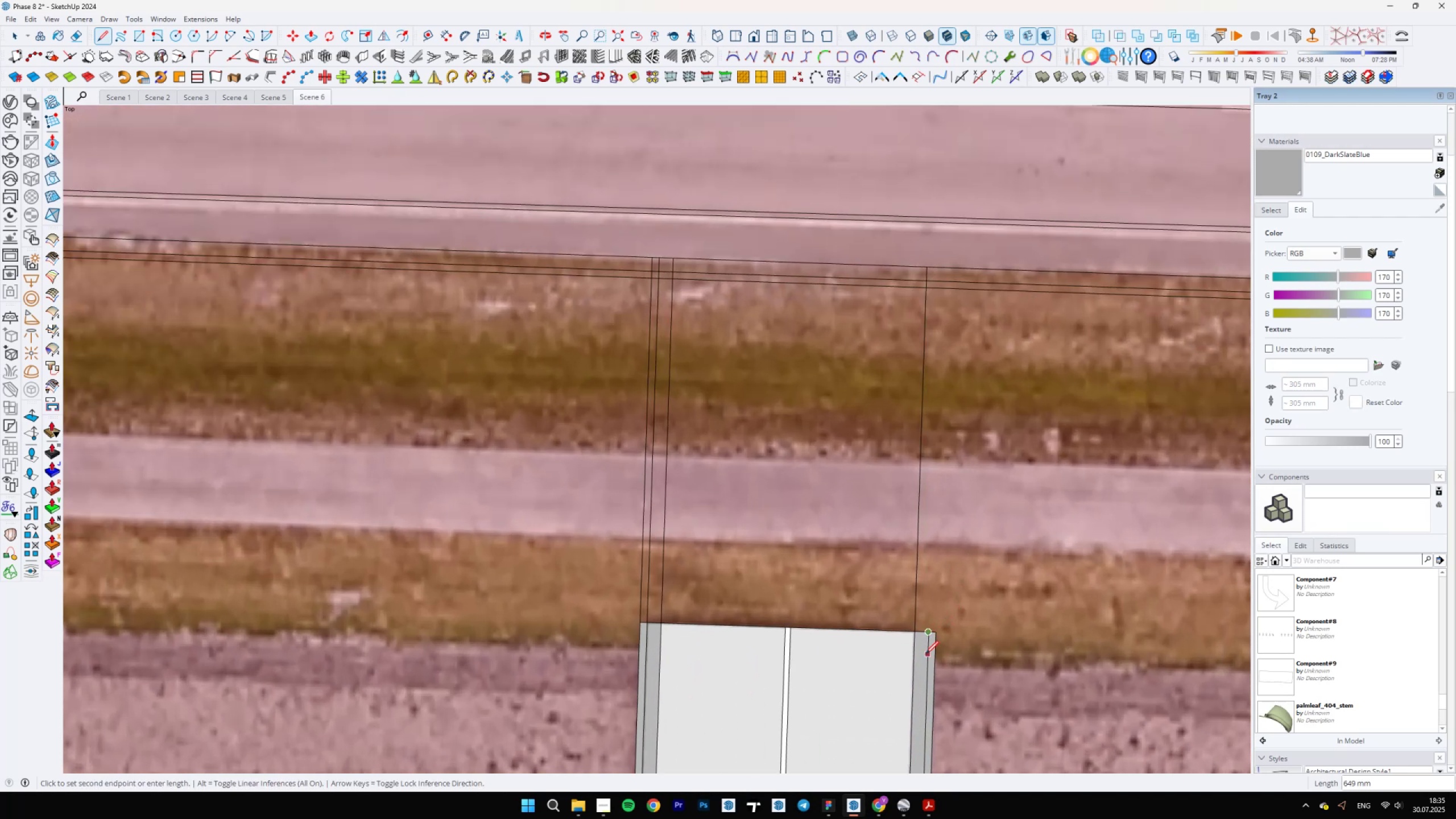 
hold_key(key=ShiftLeft, duration=1.1)
scroll: coordinate [937, 411], scroll_direction: down, amount: 3.0
 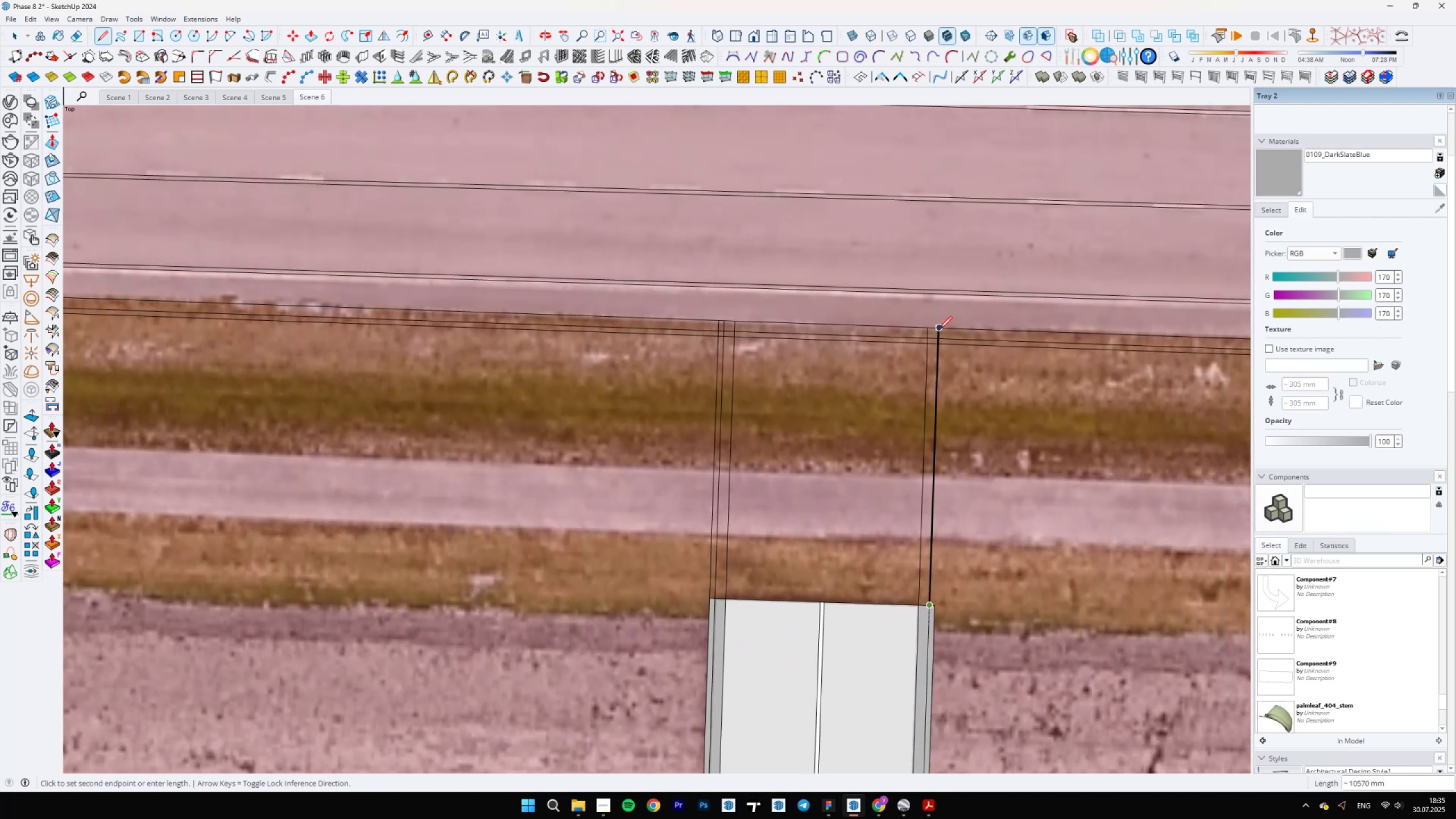 
scroll: coordinate [943, 623], scroll_direction: up, amount: 4.0
 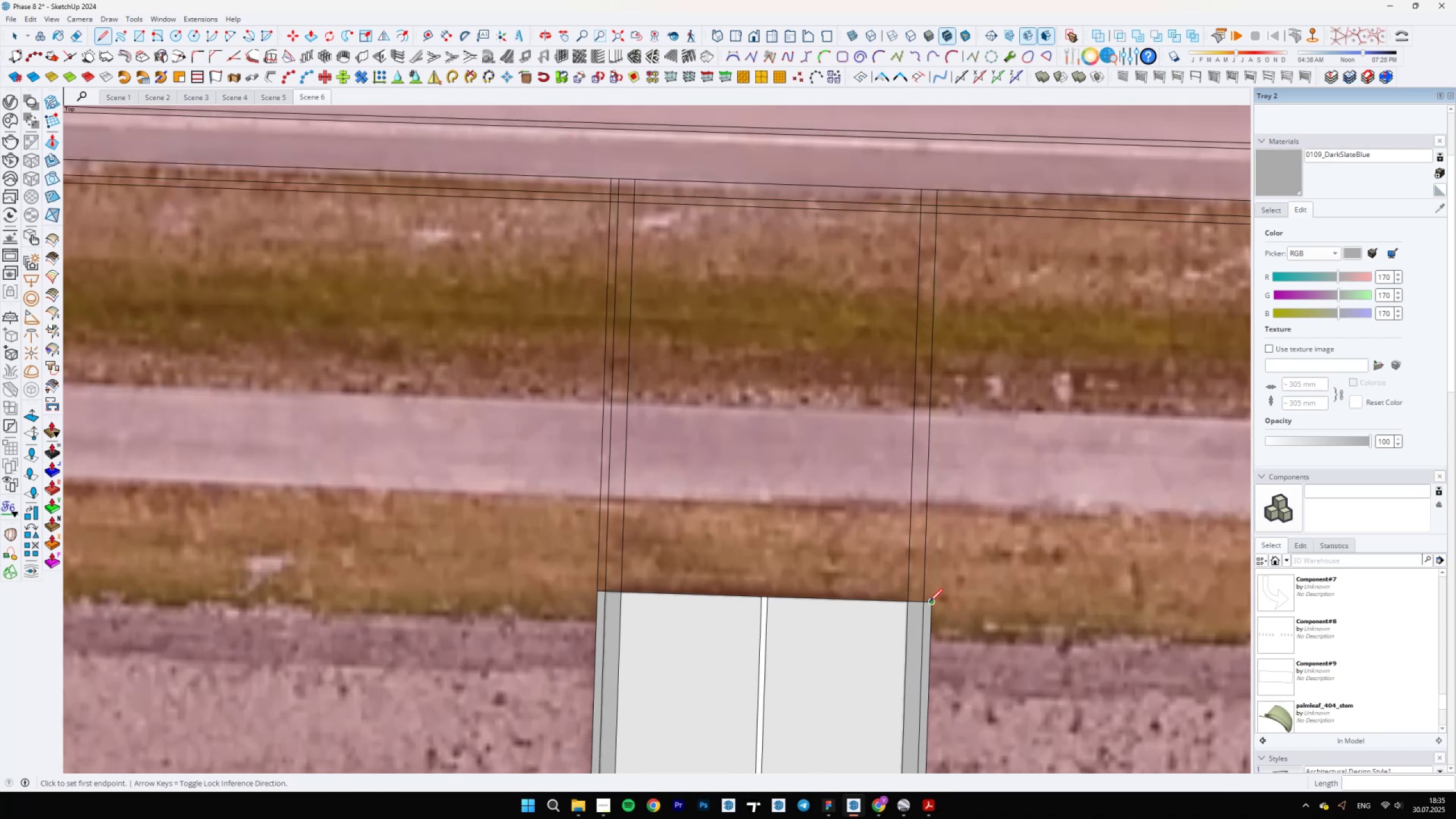 
key(Escape)
 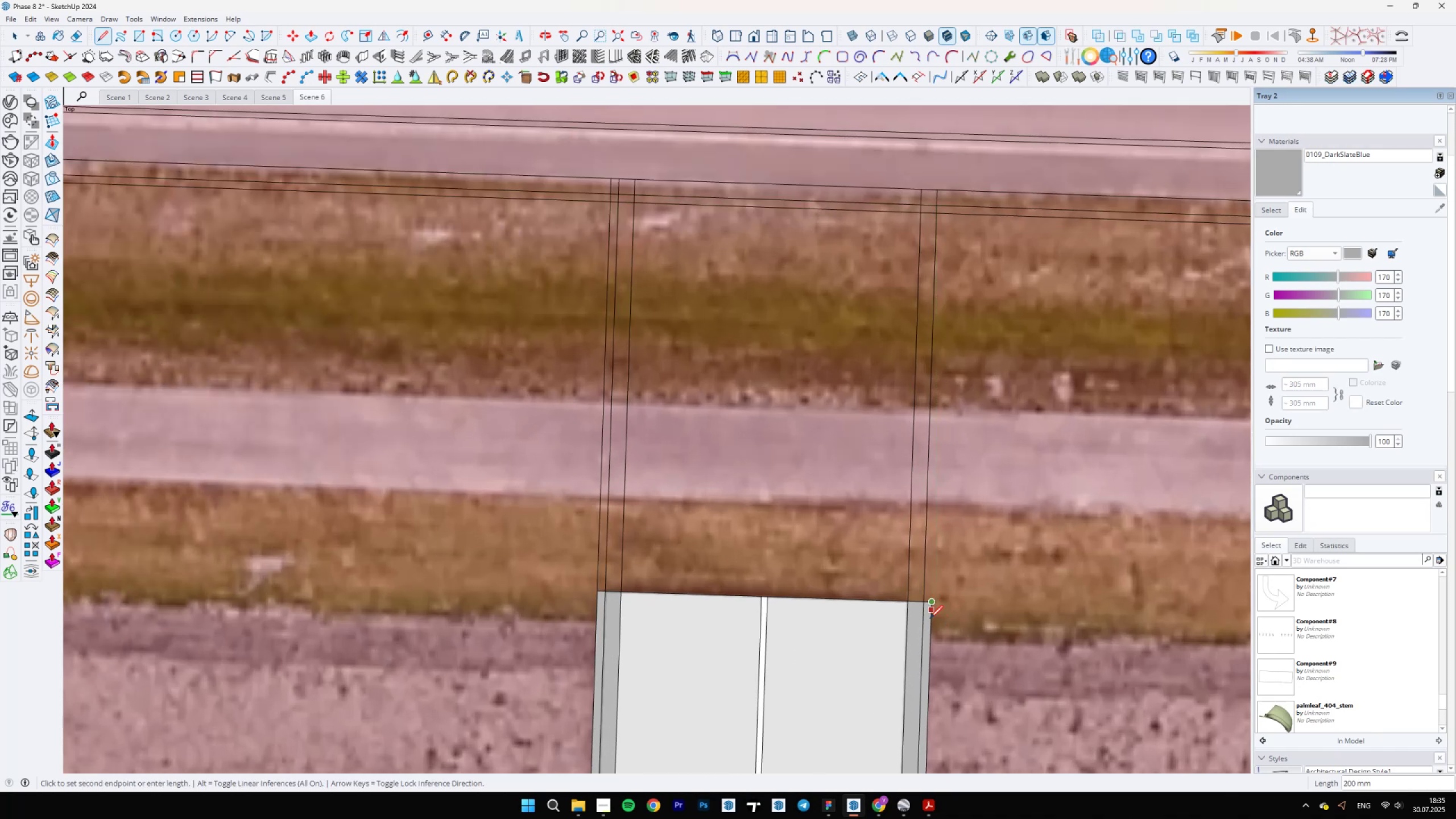 
hold_key(key=ShiftLeft, duration=1.15)
scroll: coordinate [930, 627], scroll_direction: down, amount: 4.0
 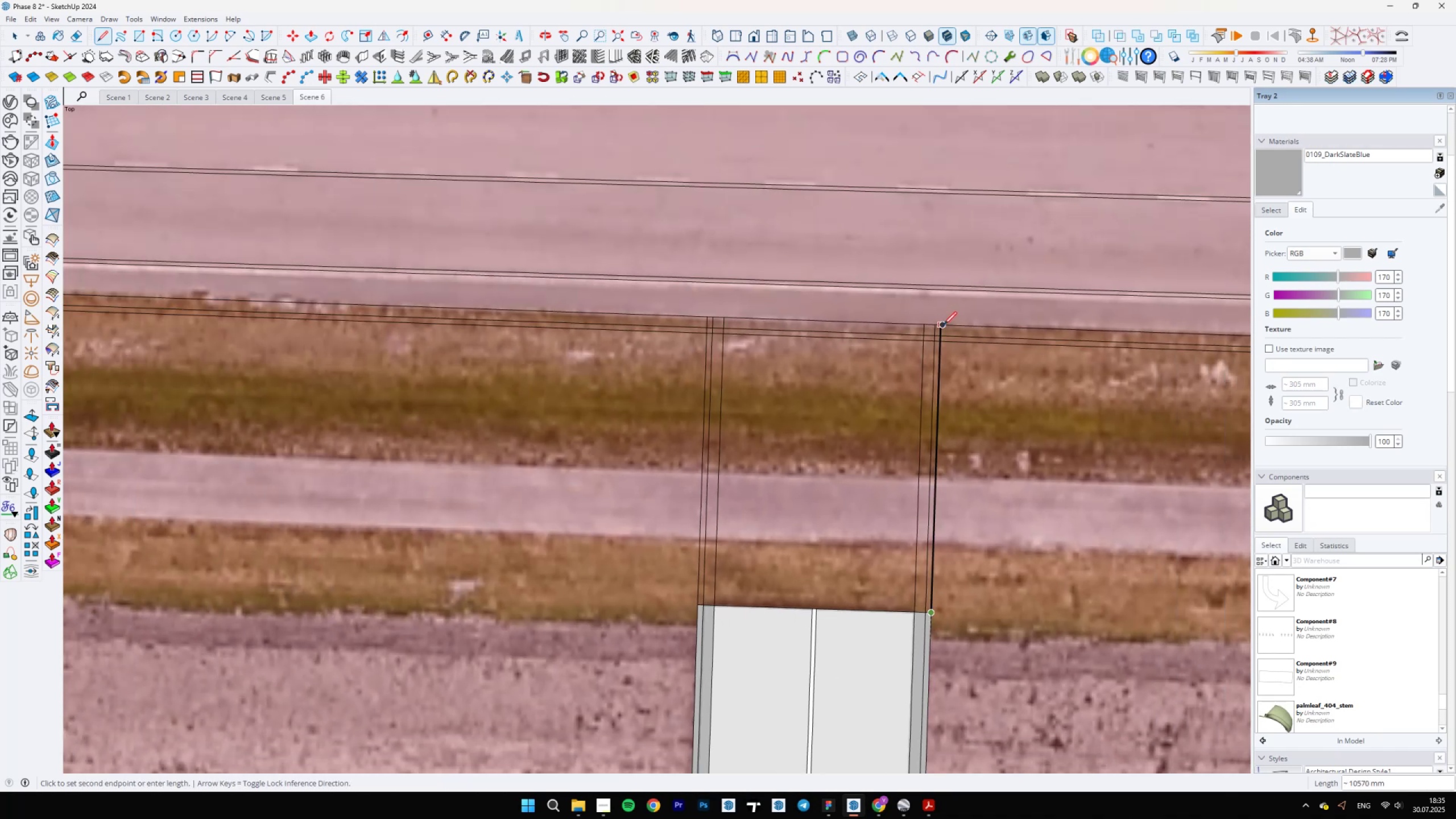 
left_click([946, 322])
 